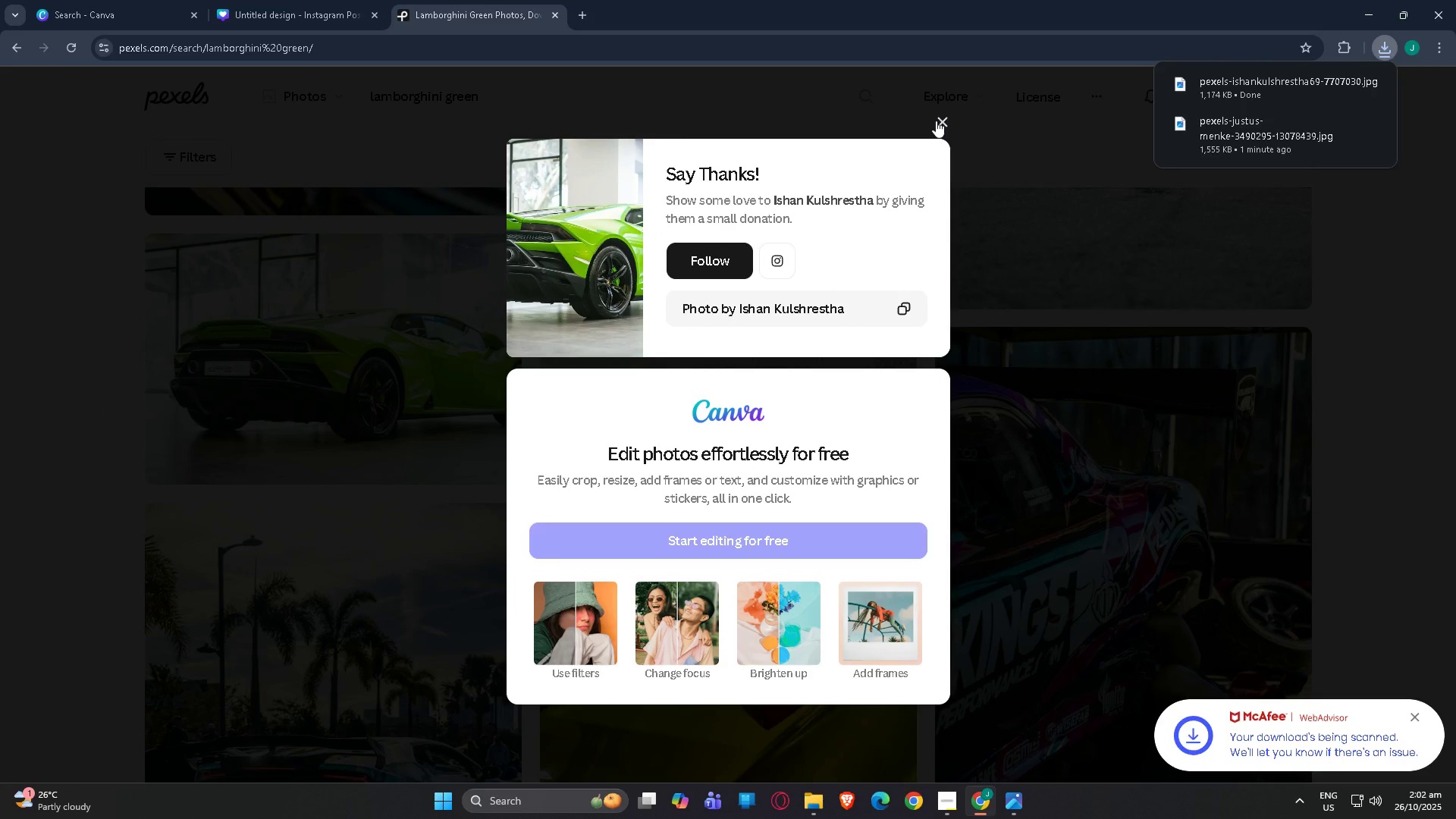 
scroll: coordinate [934, 126], scroll_direction: down, amount: 3.0
 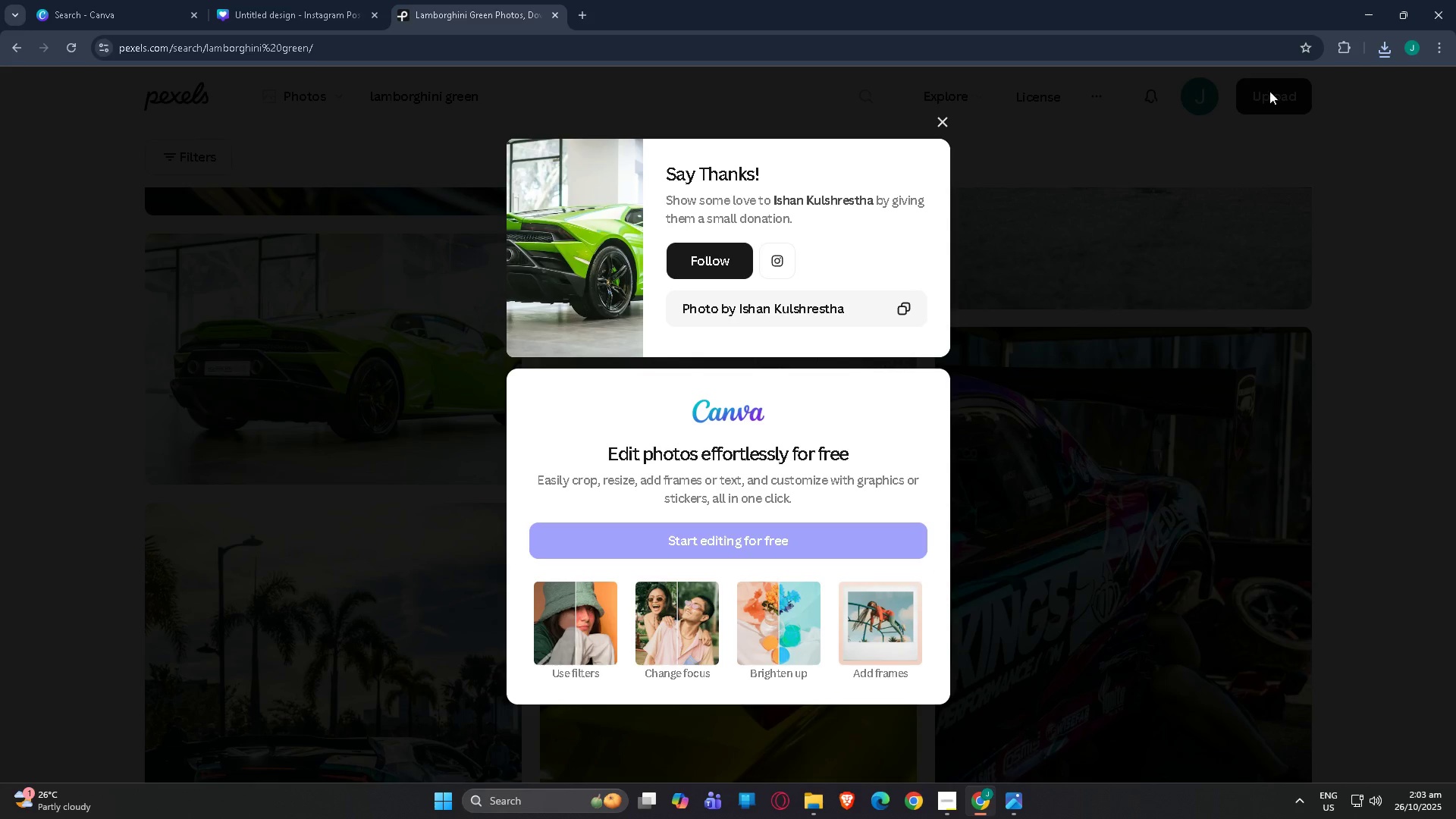 
left_click([1383, 52])
 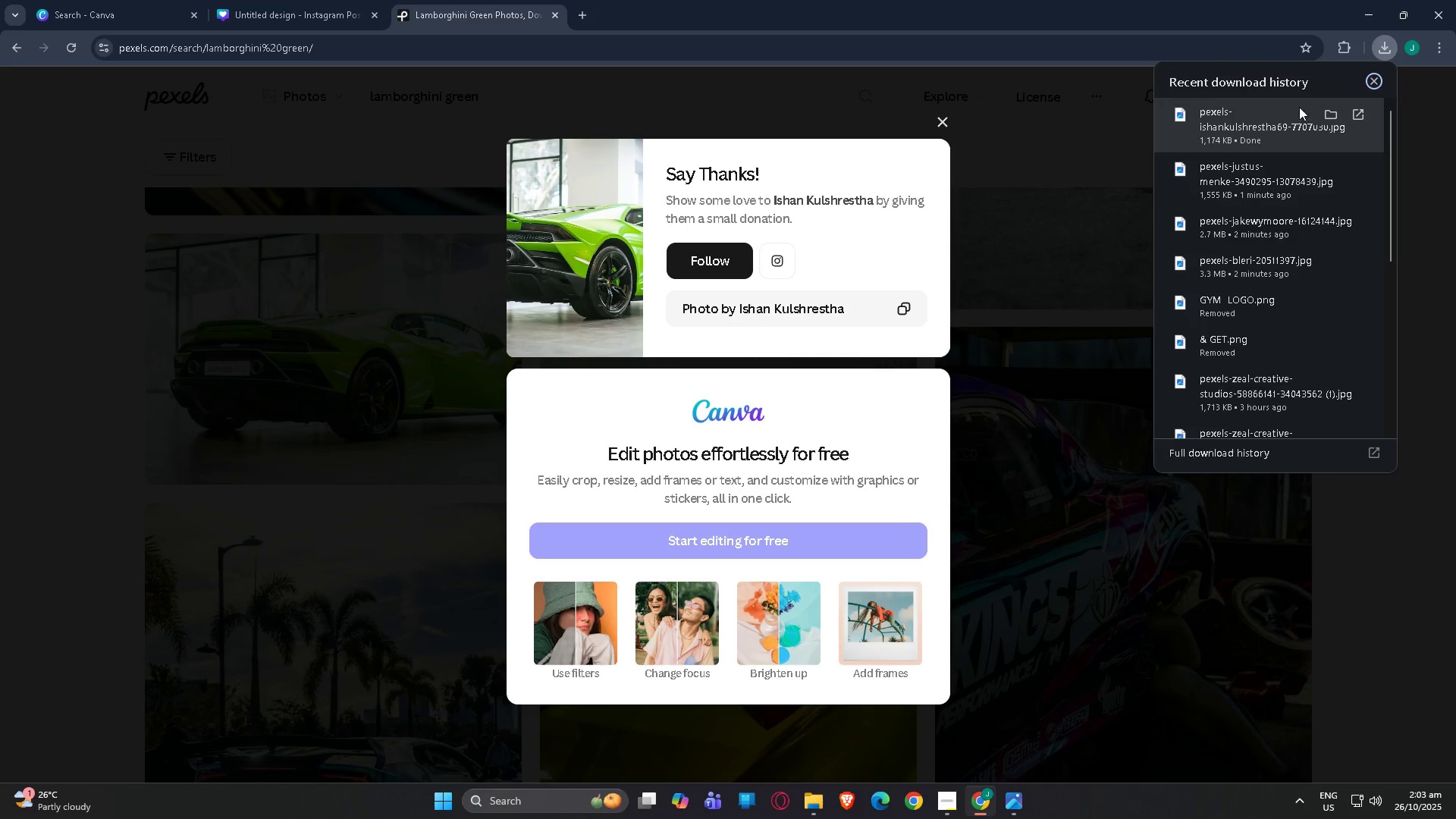 
left_click([1299, 106])
 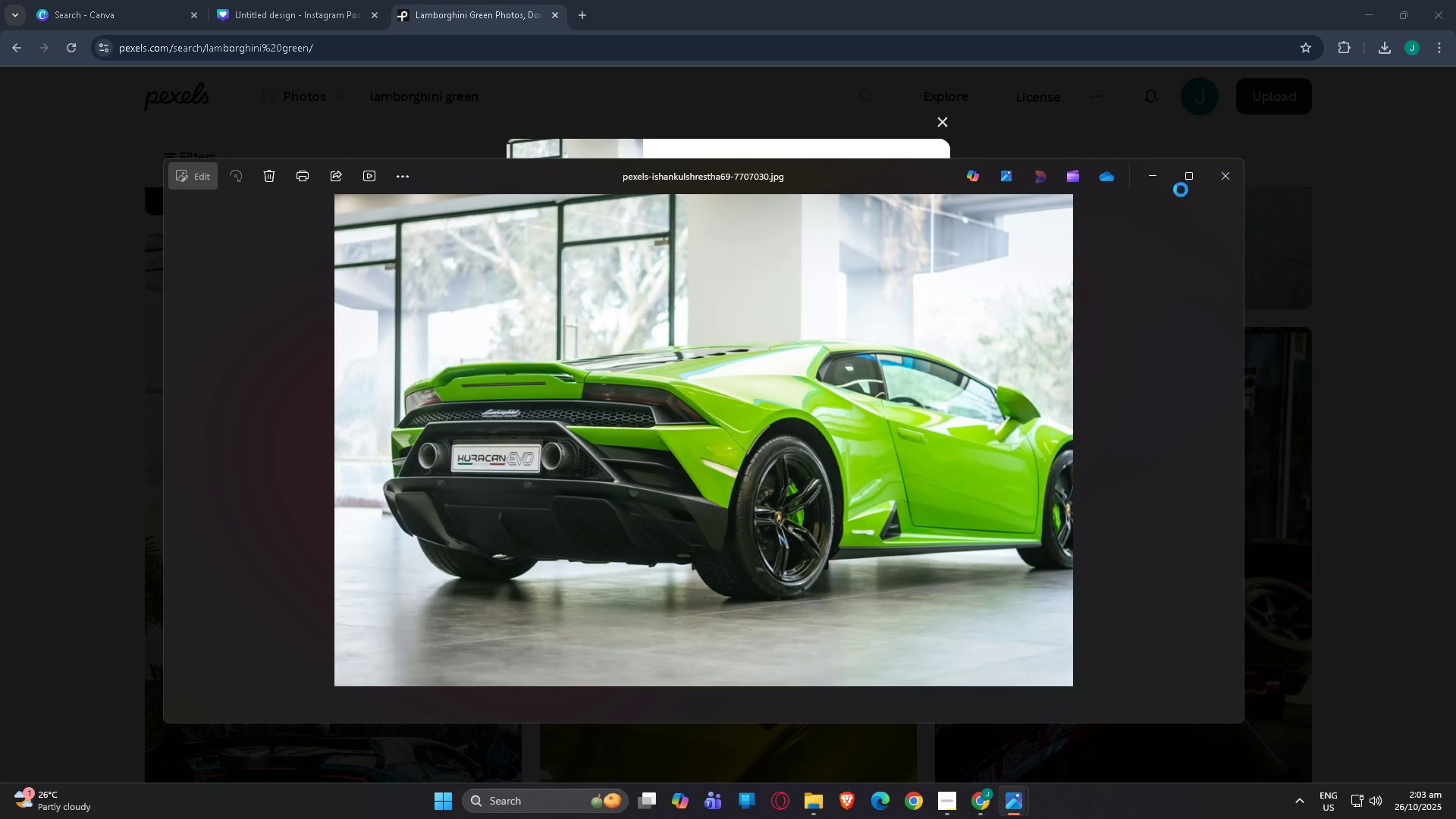 
left_click([1233, 174])
 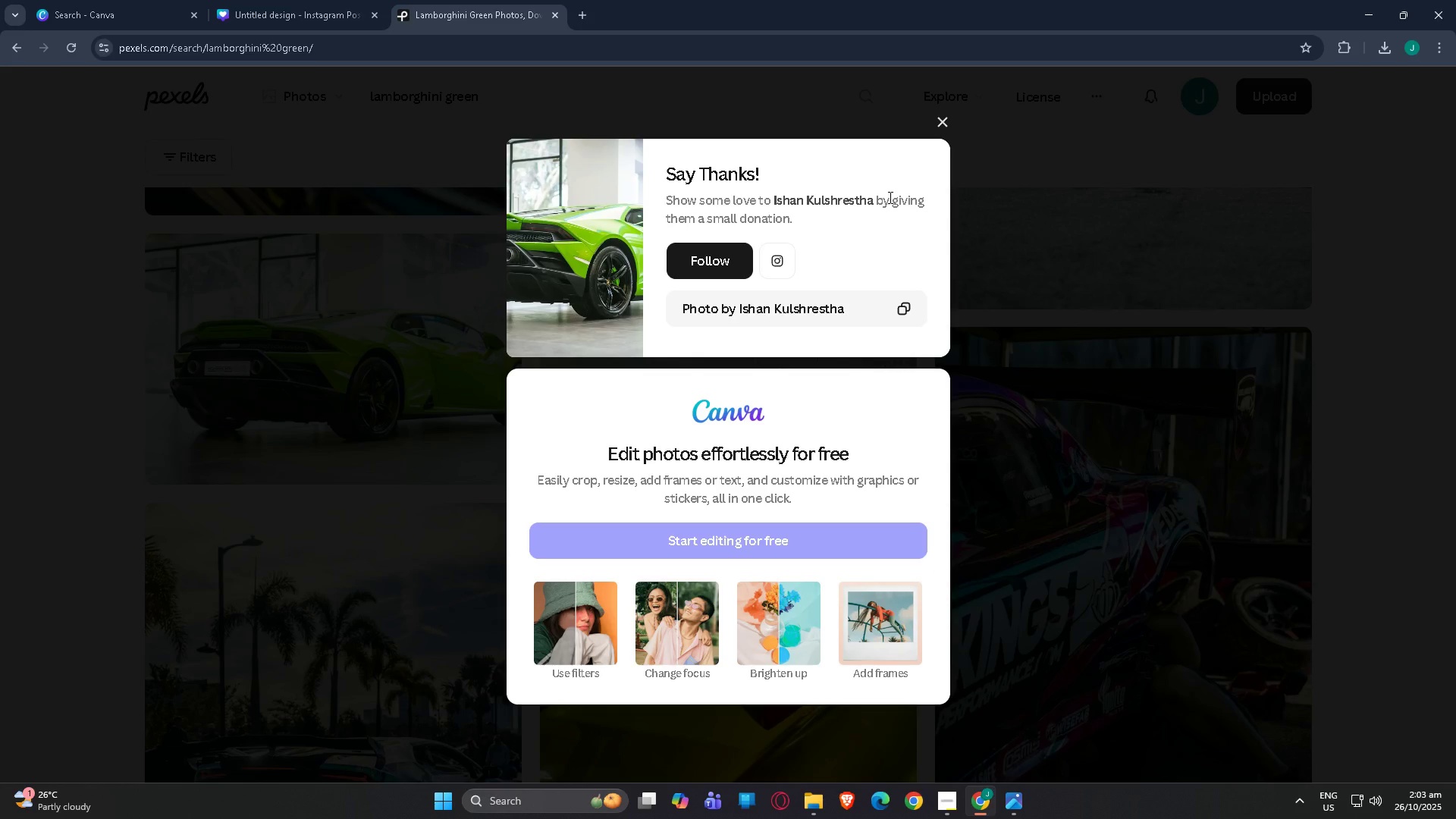 
wait(11.94)
 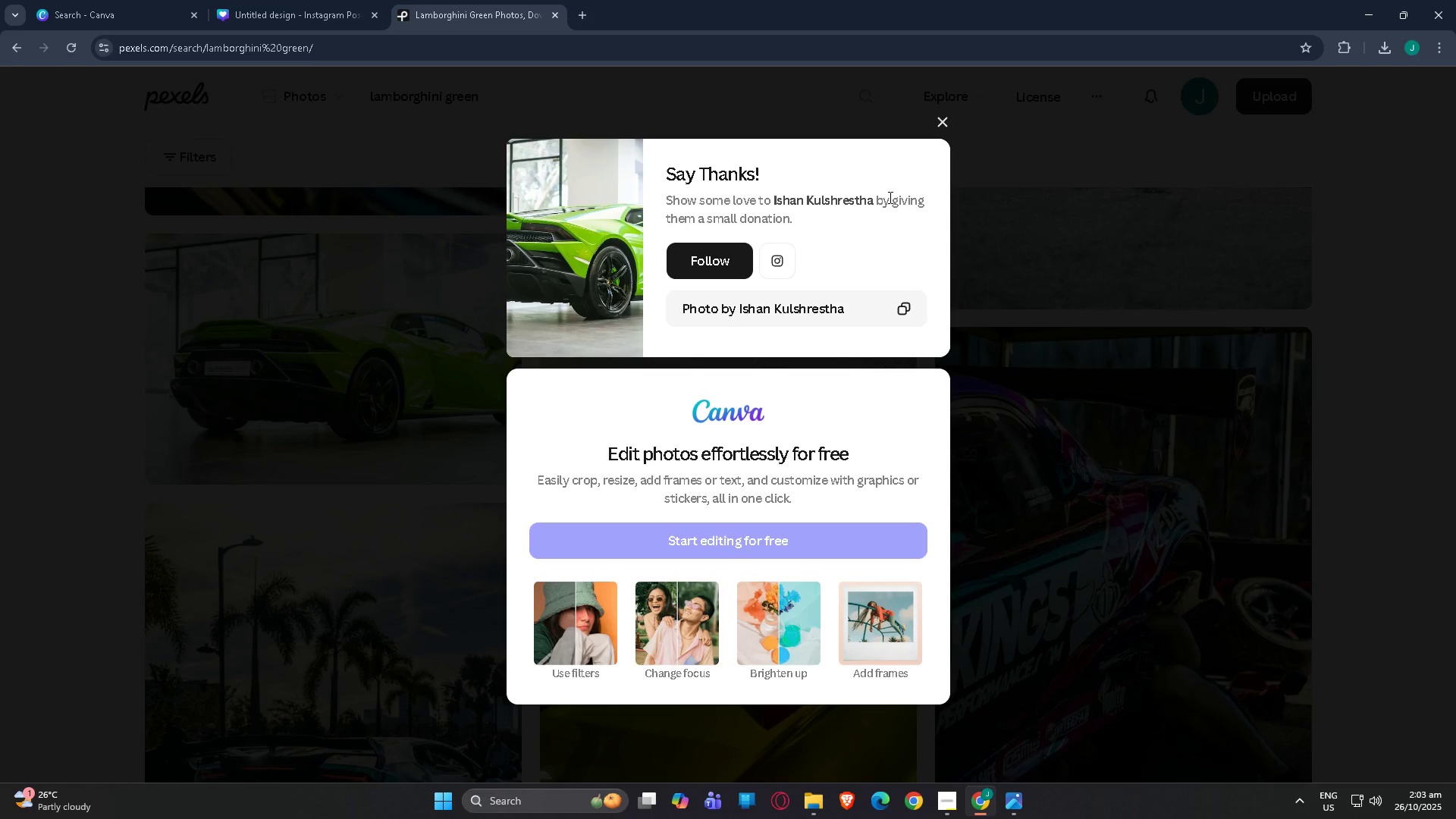 
scroll: coordinate [887, 196], scroll_direction: down, amount: 3.0
 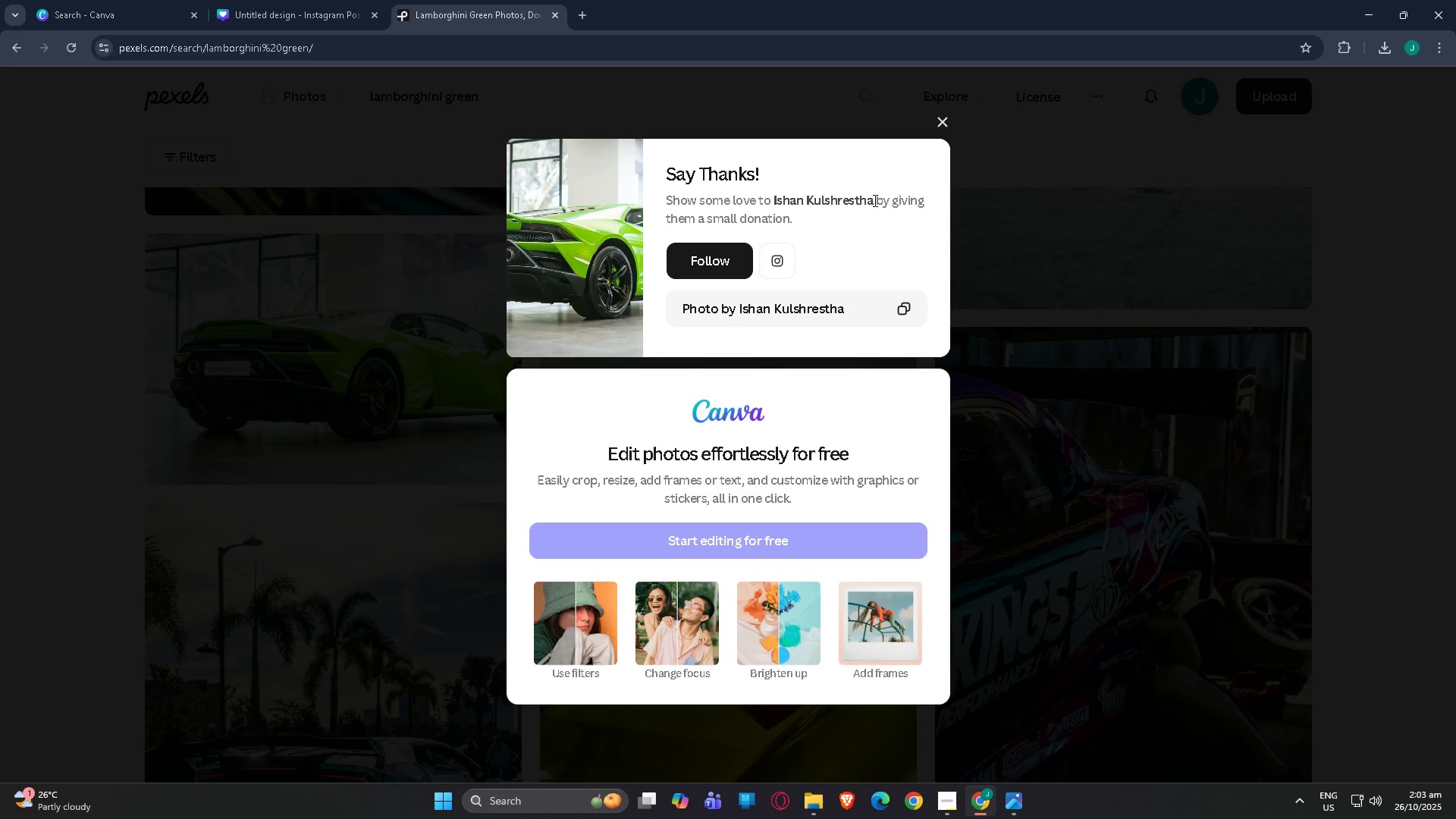 
wait(8.63)
 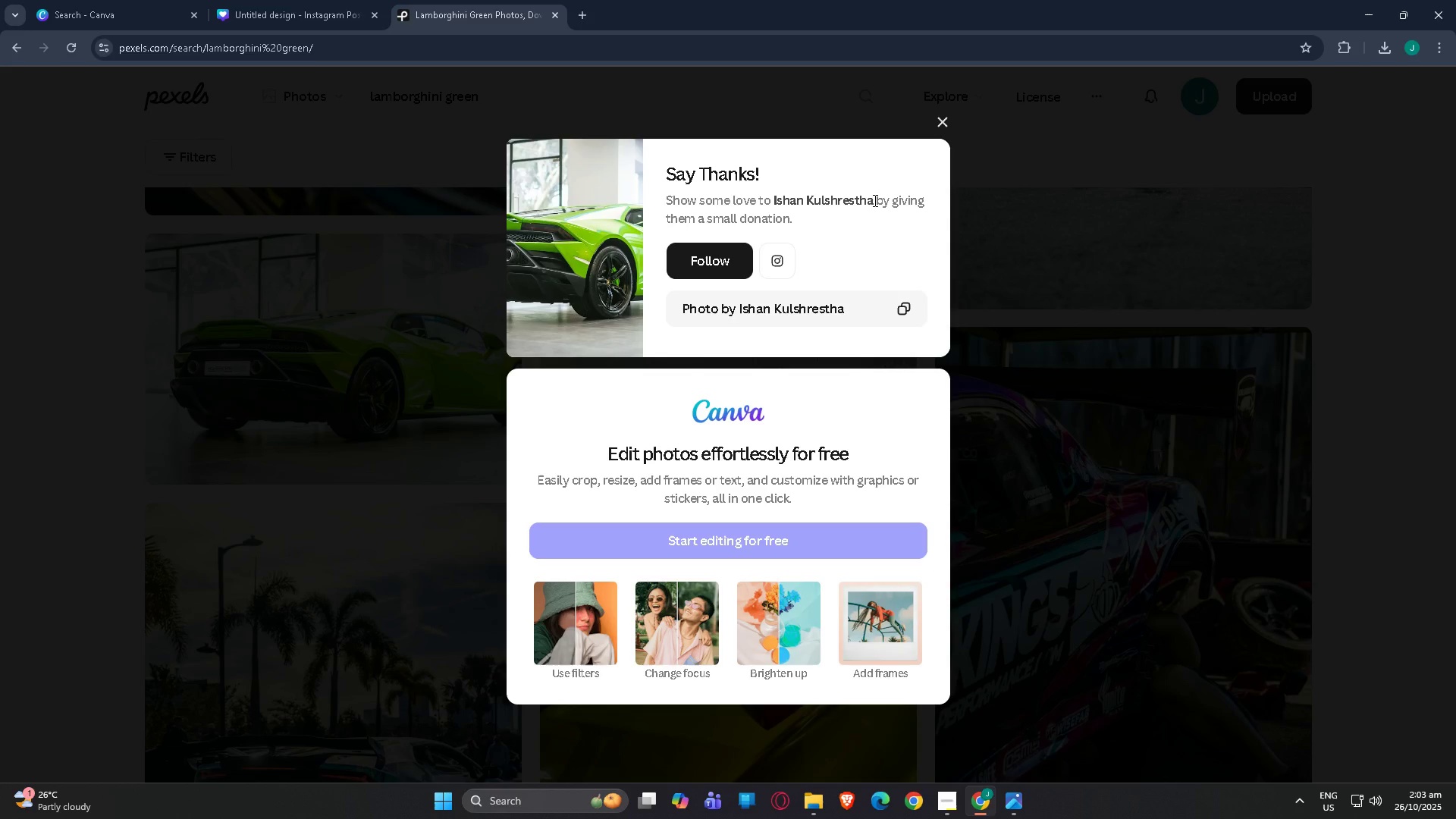 
left_click([945, 122])
 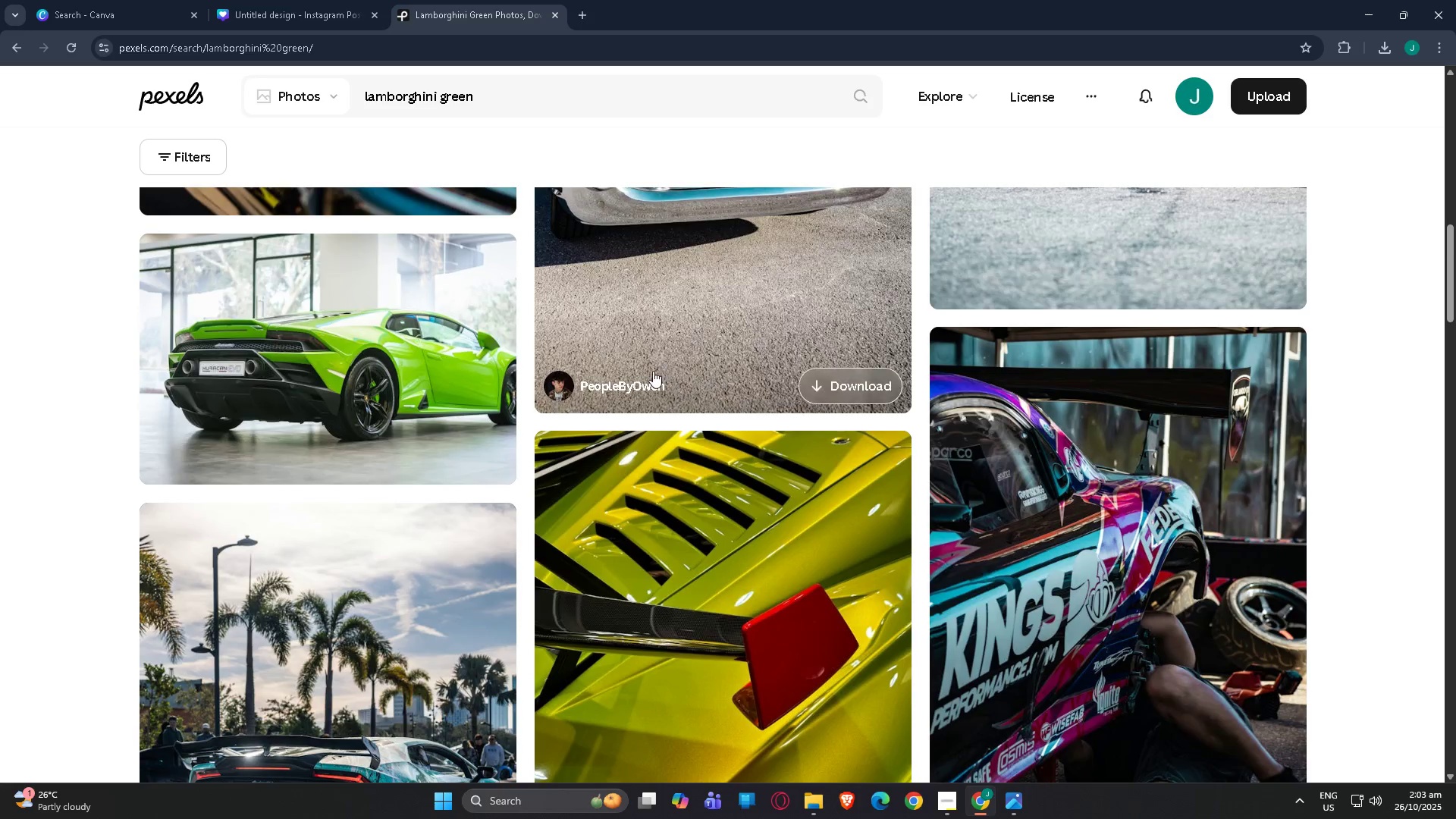 
scroll: coordinate [556, 468], scroll_direction: down, amount: 36.0
 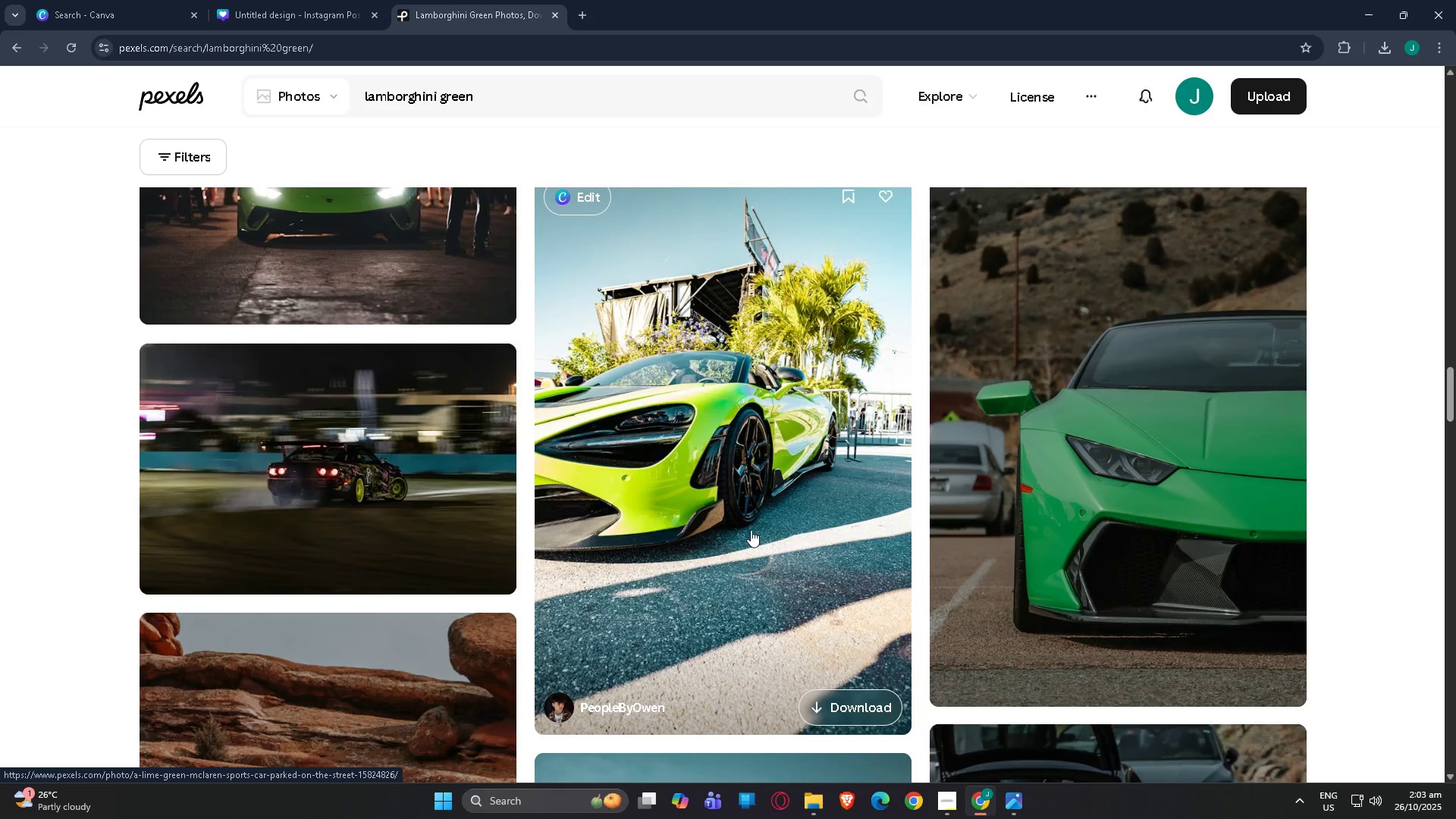 
scroll: coordinate [890, 520], scroll_direction: down, amount: 19.0
 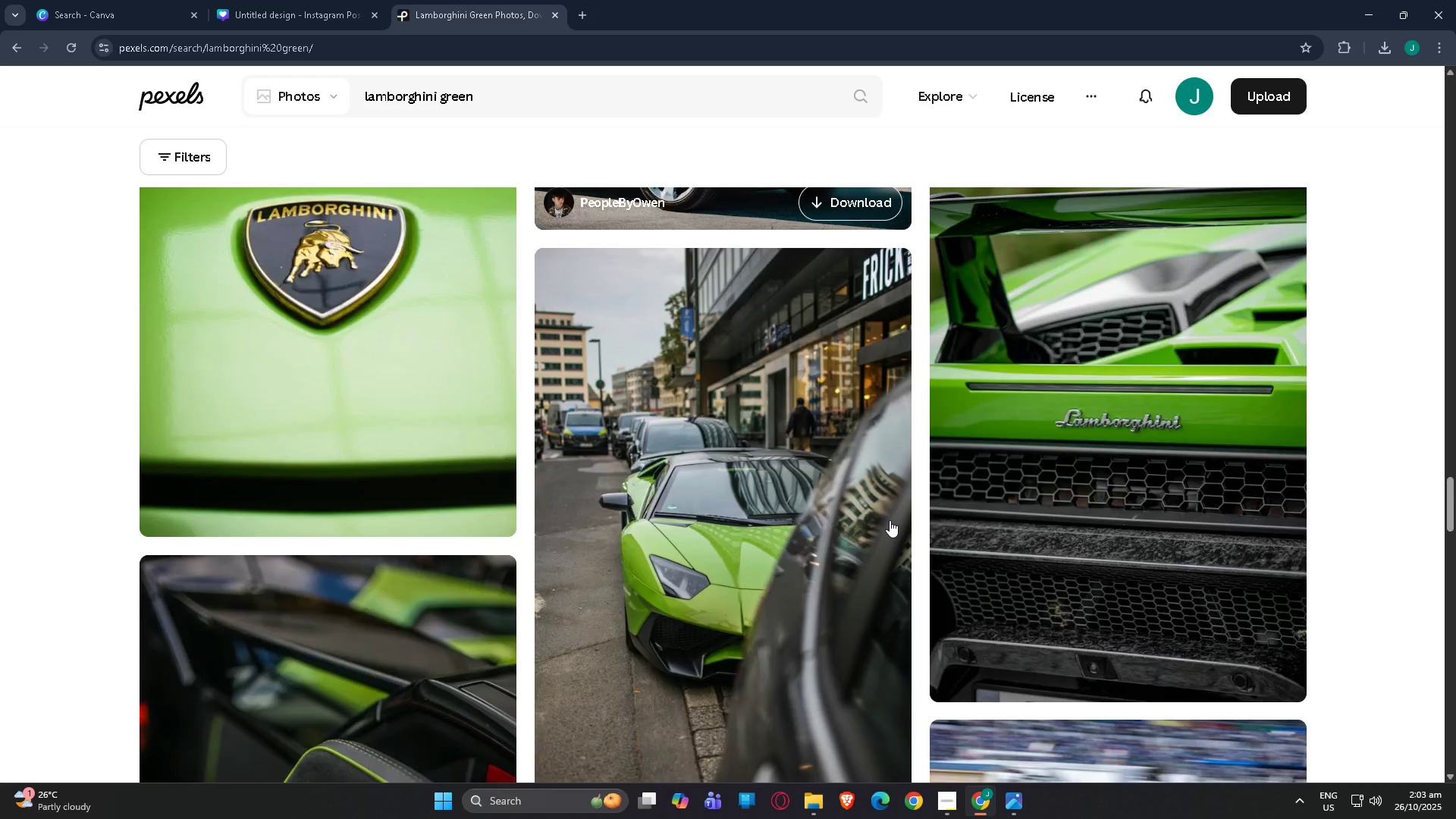 
scroll: coordinate [890, 520], scroll_direction: up, amount: 7.0
 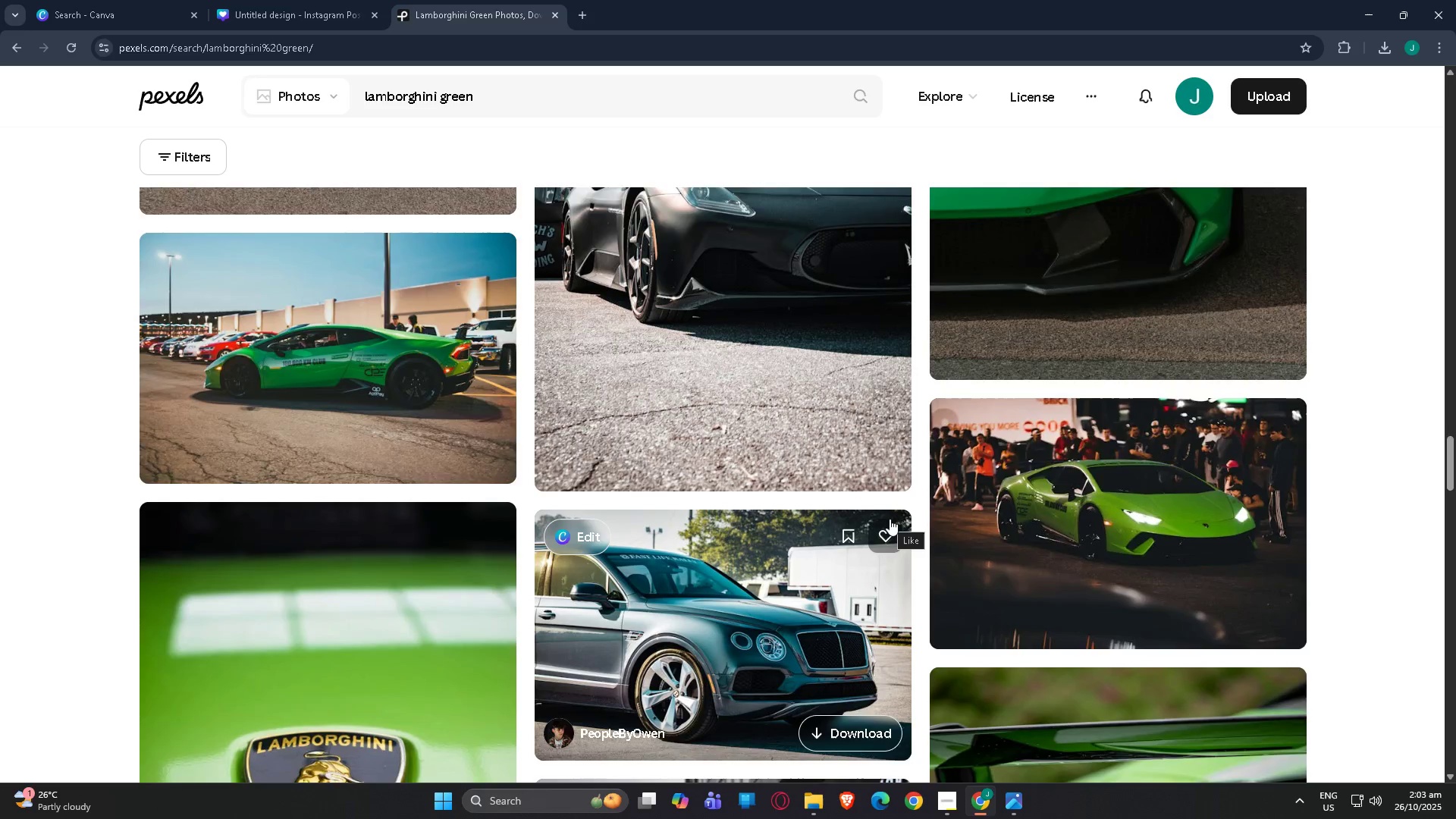 
scroll: coordinate [890, 519], scroll_direction: down, amount: 4.0
 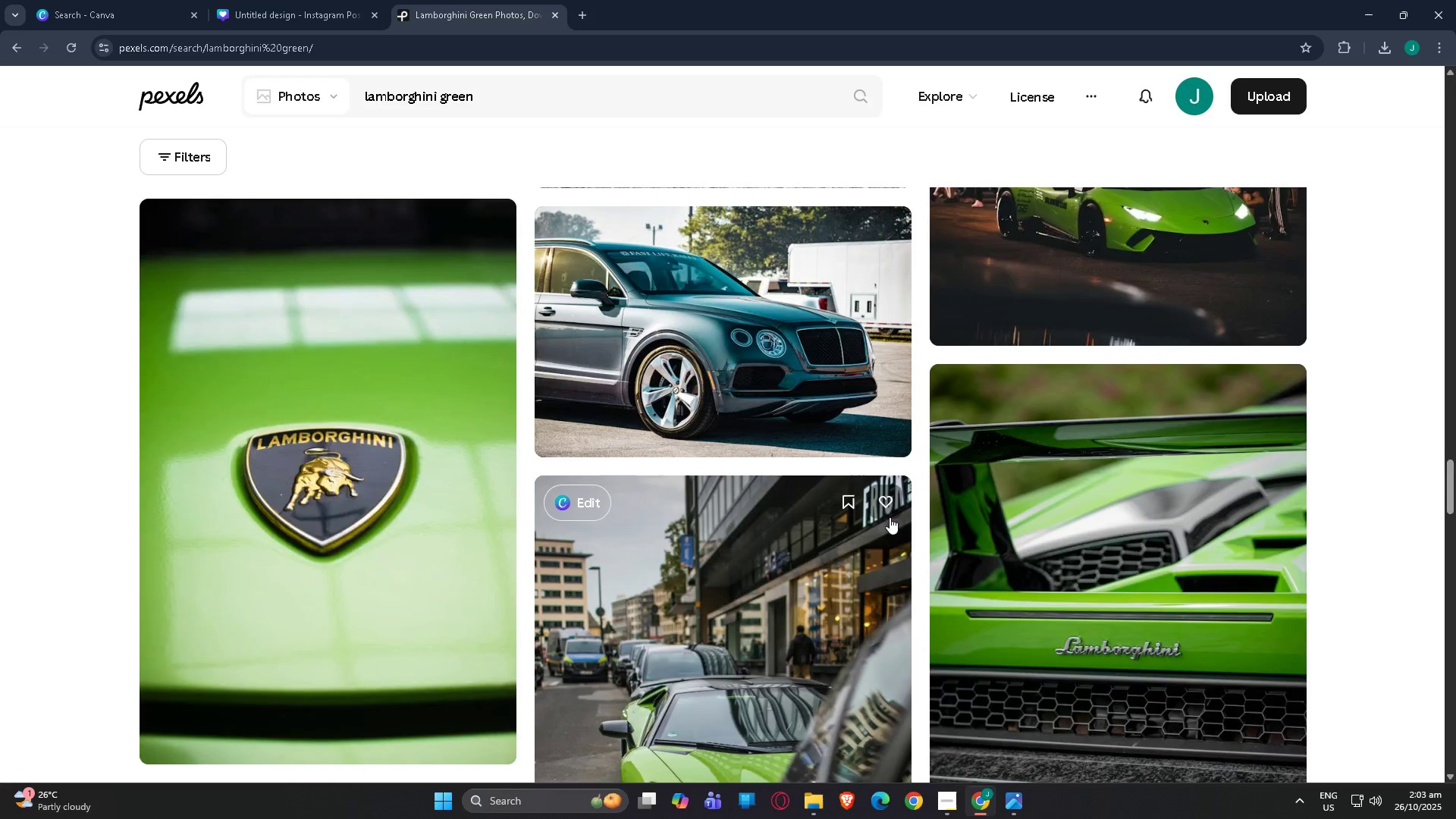 
scroll: coordinate [890, 517], scroll_direction: up, amount: 3.0
 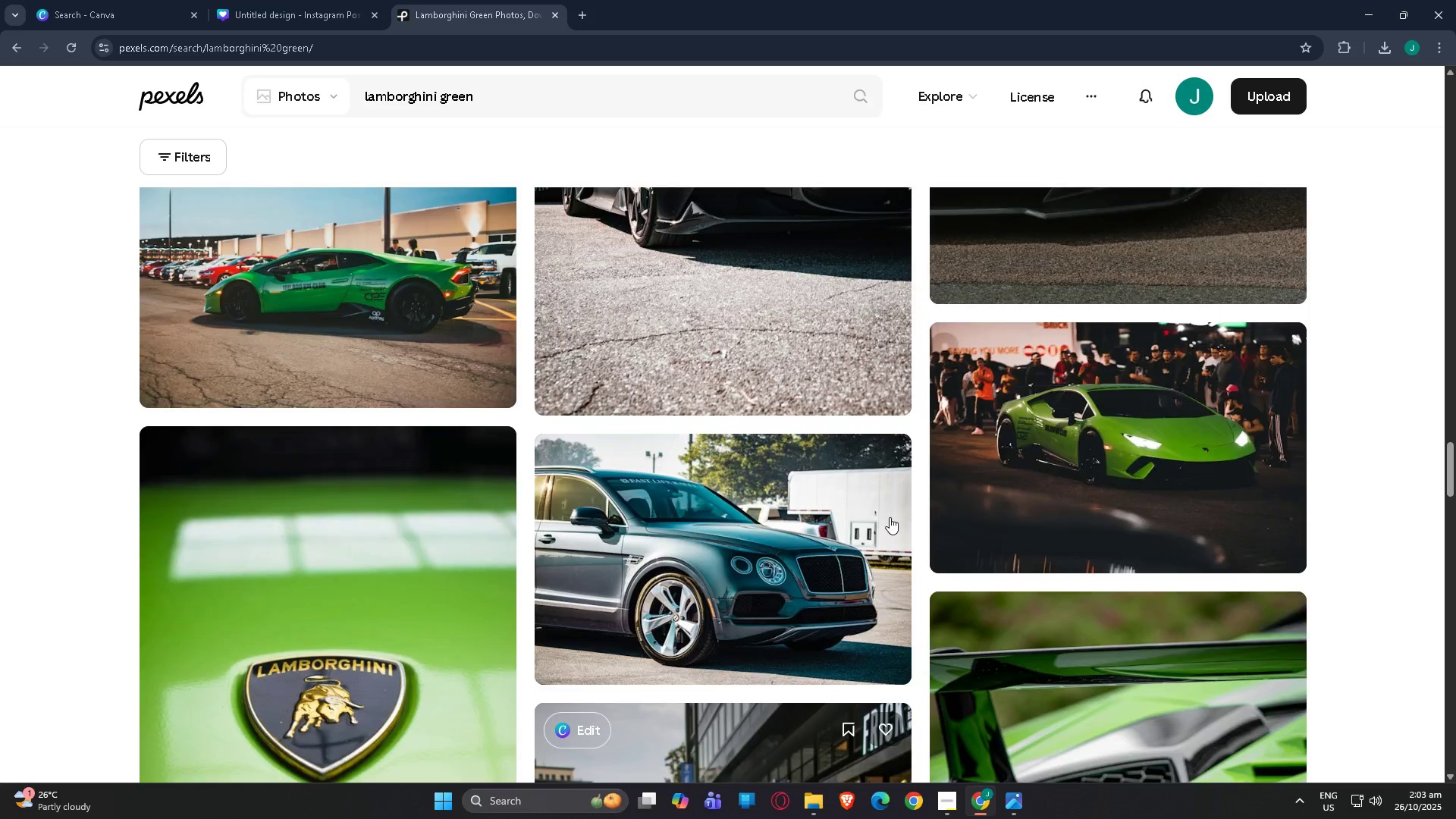 
scroll: coordinate [713, 359], scroll_direction: down, amount: 42.0
 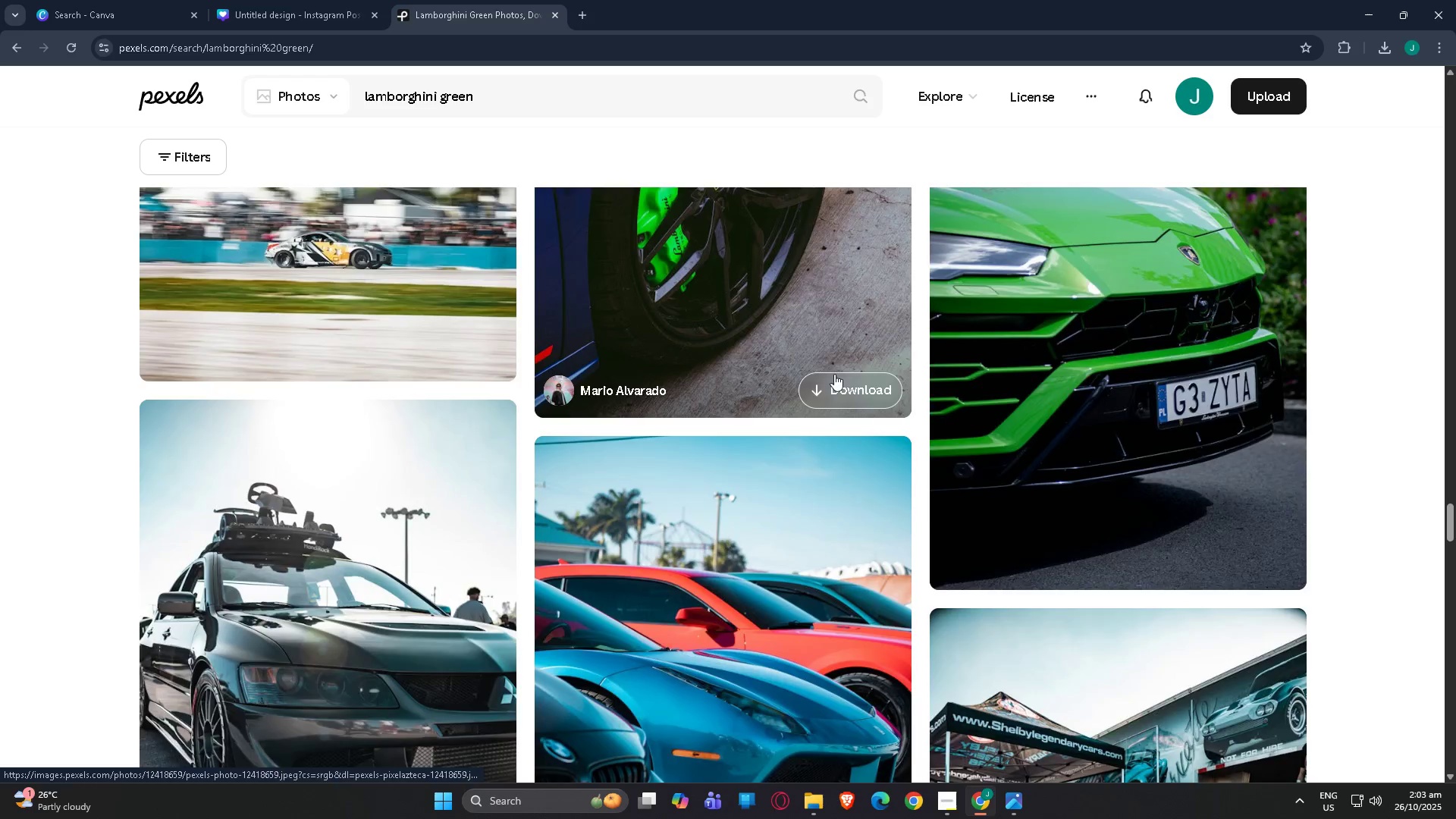 
scroll: coordinate [882, 384], scroll_direction: up, amount: 3.0
 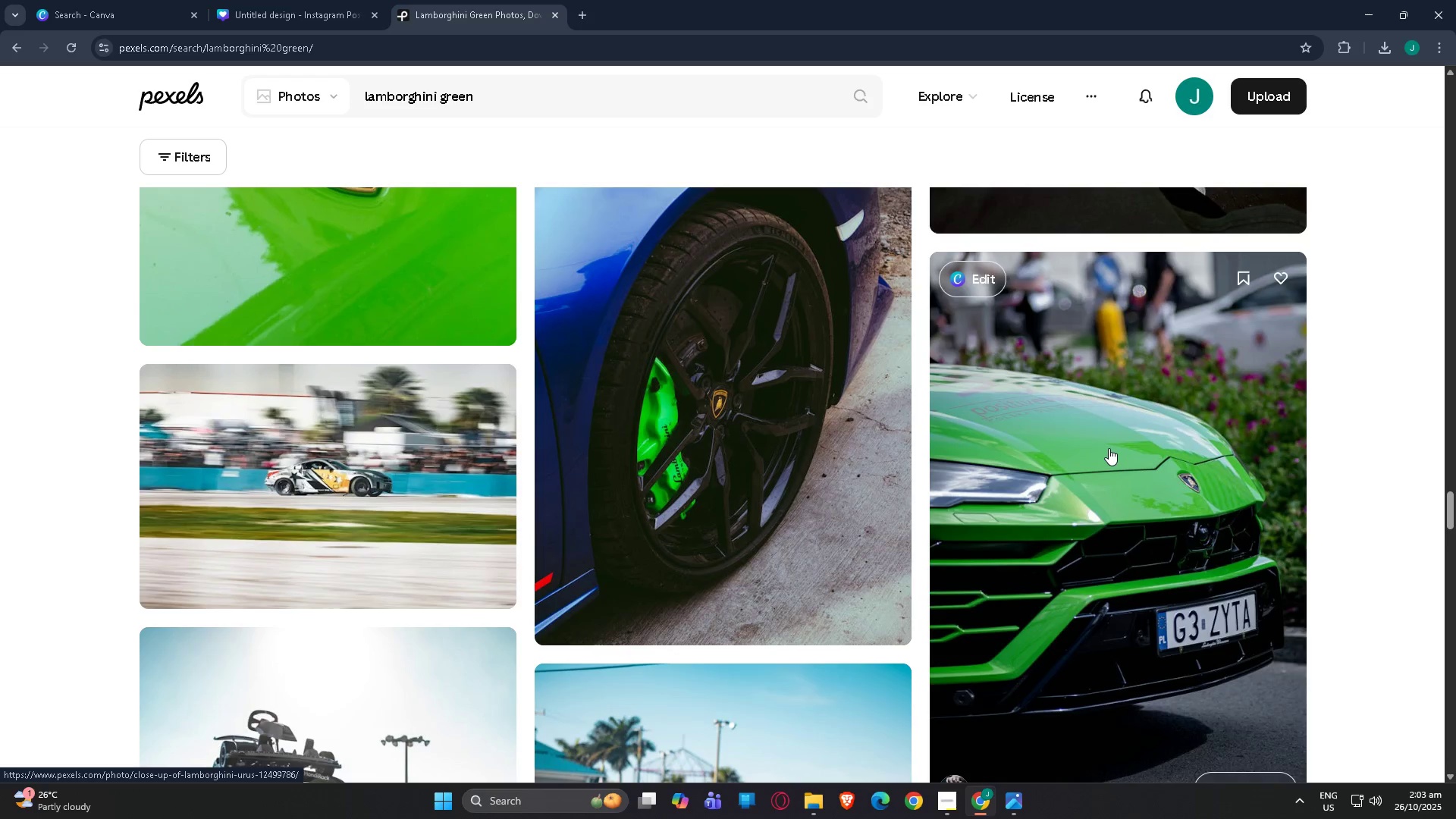 
scroll: coordinate [1106, 447], scroll_direction: down, amount: 1.0
 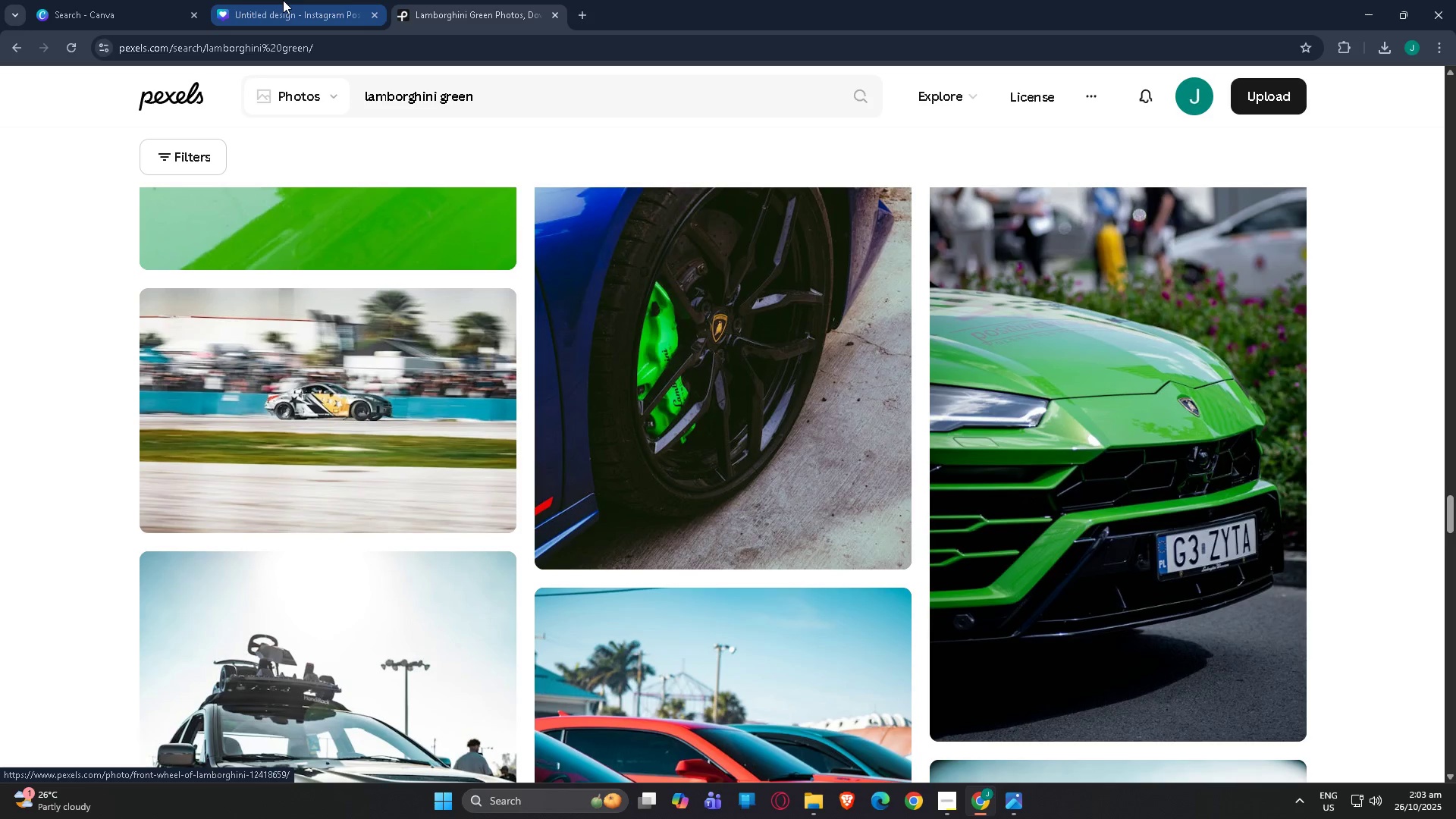 
left_click([283, 0])
 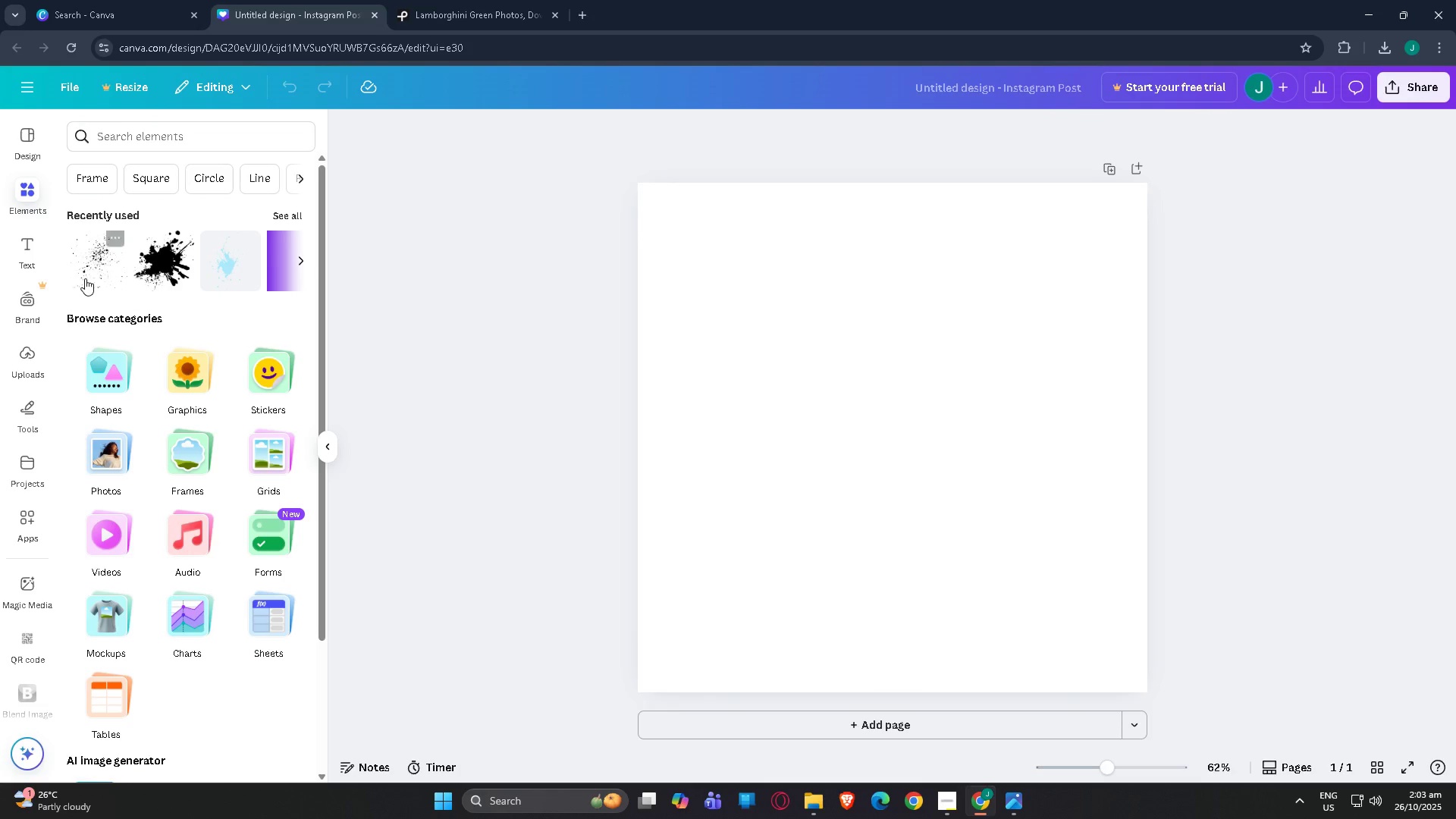 
left_click([24, 344])
 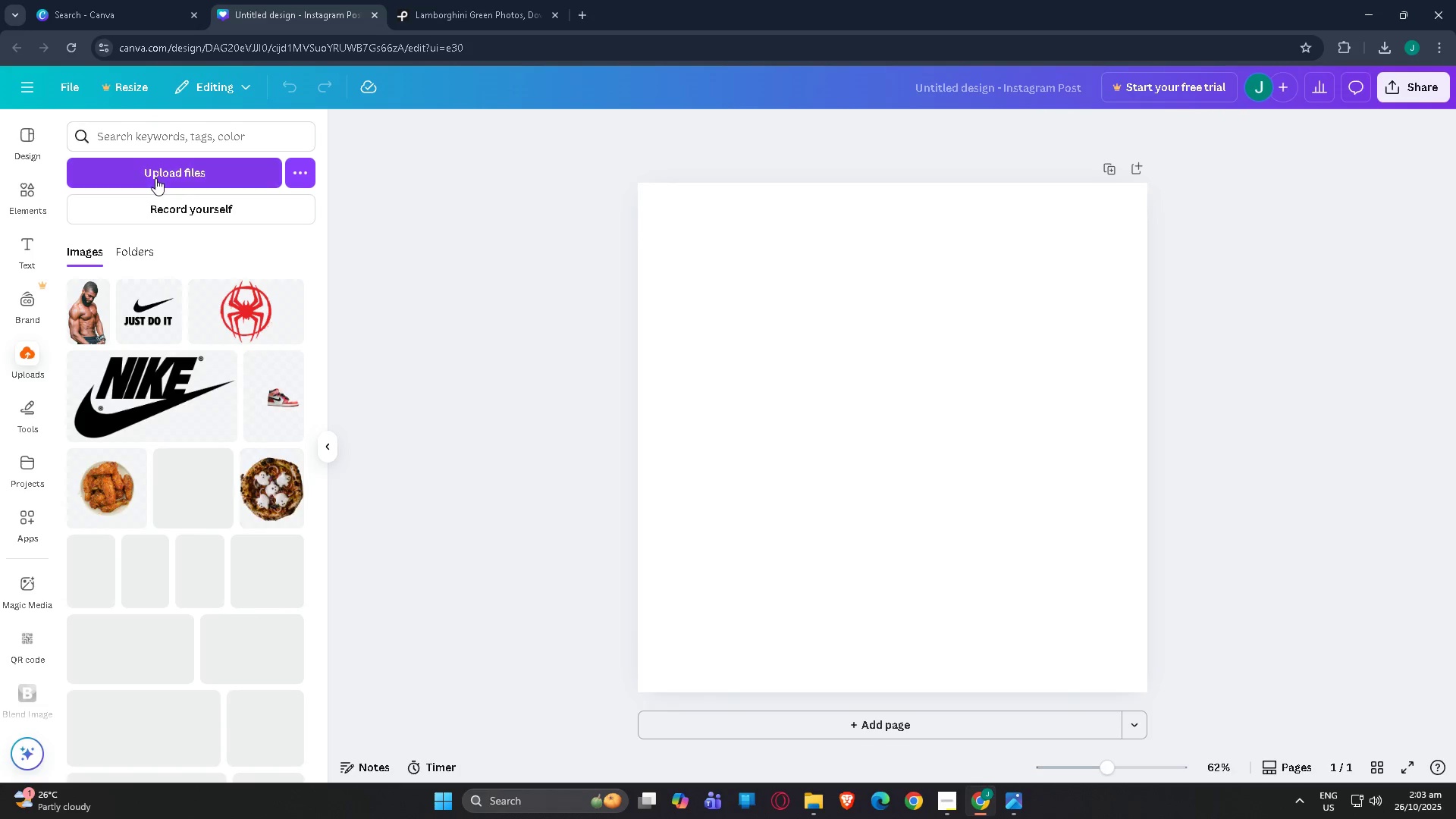 
left_click([154, 177])
 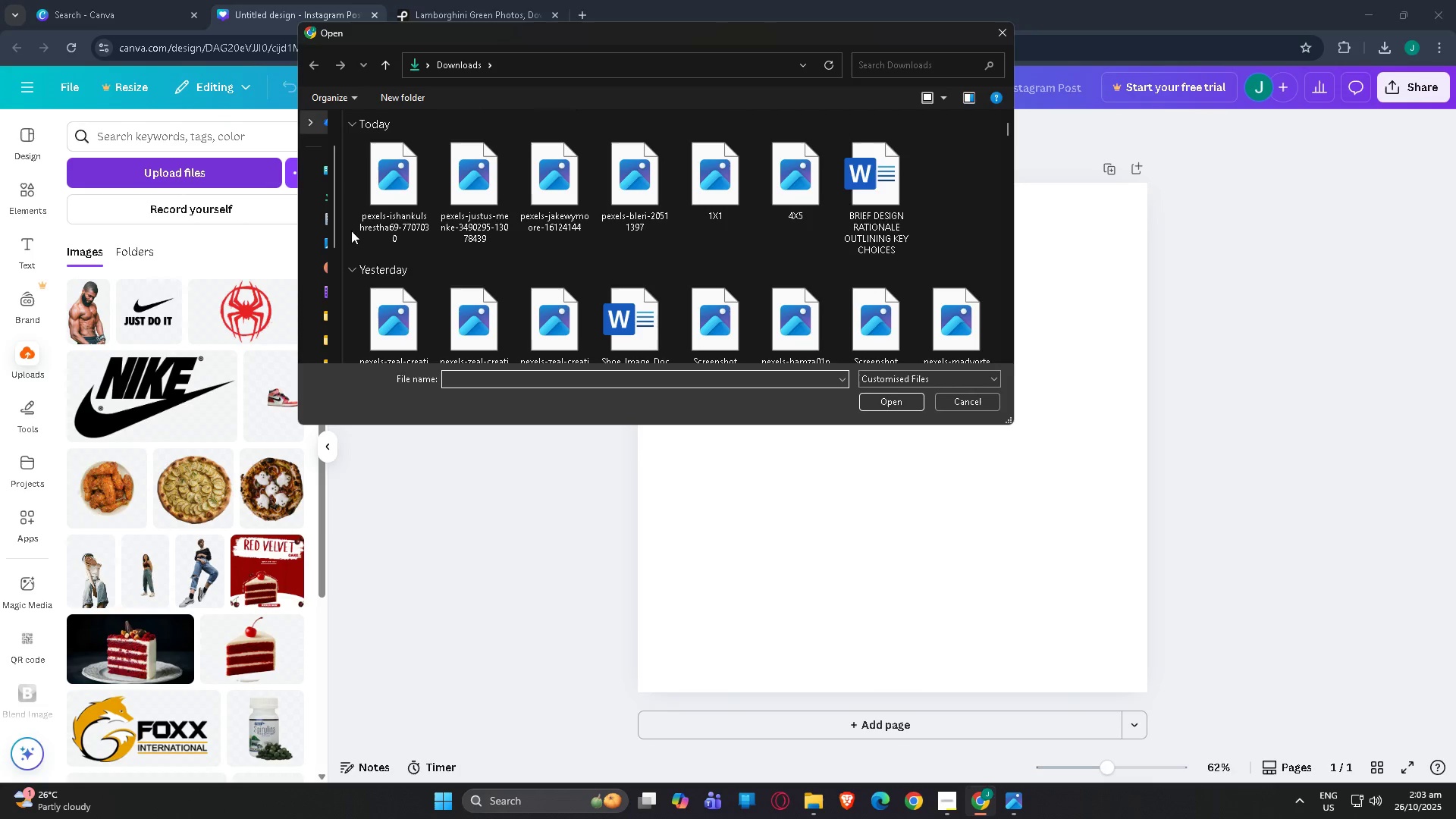 
left_click_drag(start_coordinate=[348, 237], to_coordinate=[657, 210])
 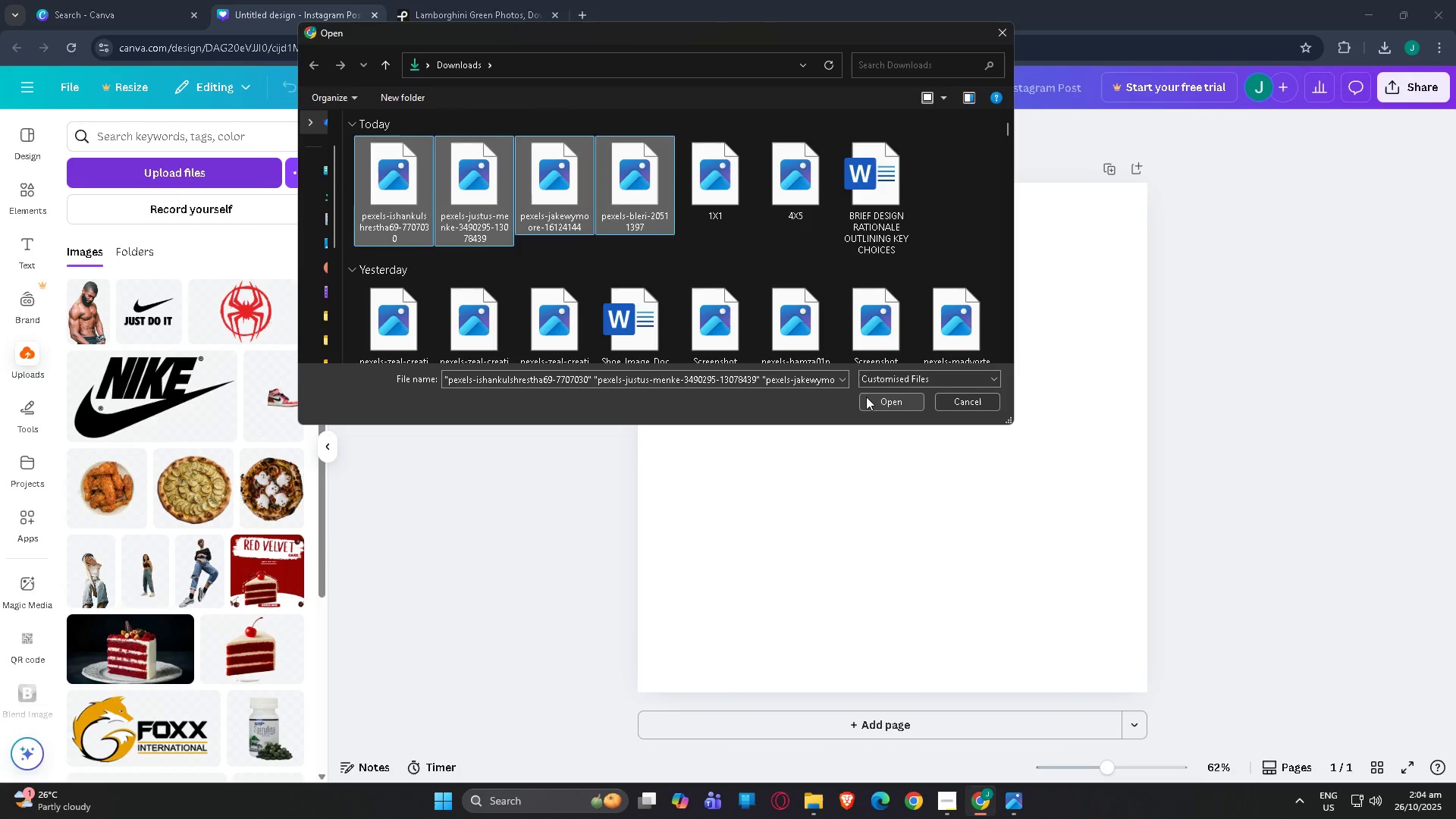 
left_click([866, 396])
 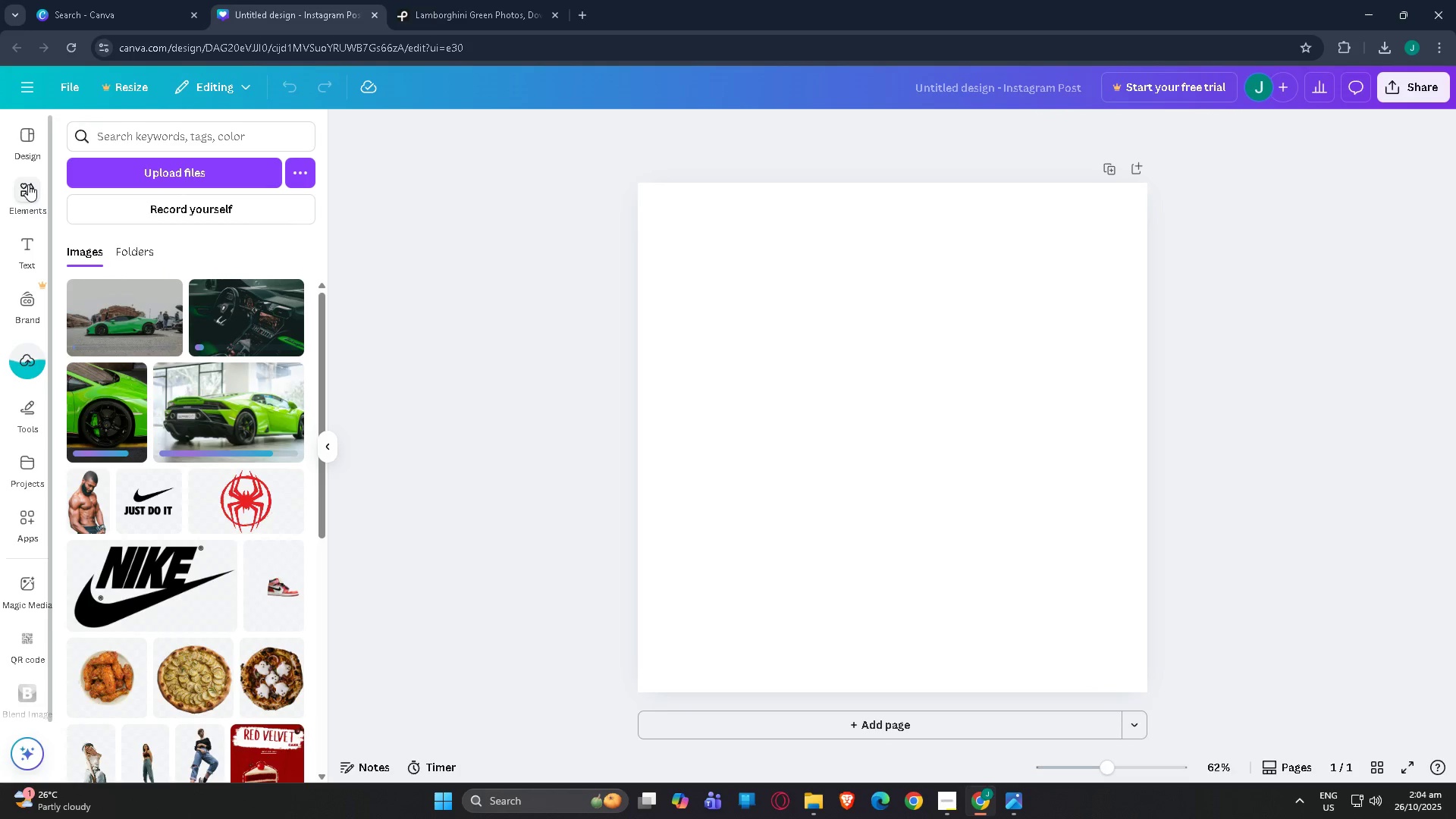 
wait(11.05)
 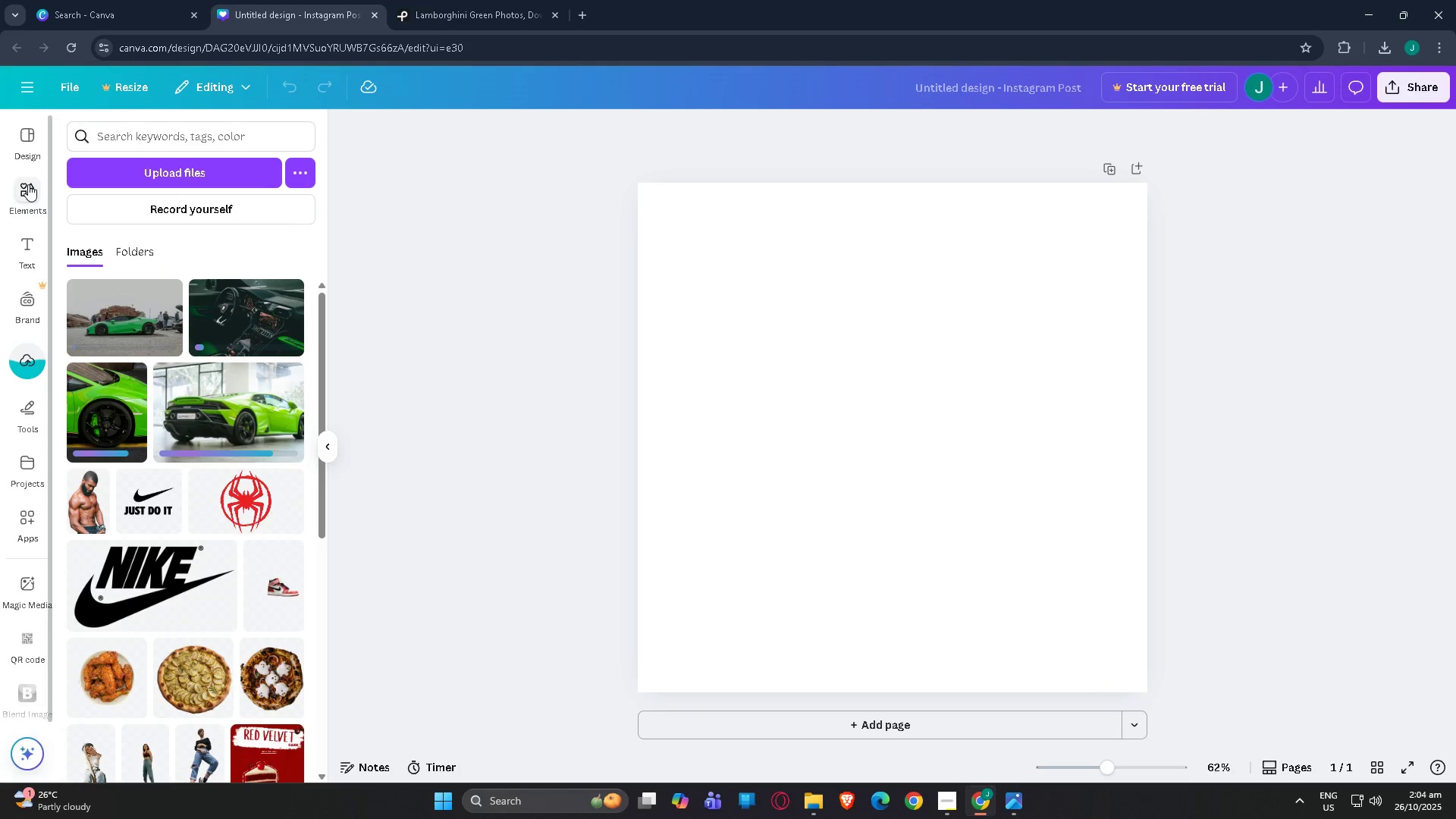 
left_click([170, 297])
 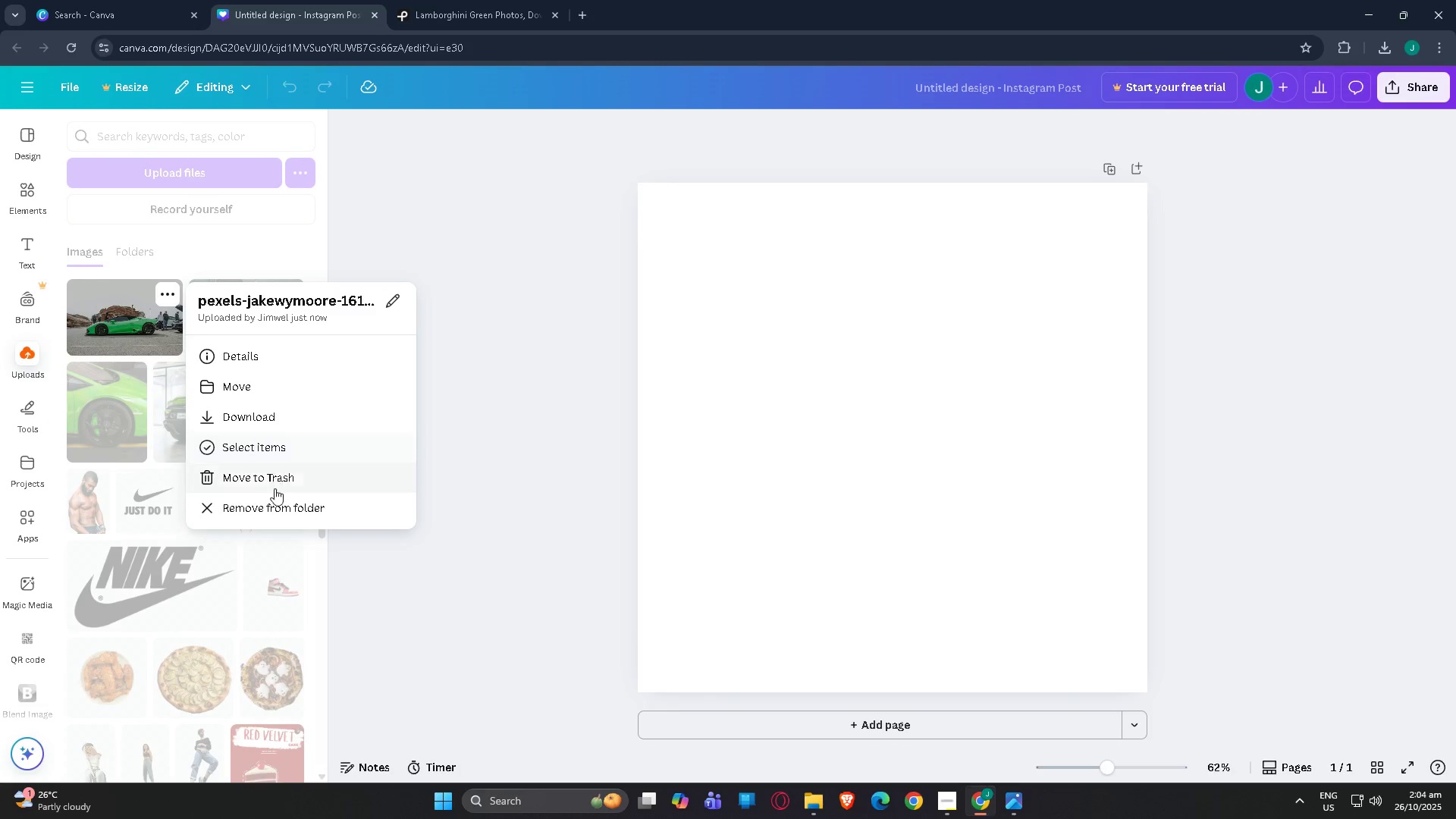 
left_click([276, 483])
 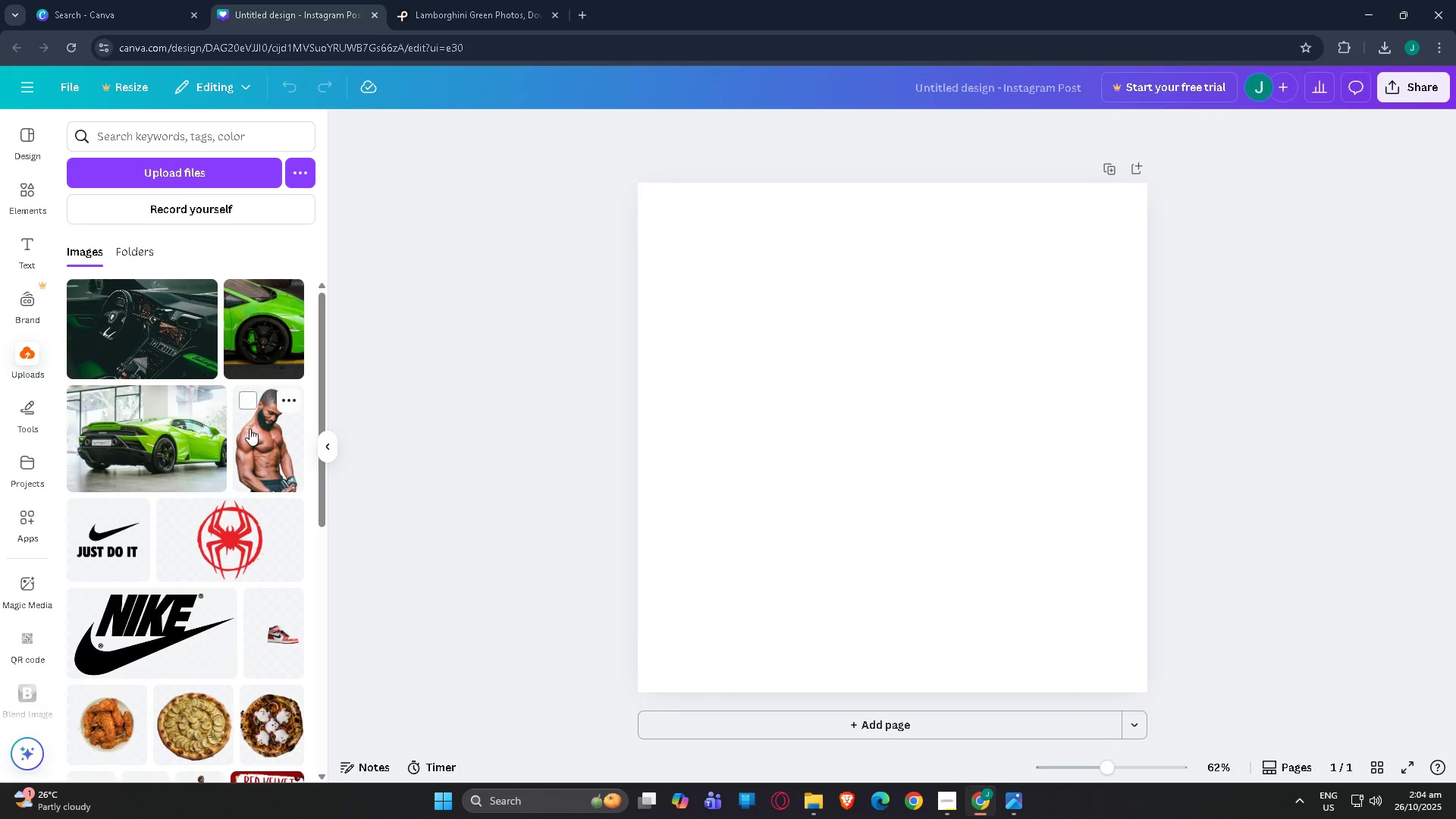 
mouse_move([129, 323])
 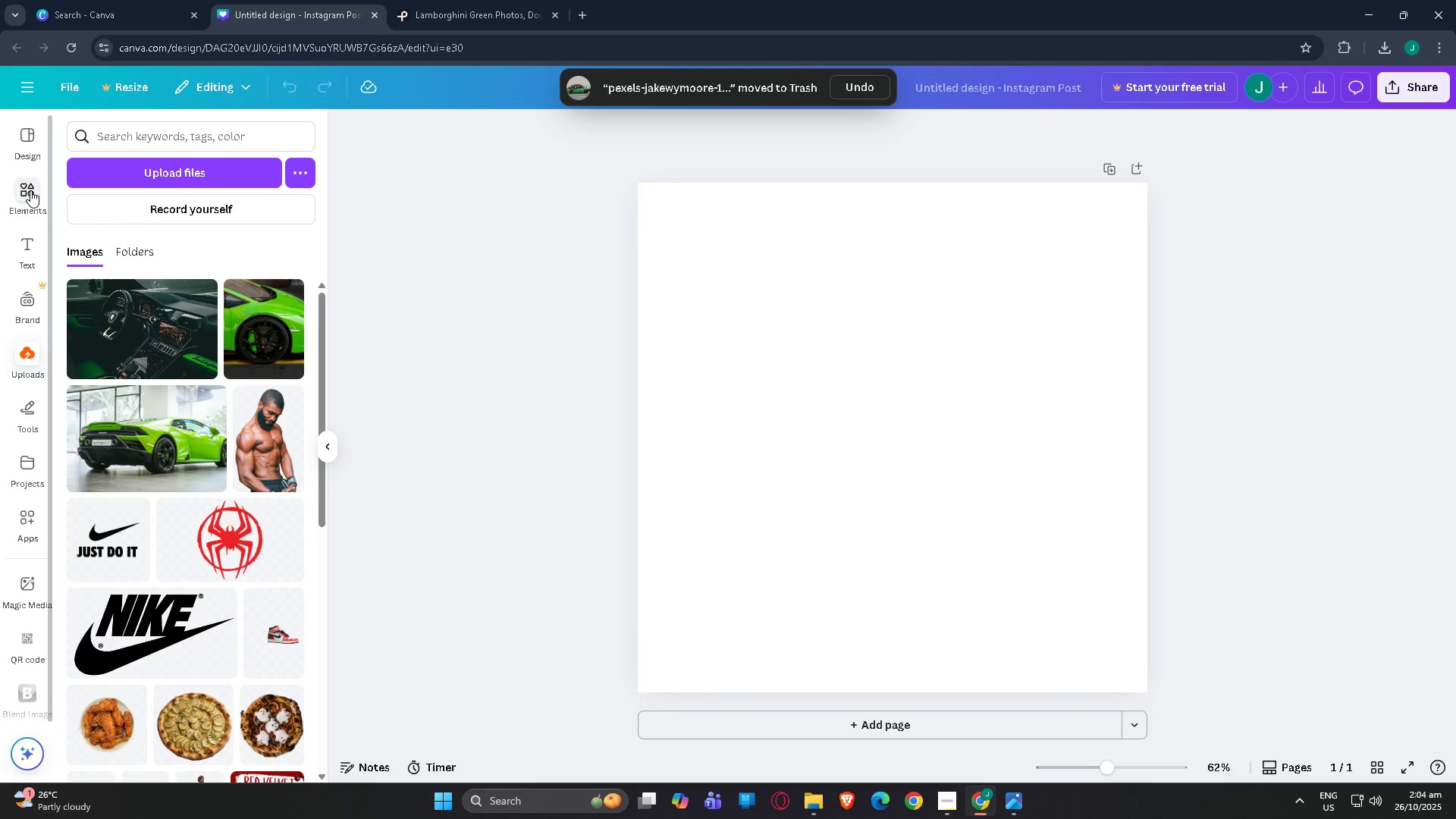 
left_click([30, 190])
 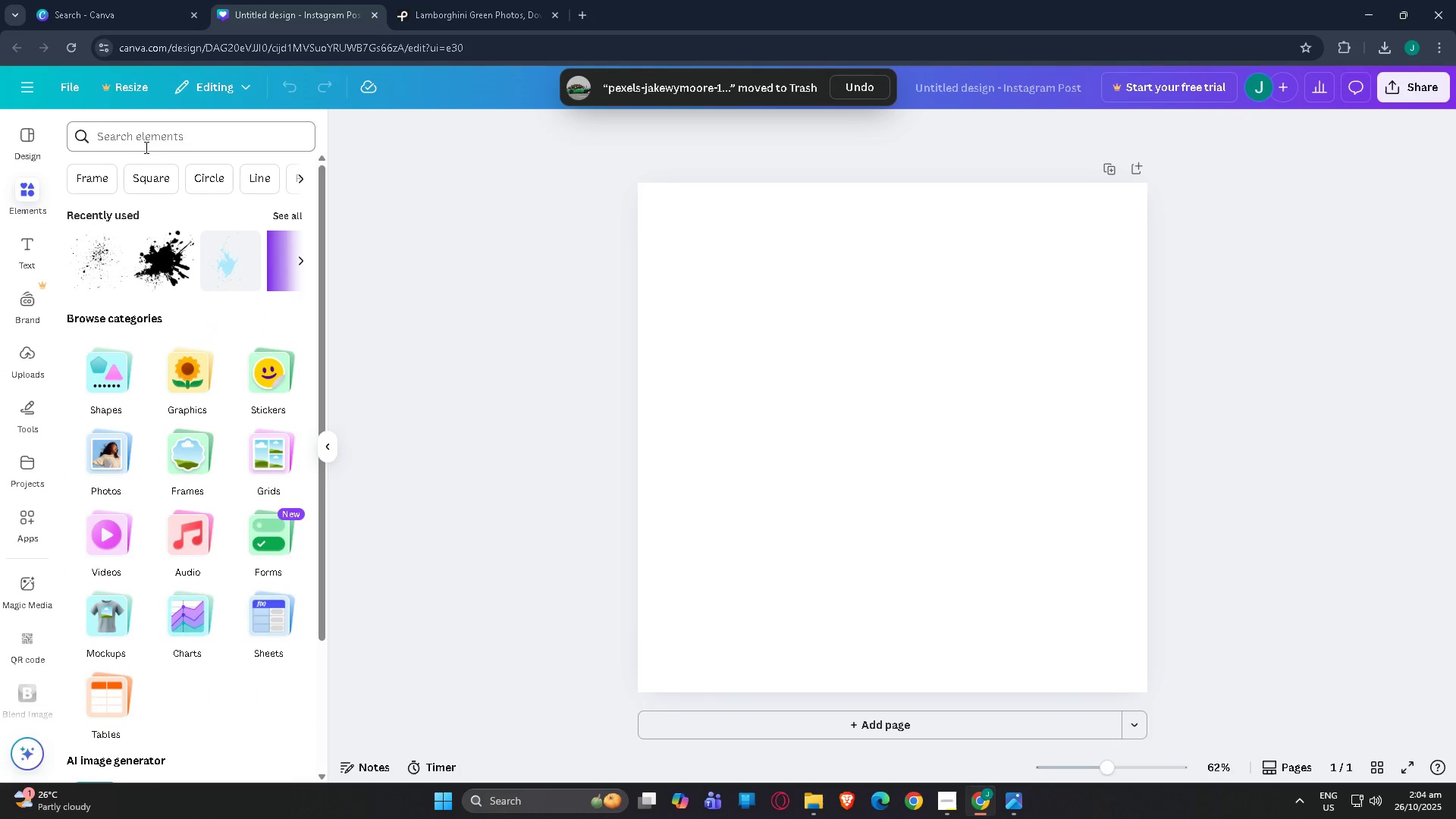 
left_click([146, 143])
 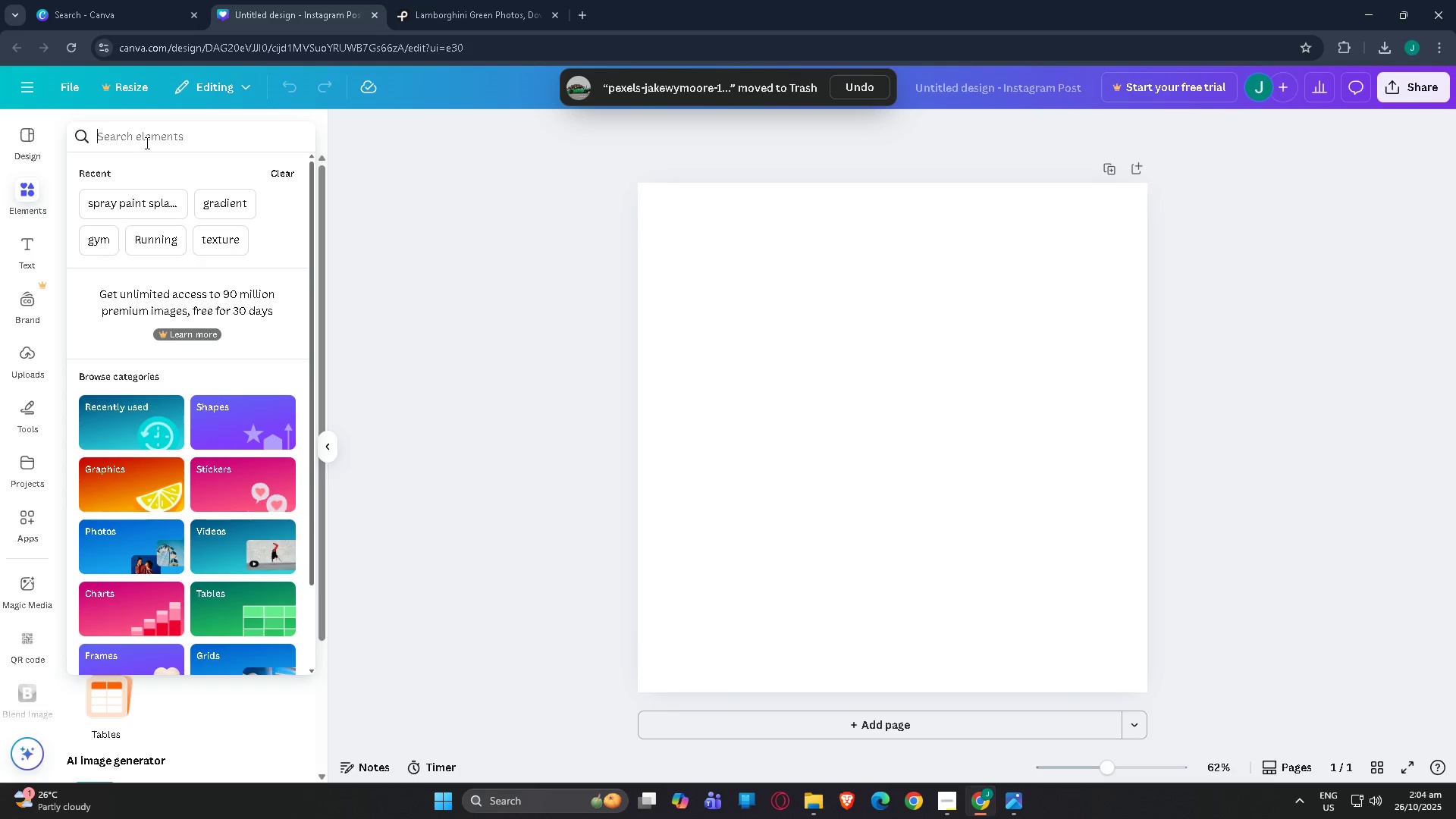 
key(G)
 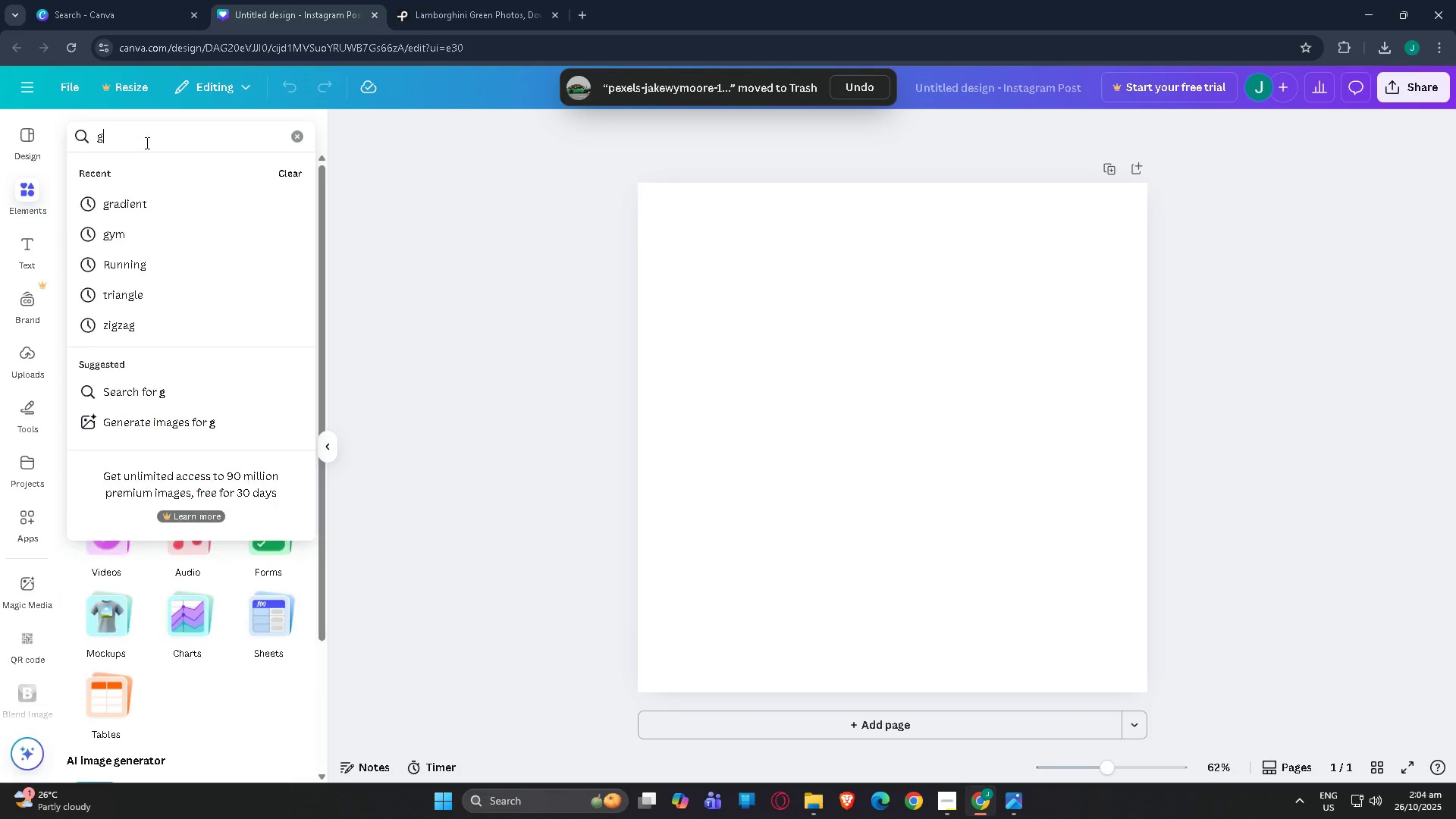 
key(Backspace)
 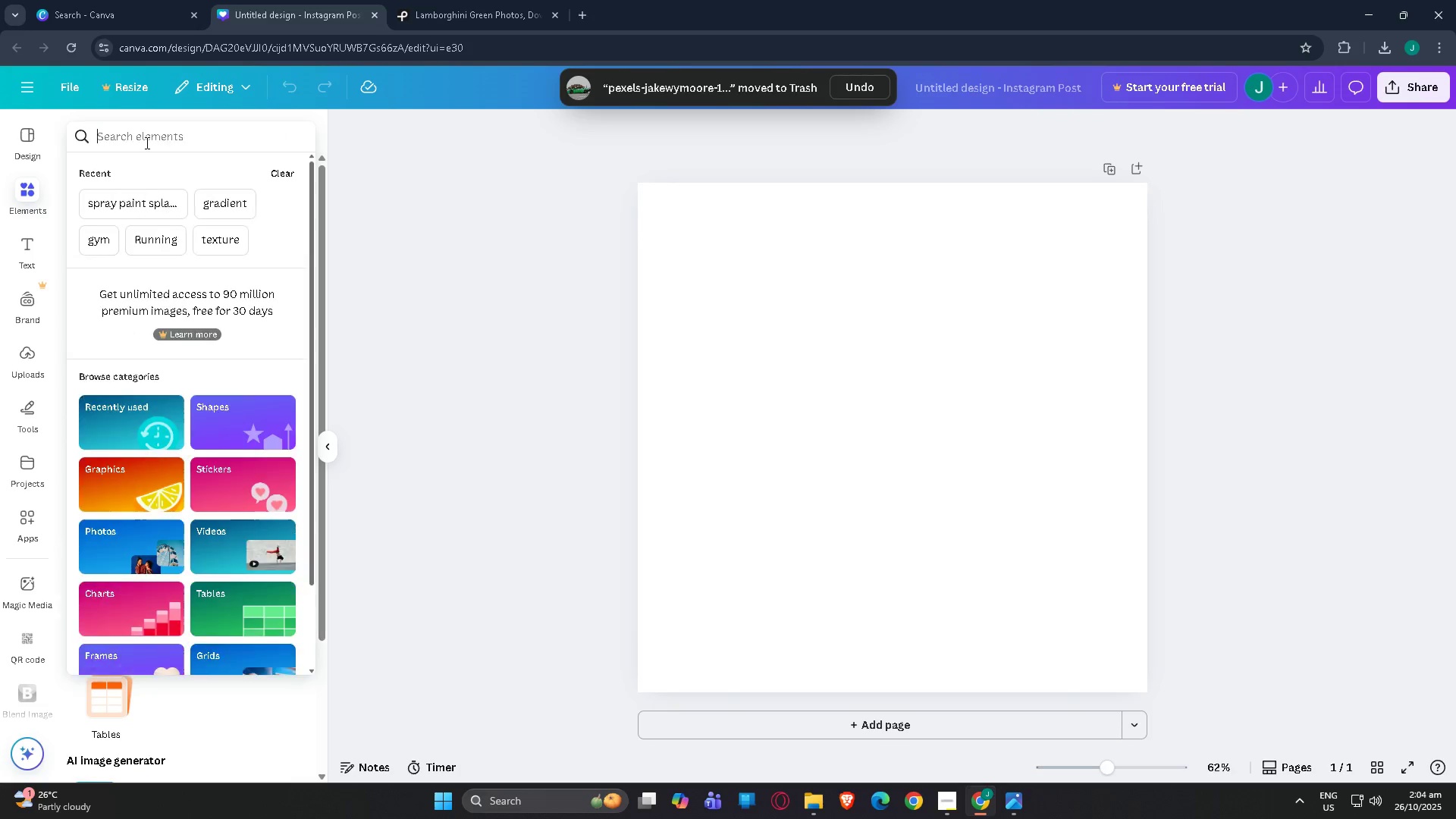 
key(Backspace)
 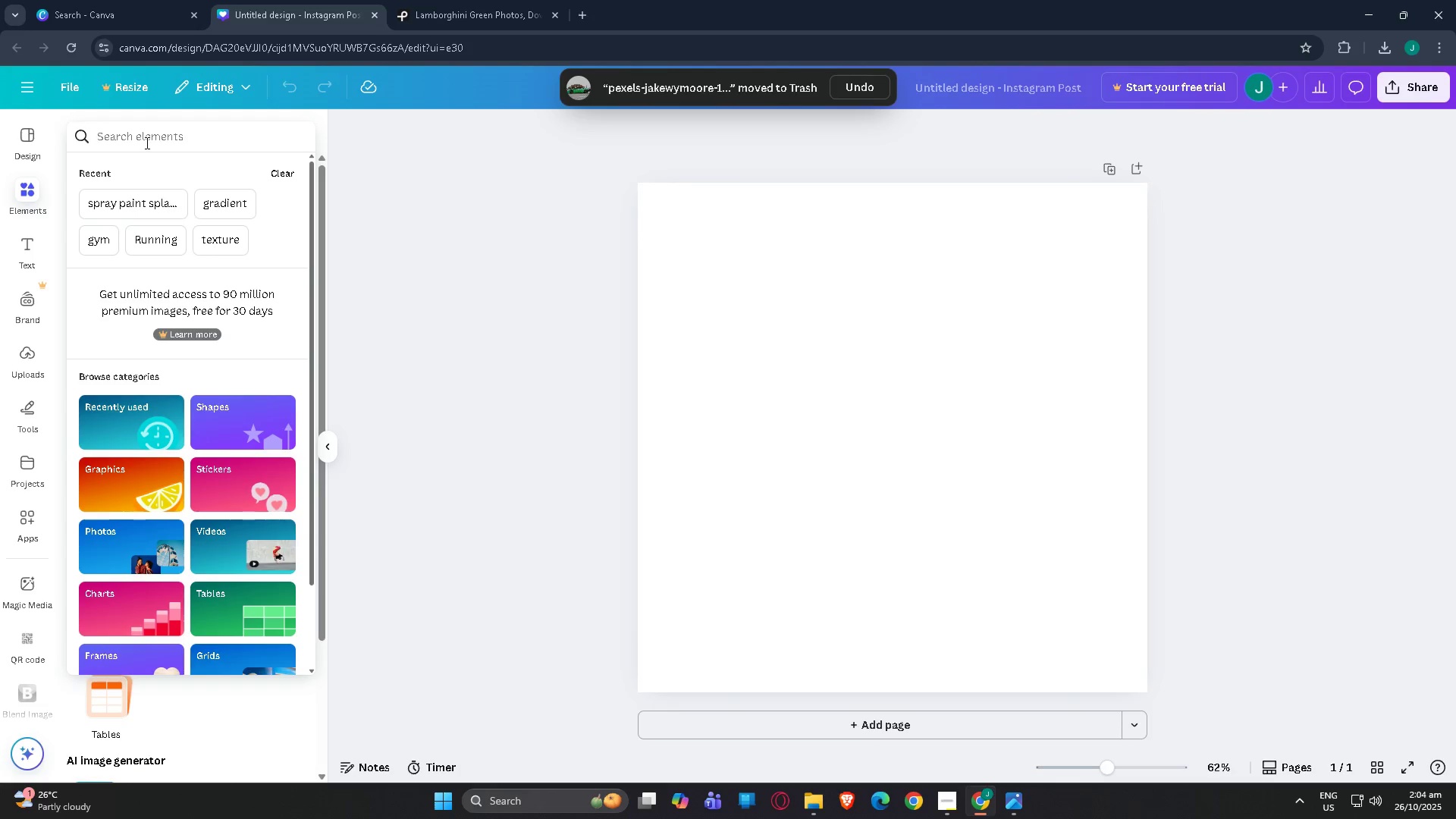 
key(Backspace)
 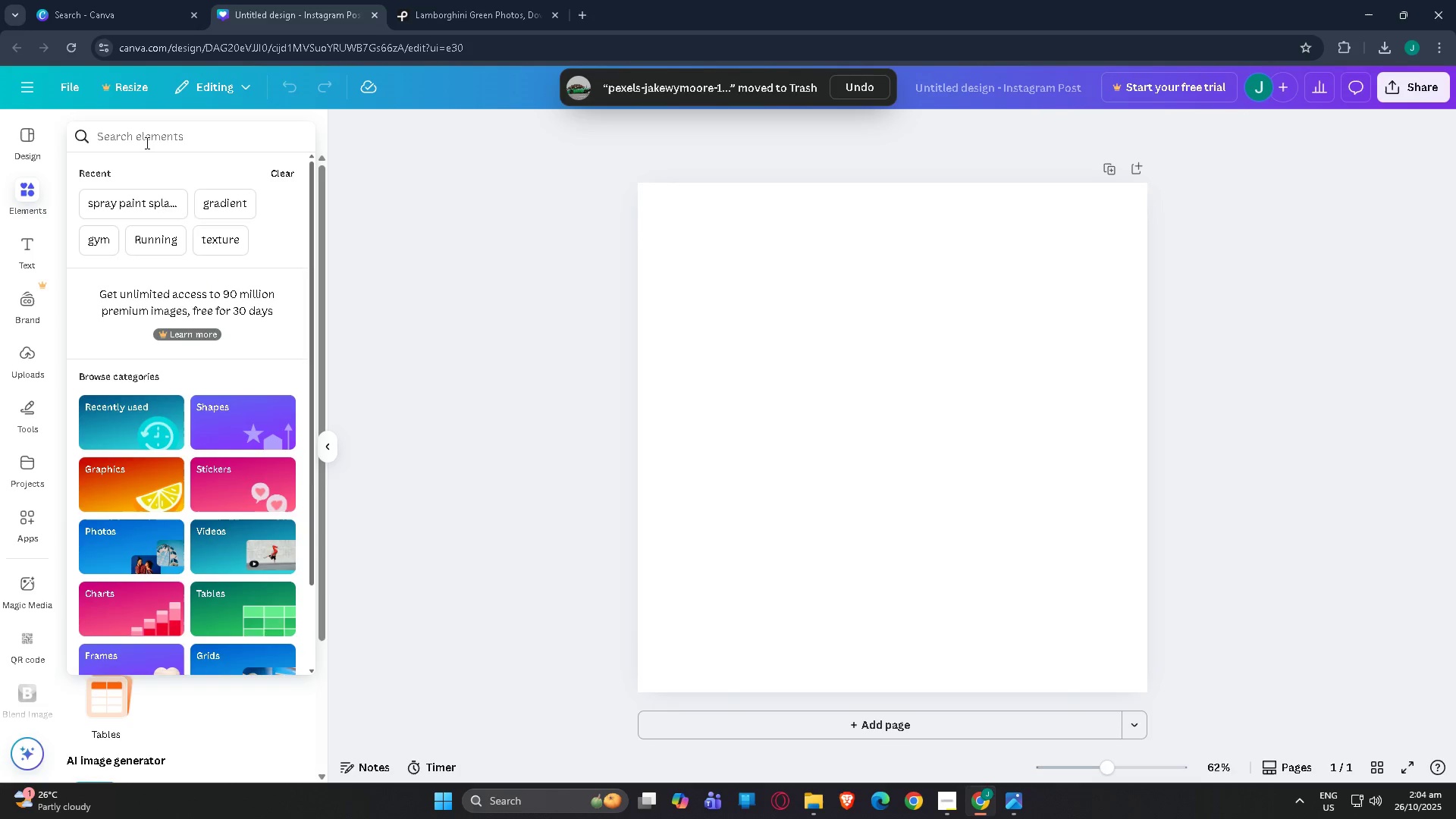 
key(R)
 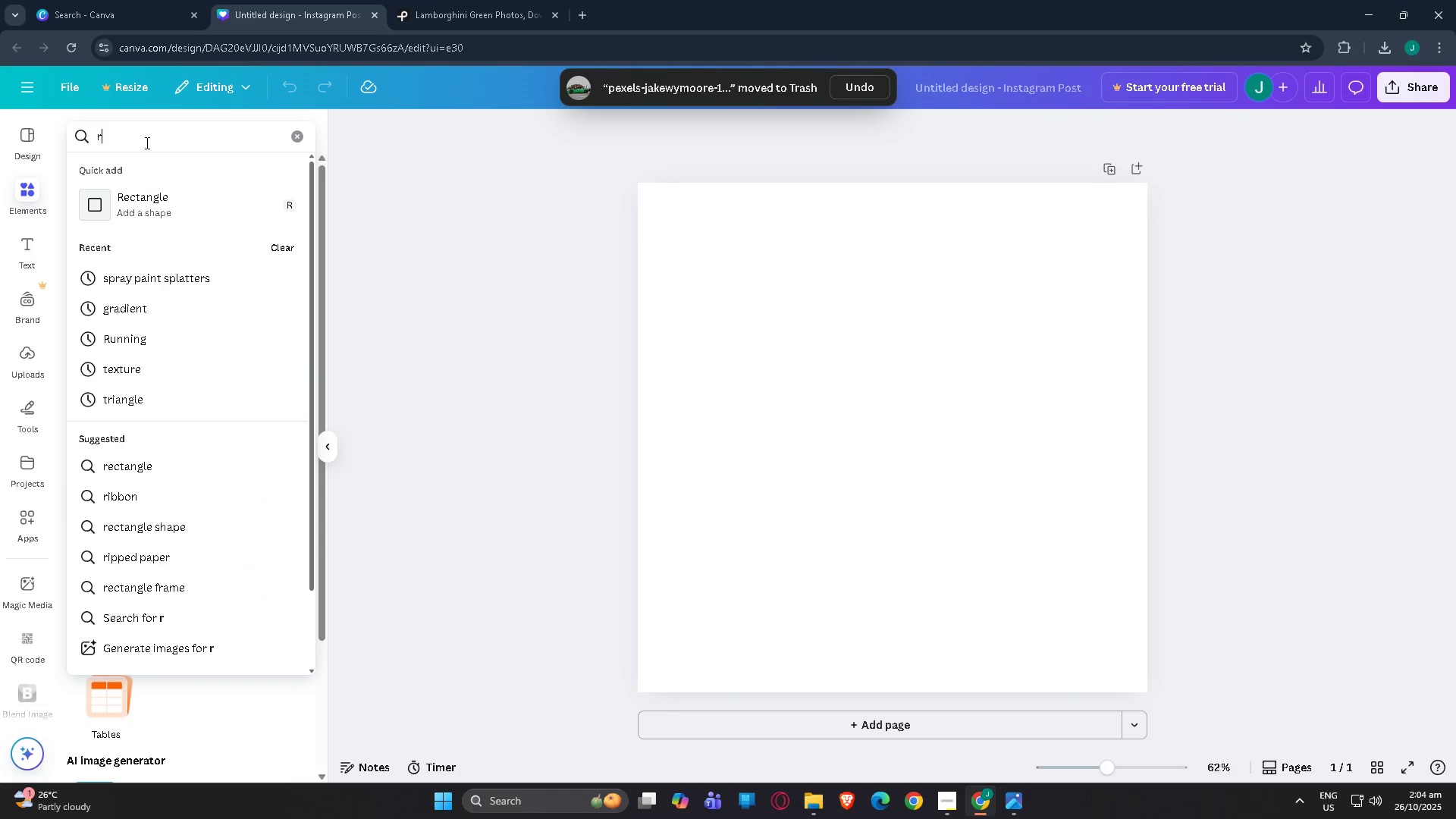 
key(Backspace)
 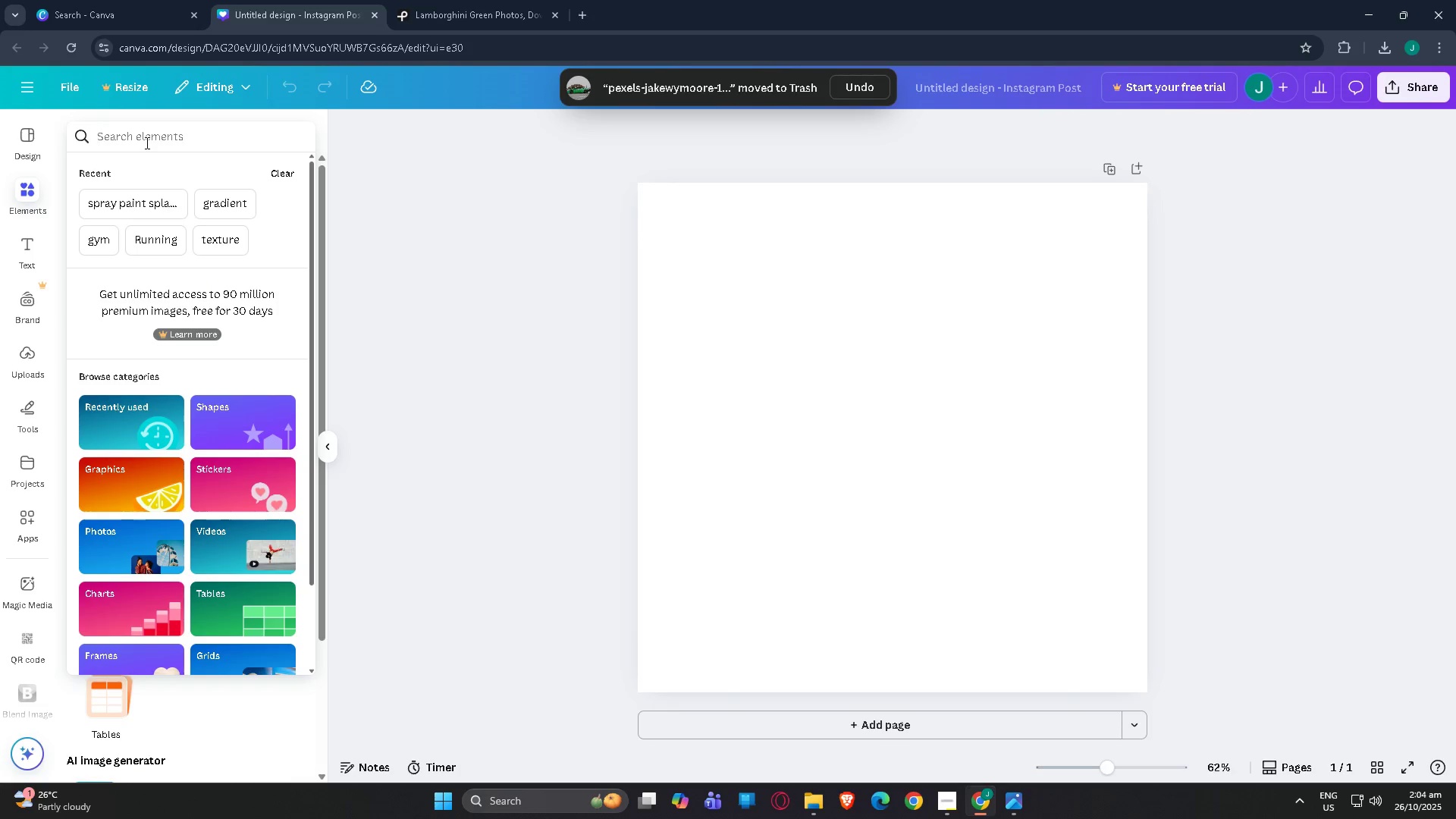 
key(Backspace)
 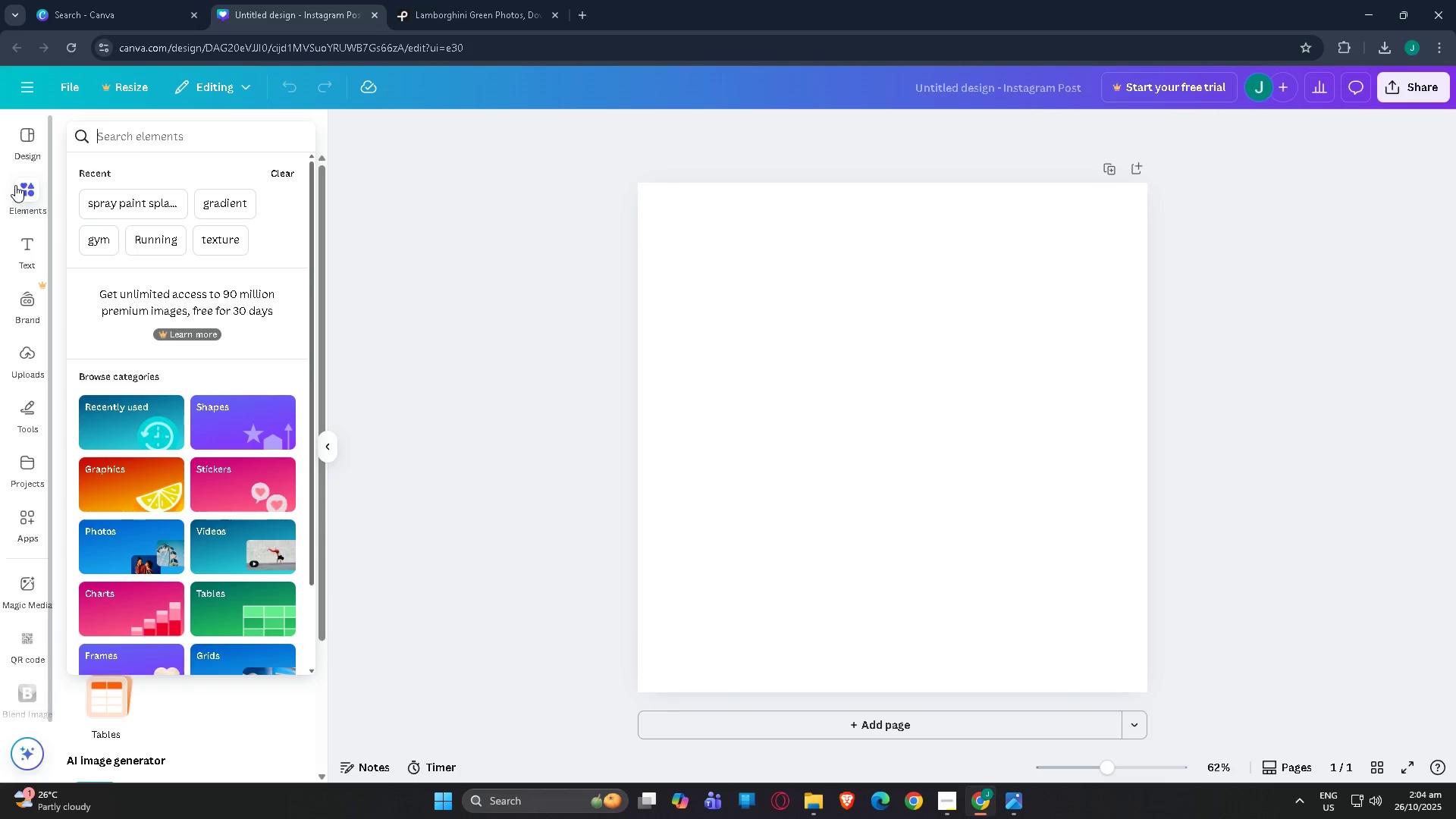 
wait(5.24)
 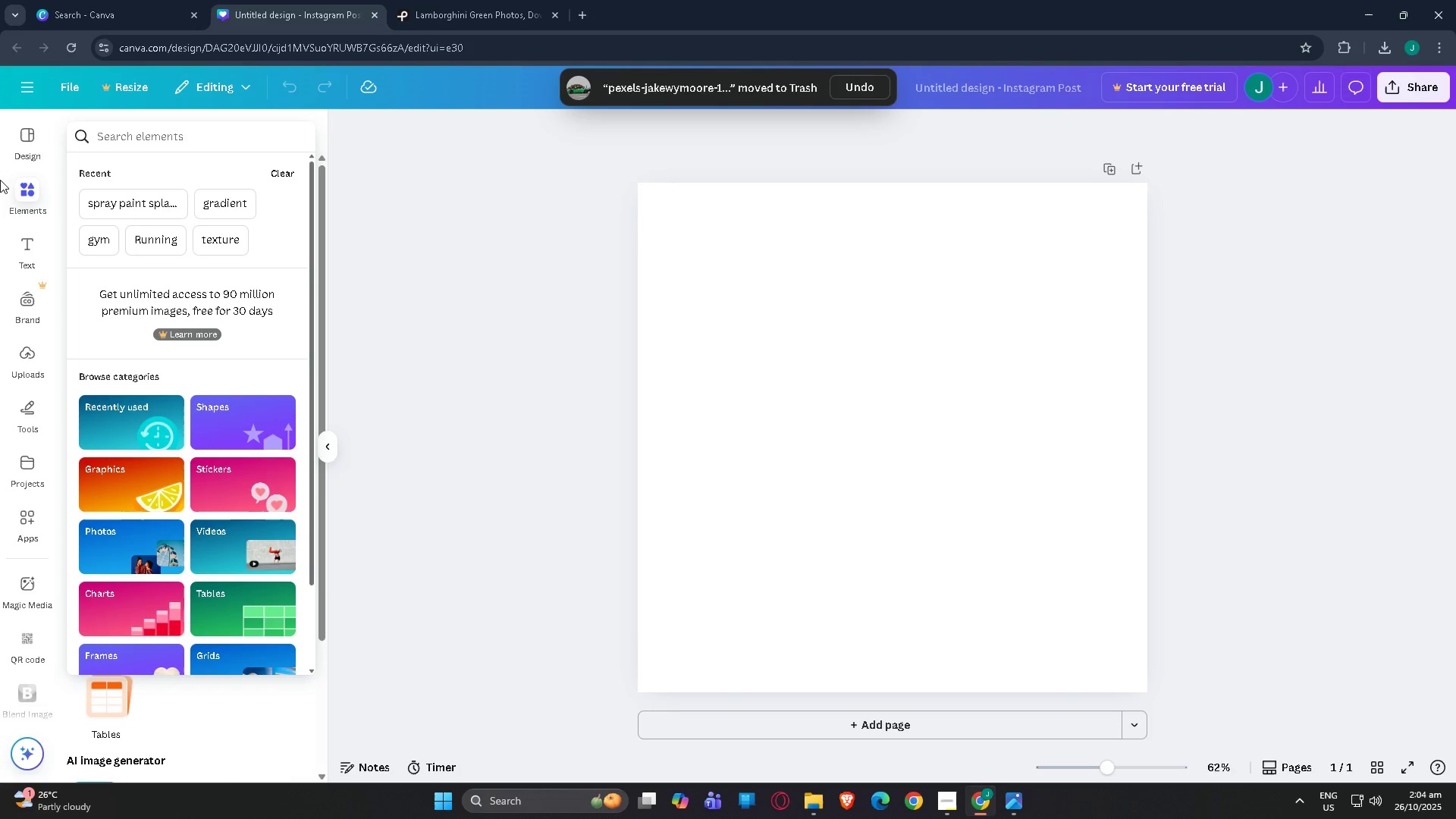 
left_click([26, 408])
 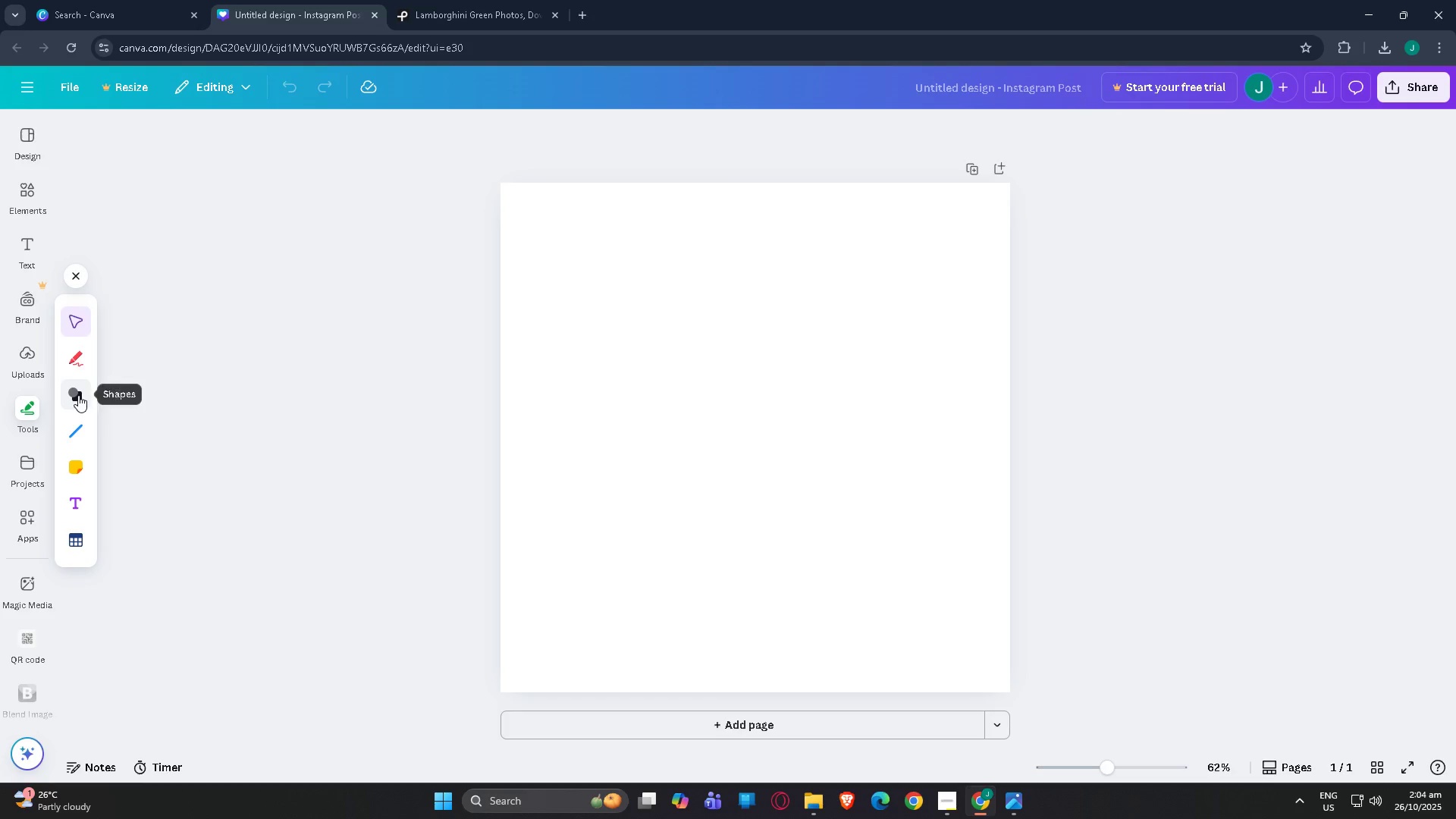 
left_click([78, 395])
 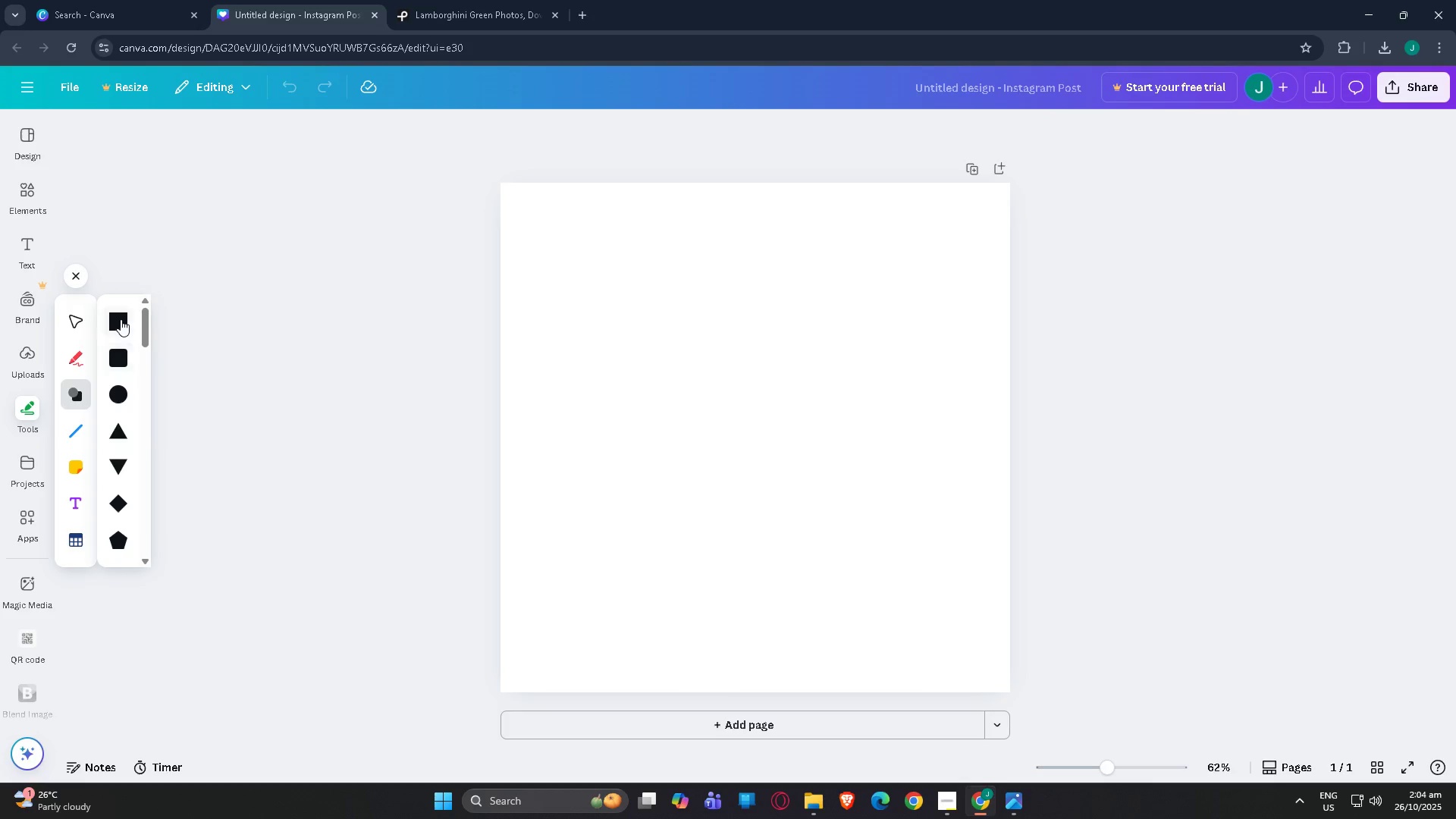 
left_click([121, 319])
 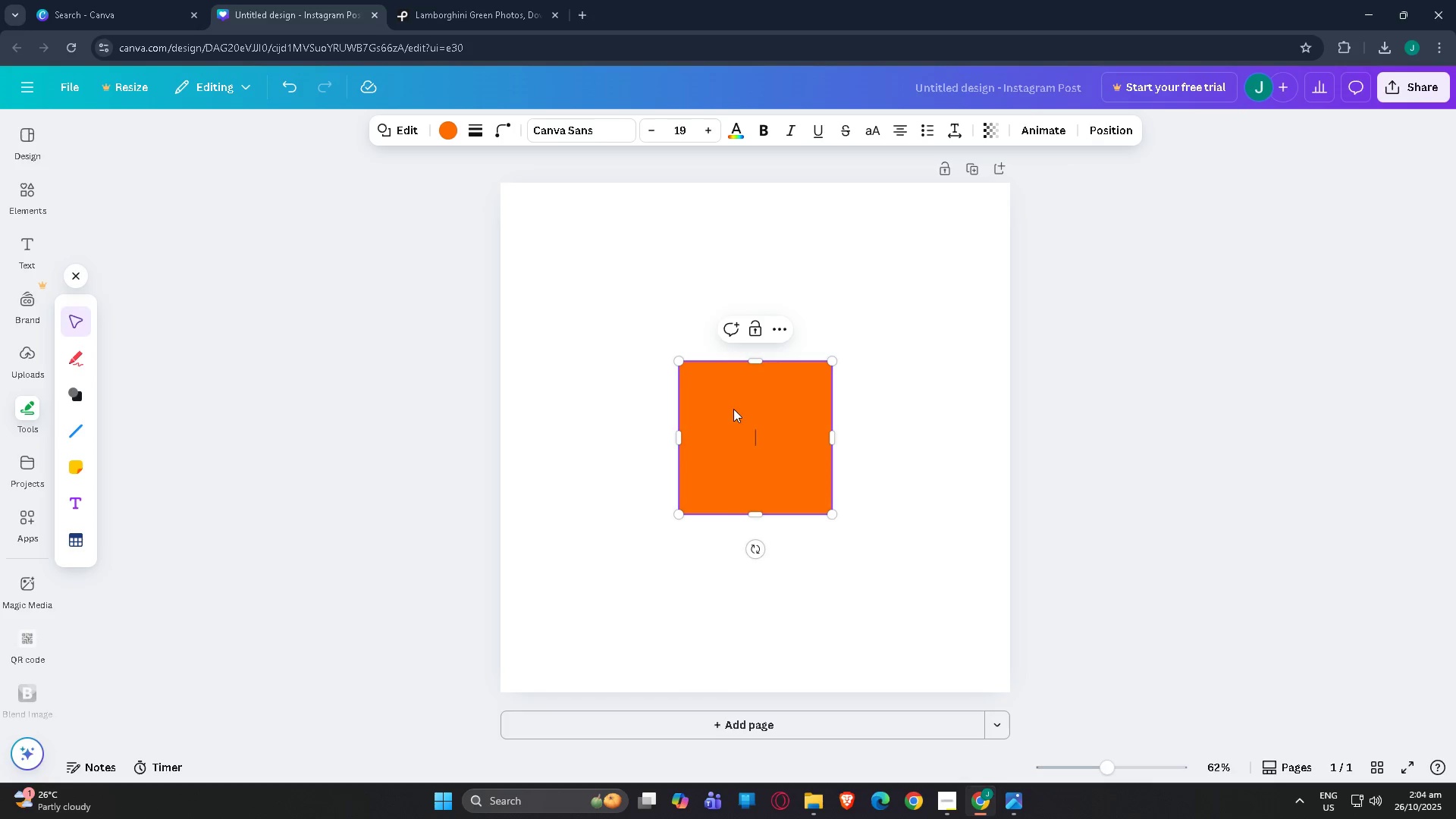 
left_click_drag(start_coordinate=[733, 415], to_coordinate=[530, 230])
 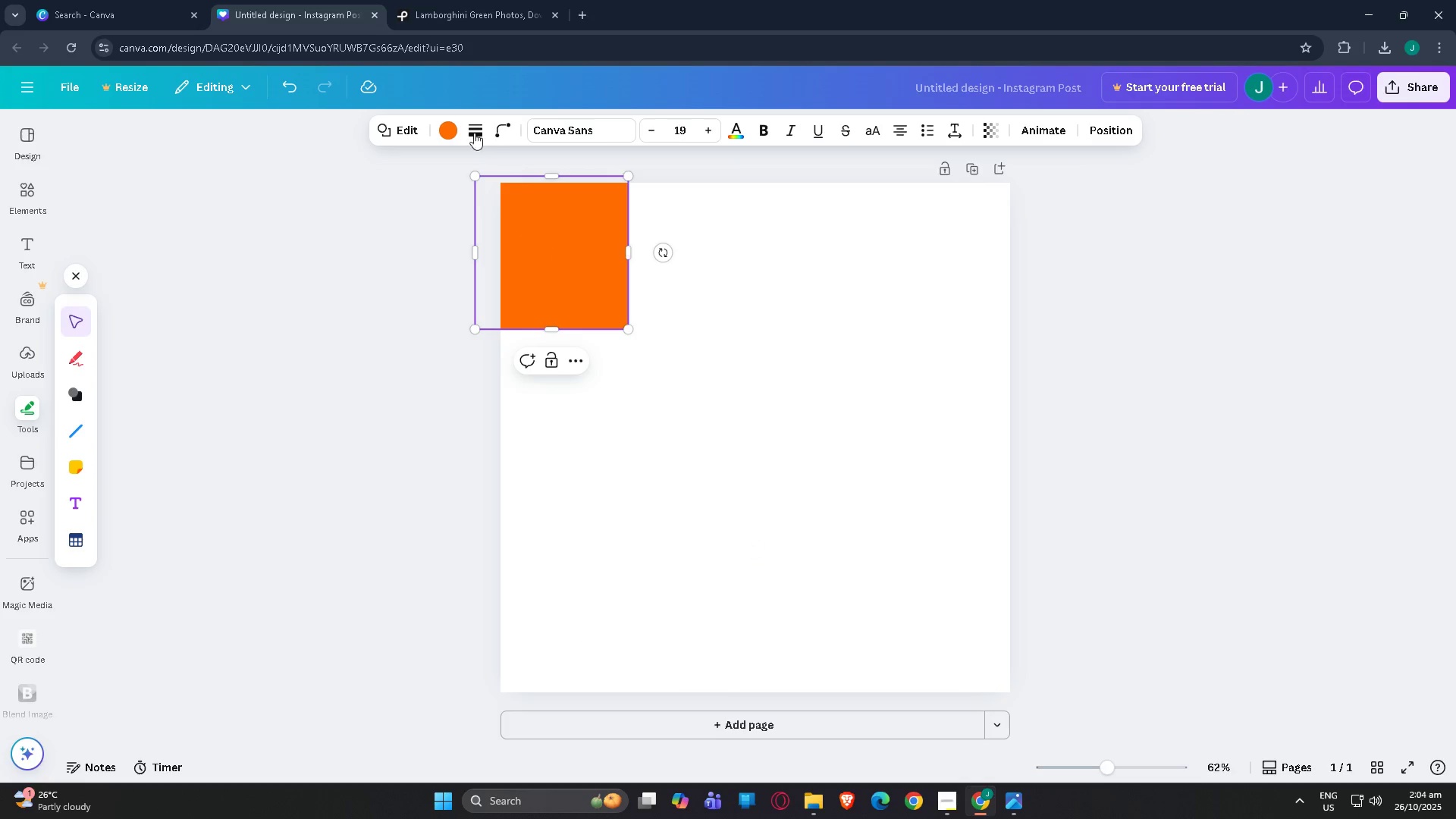 
left_click([457, 126])
 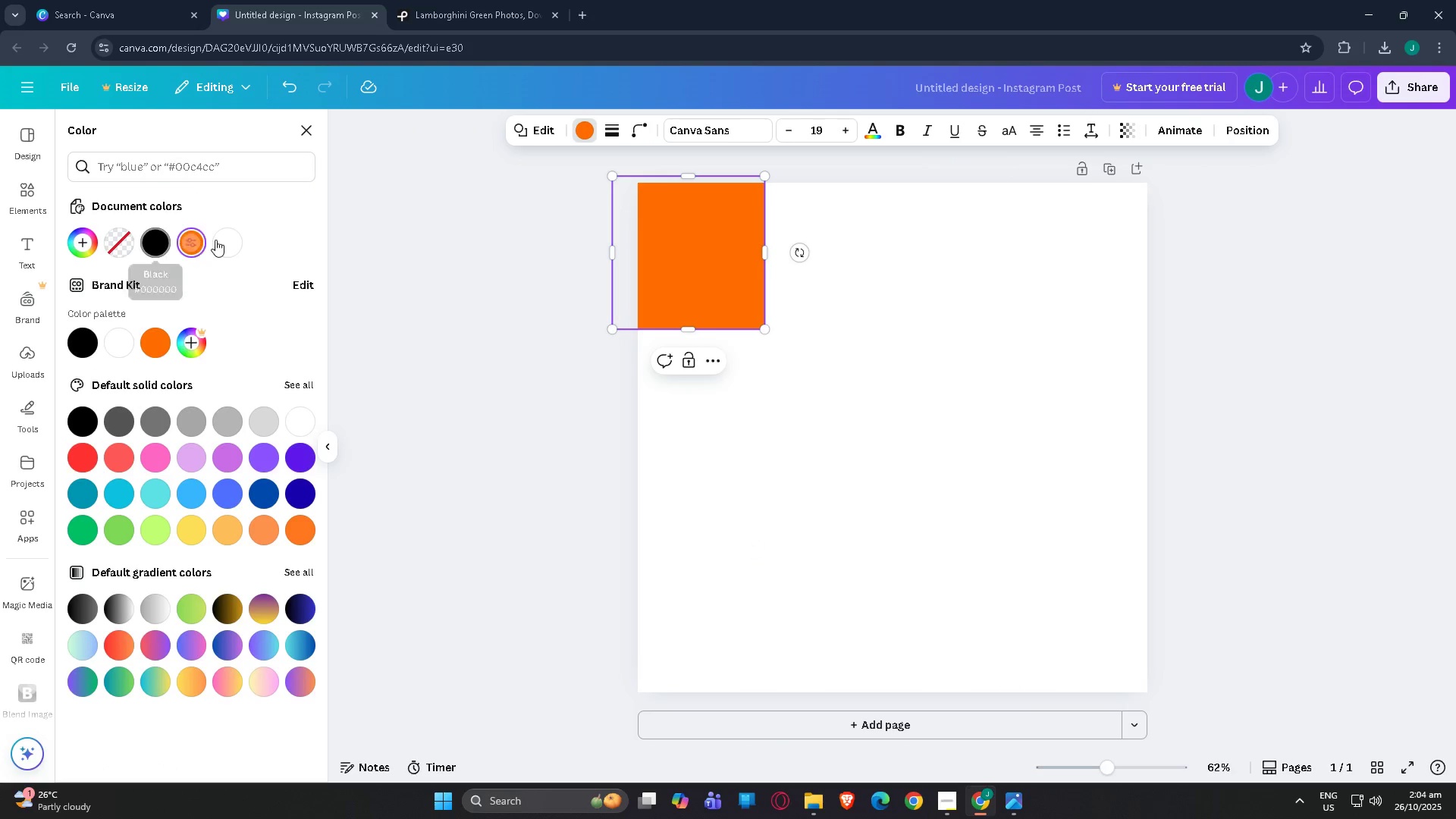 
left_click([221, 240])
 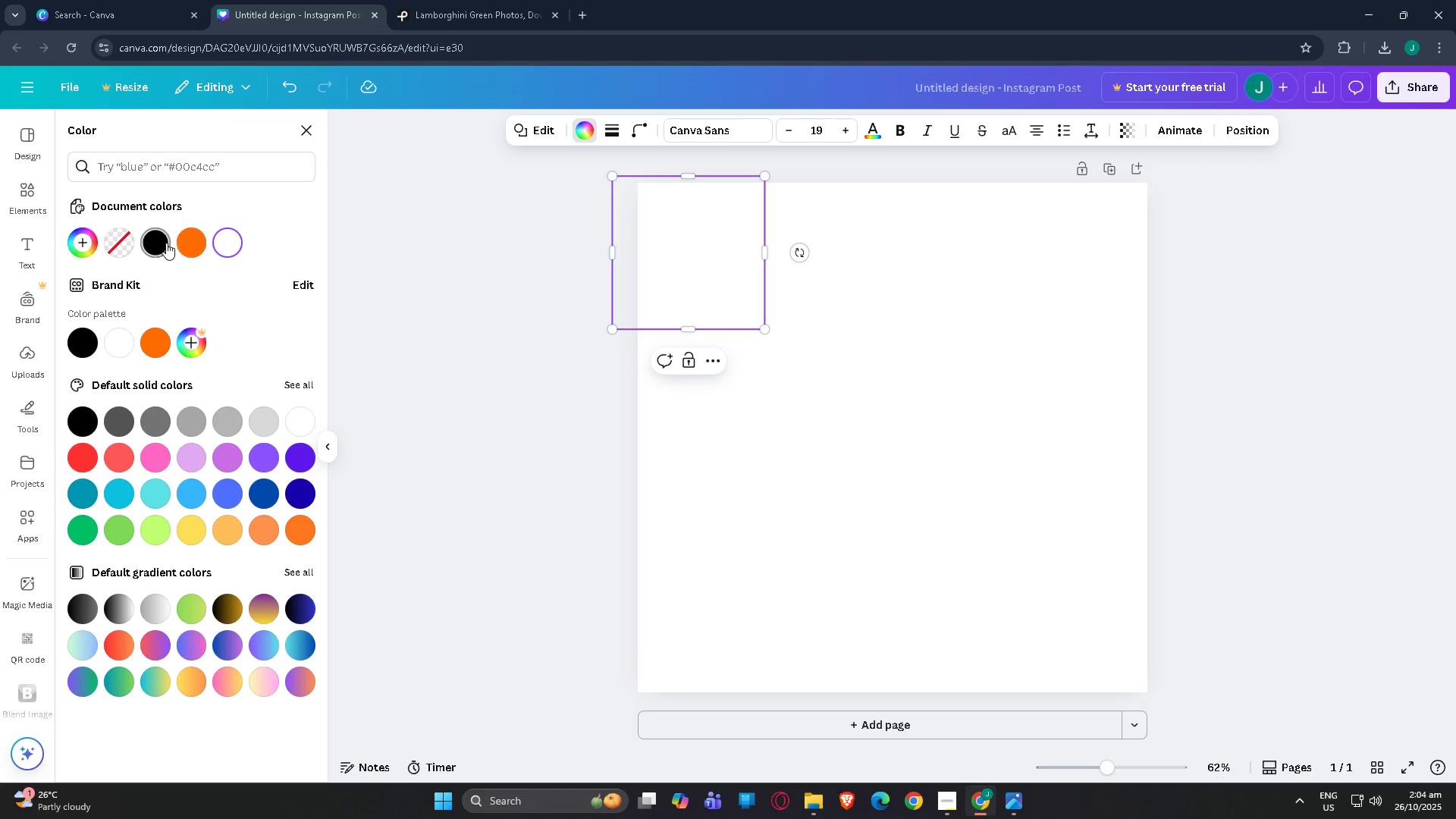 
left_click([186, 245])
 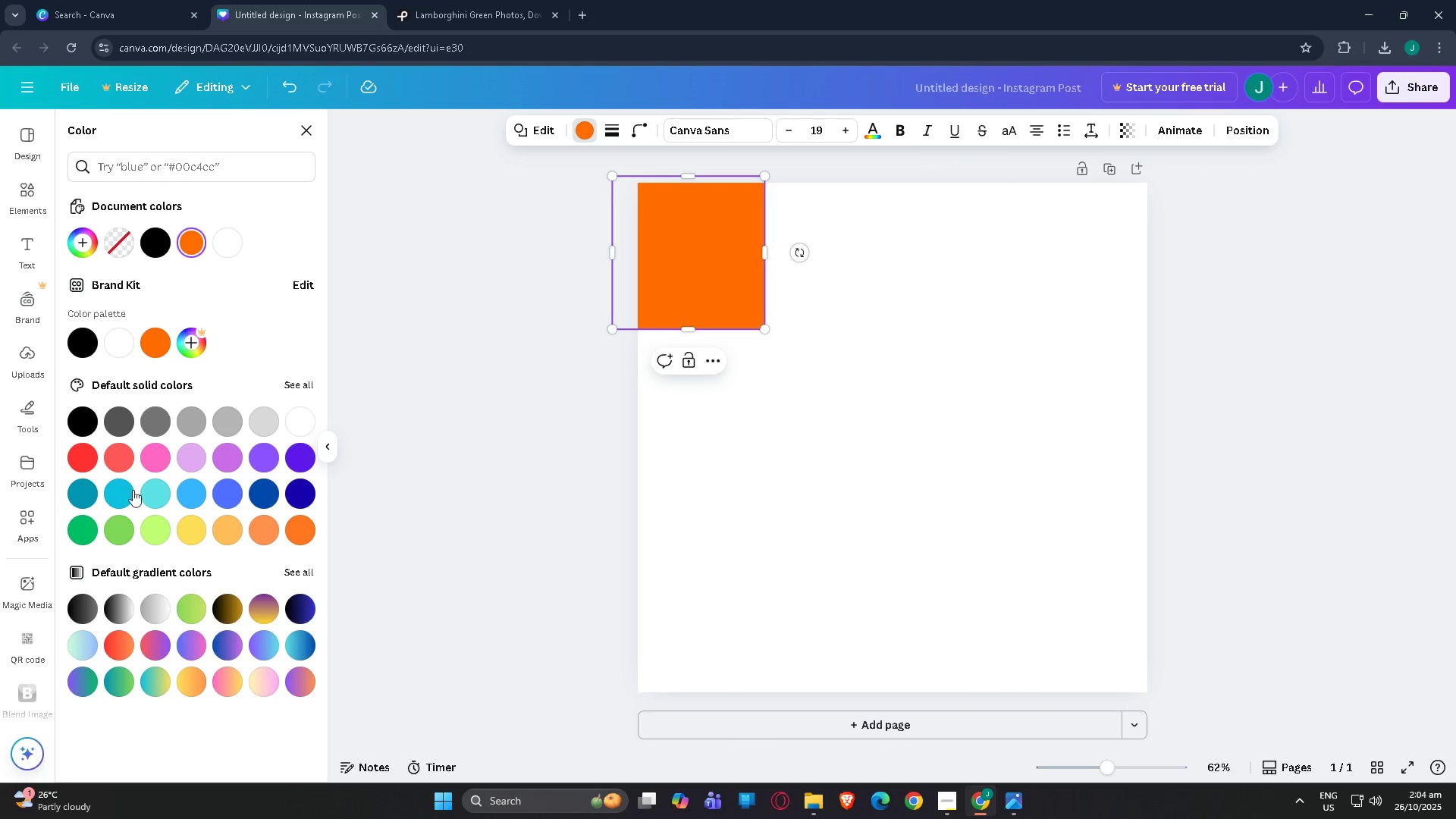 
left_click([126, 529])
 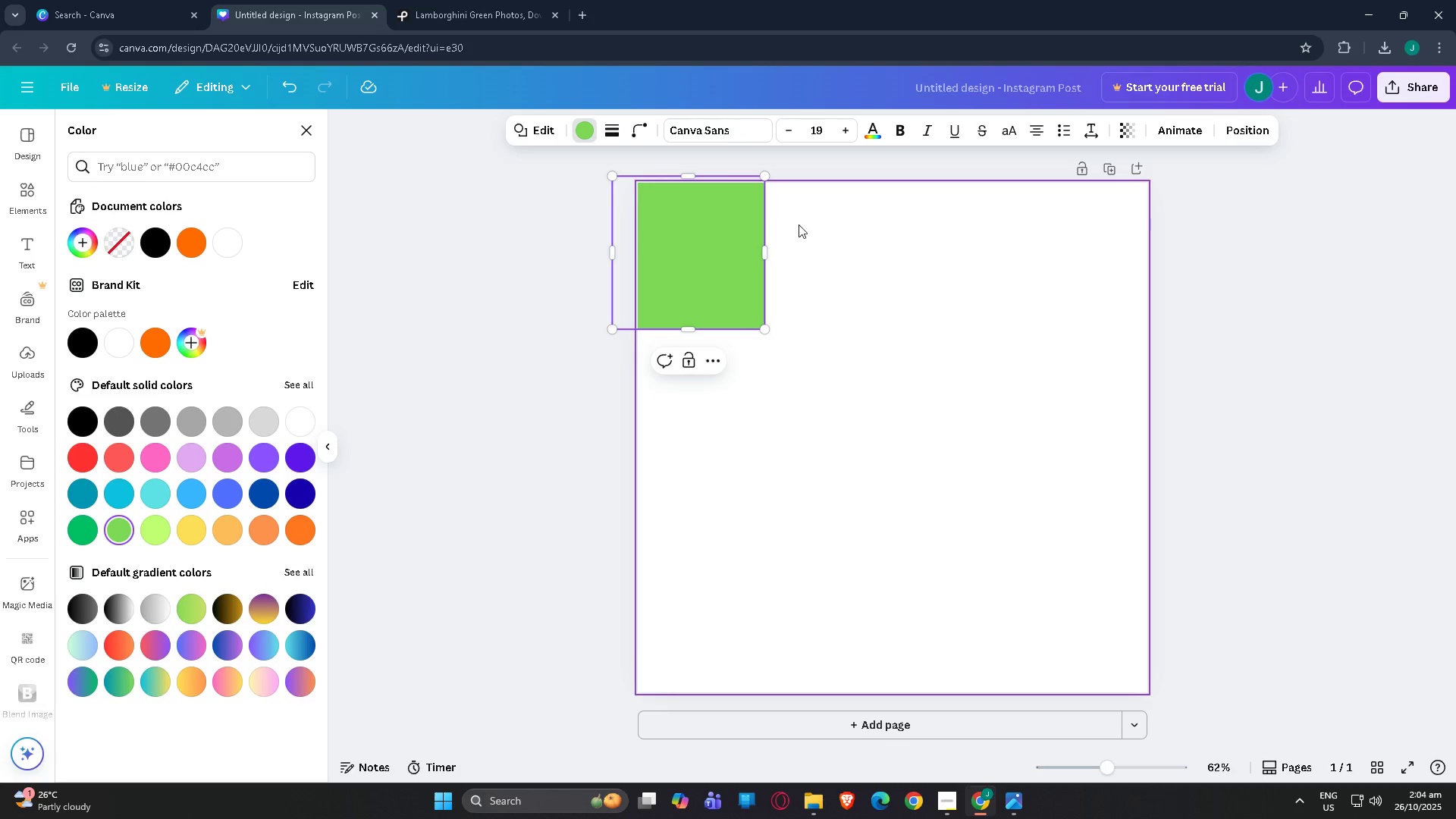 
left_click([556, 268])
 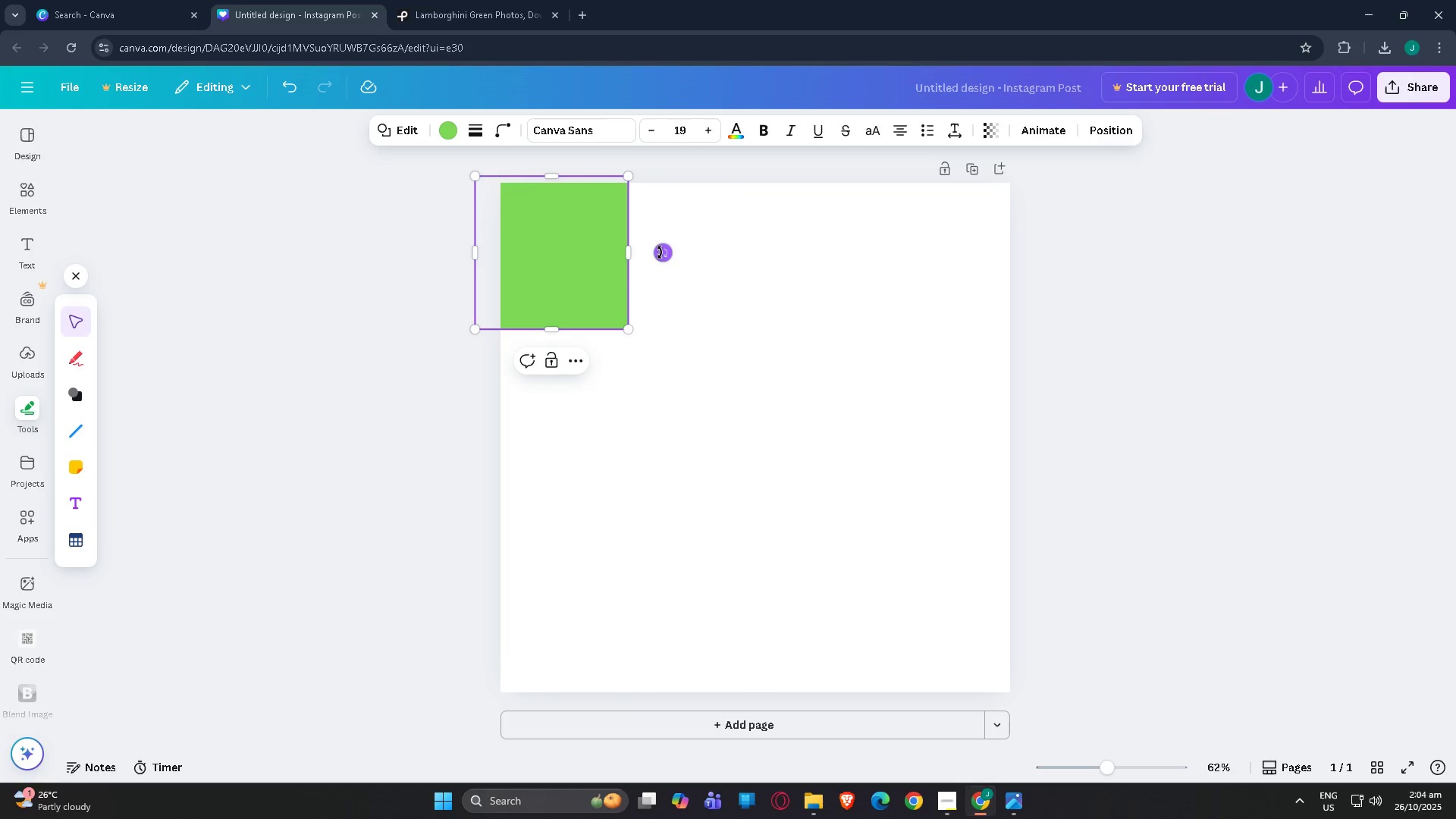 
left_click_drag(start_coordinate=[660, 253], to_coordinate=[689, 220])
 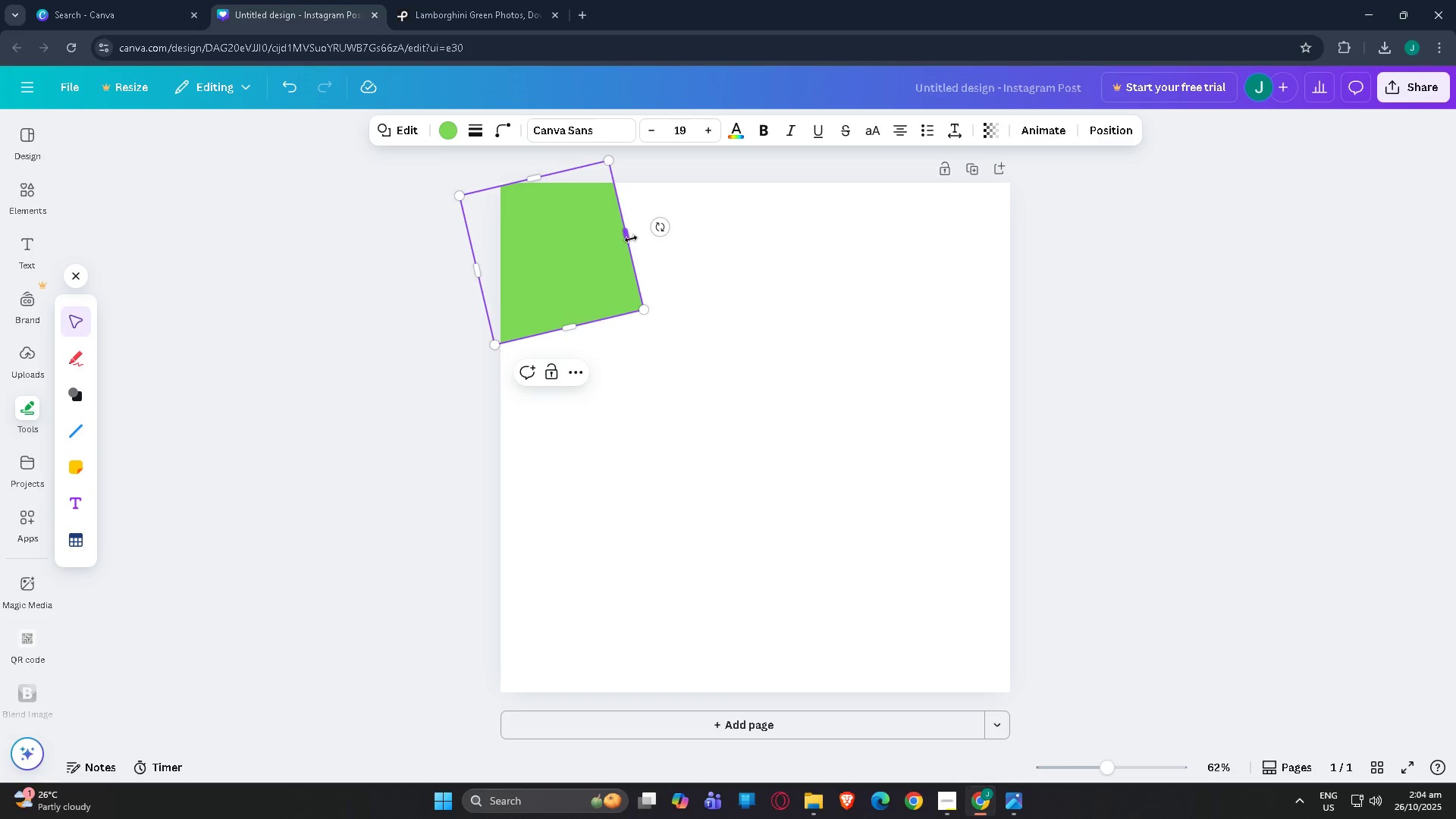 
left_click_drag(start_coordinate=[630, 239], to_coordinate=[1232, 151])
 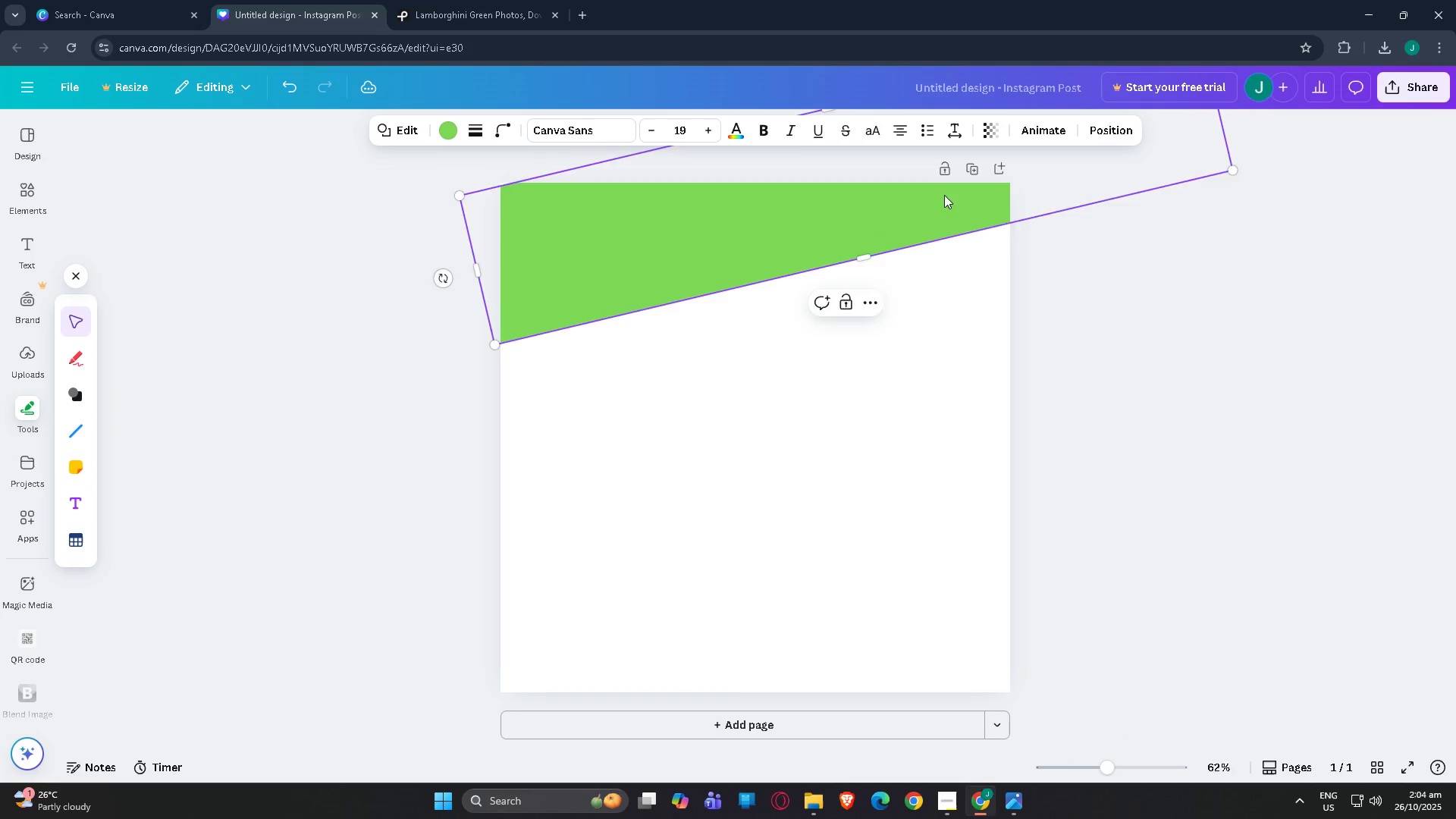 
left_click_drag(start_coordinate=[944, 194], to_coordinate=[864, 209])
 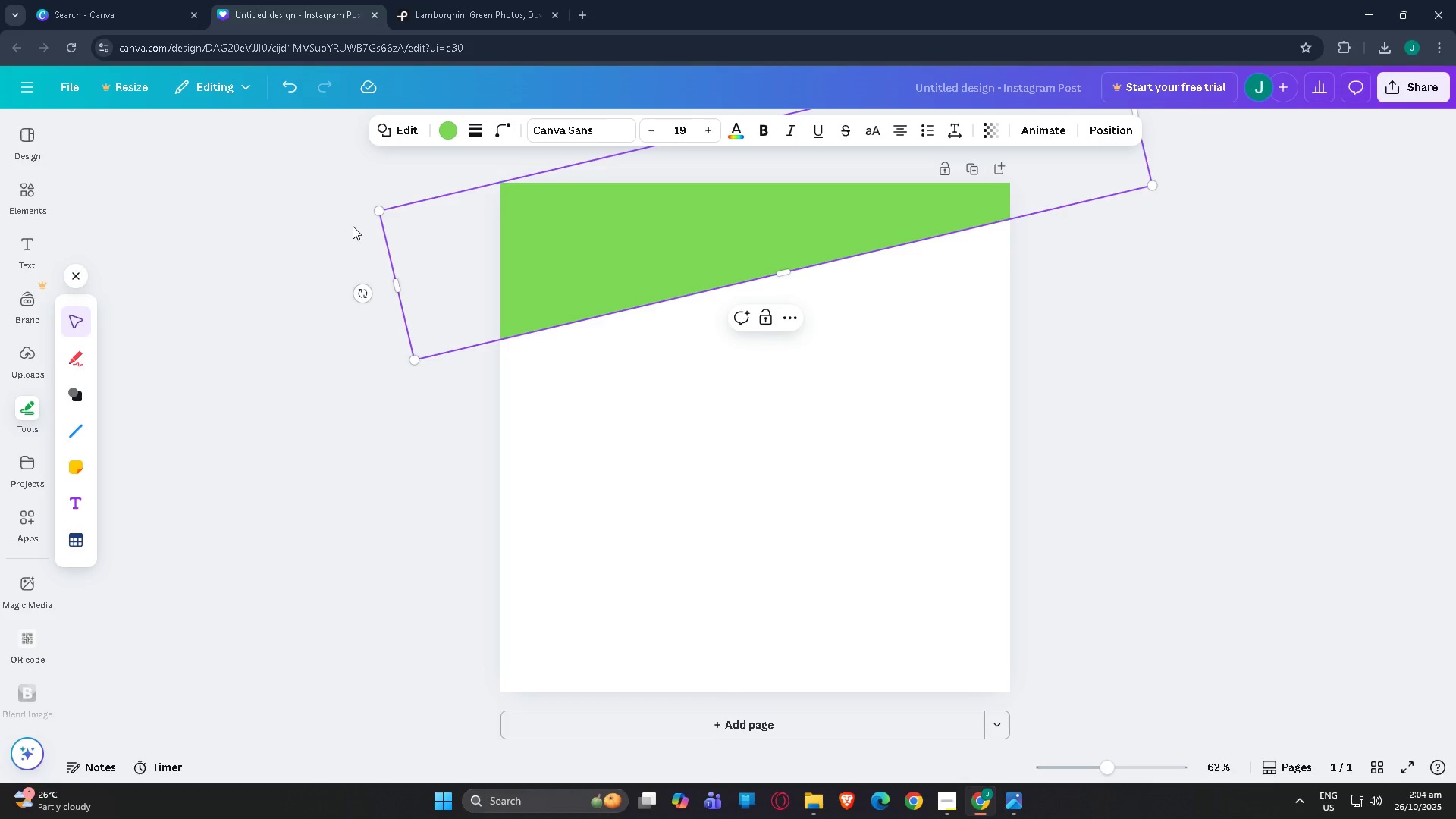 
left_click_drag(start_coordinate=[359, 292], to_coordinate=[338, 254])
 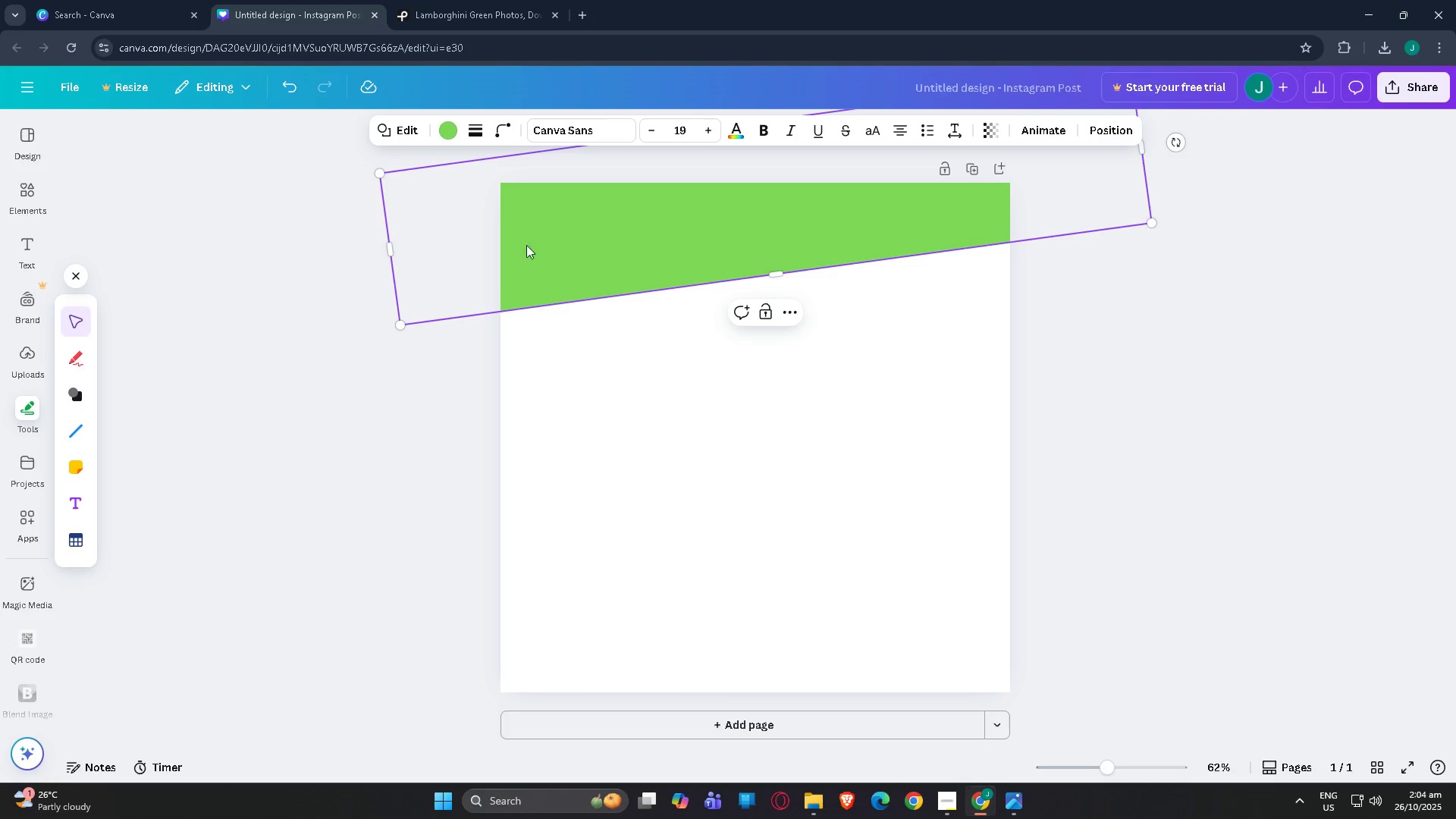 
left_click_drag(start_coordinate=[553, 241], to_coordinate=[510, 265])
 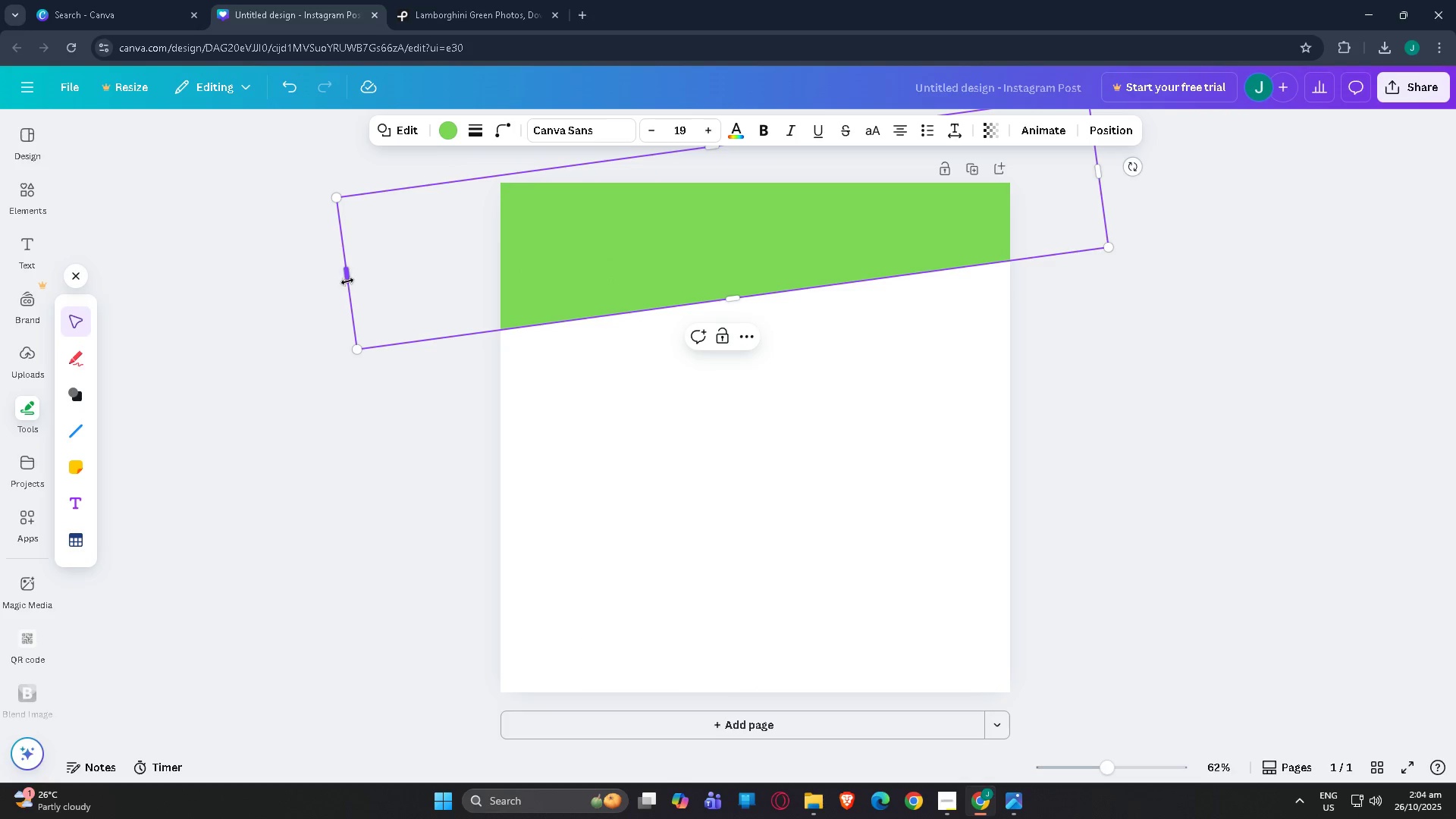 
left_click_drag(start_coordinate=[347, 281], to_coordinate=[342, 278])
 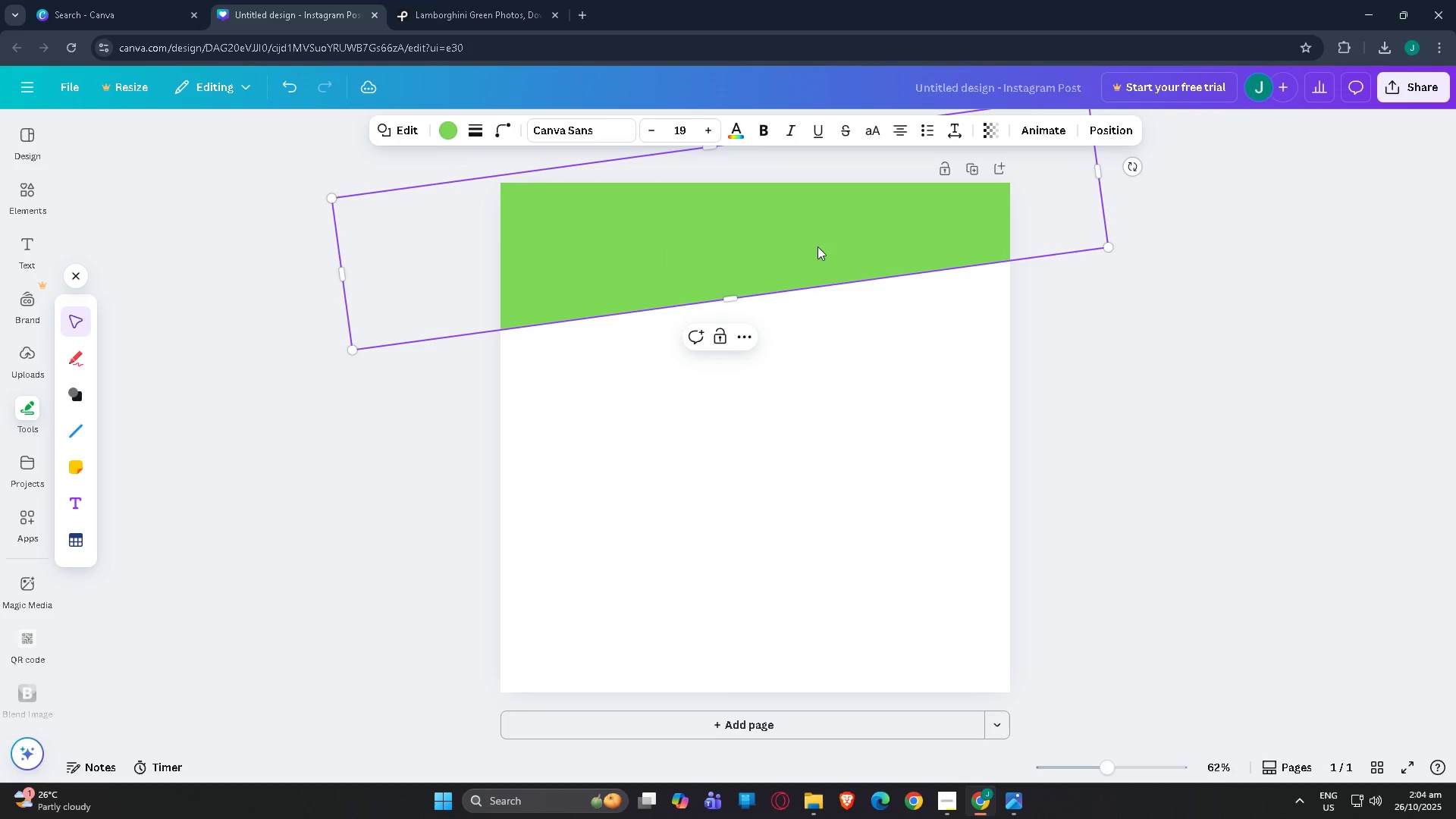 
left_click_drag(start_coordinate=[818, 246], to_coordinate=[799, 257])
 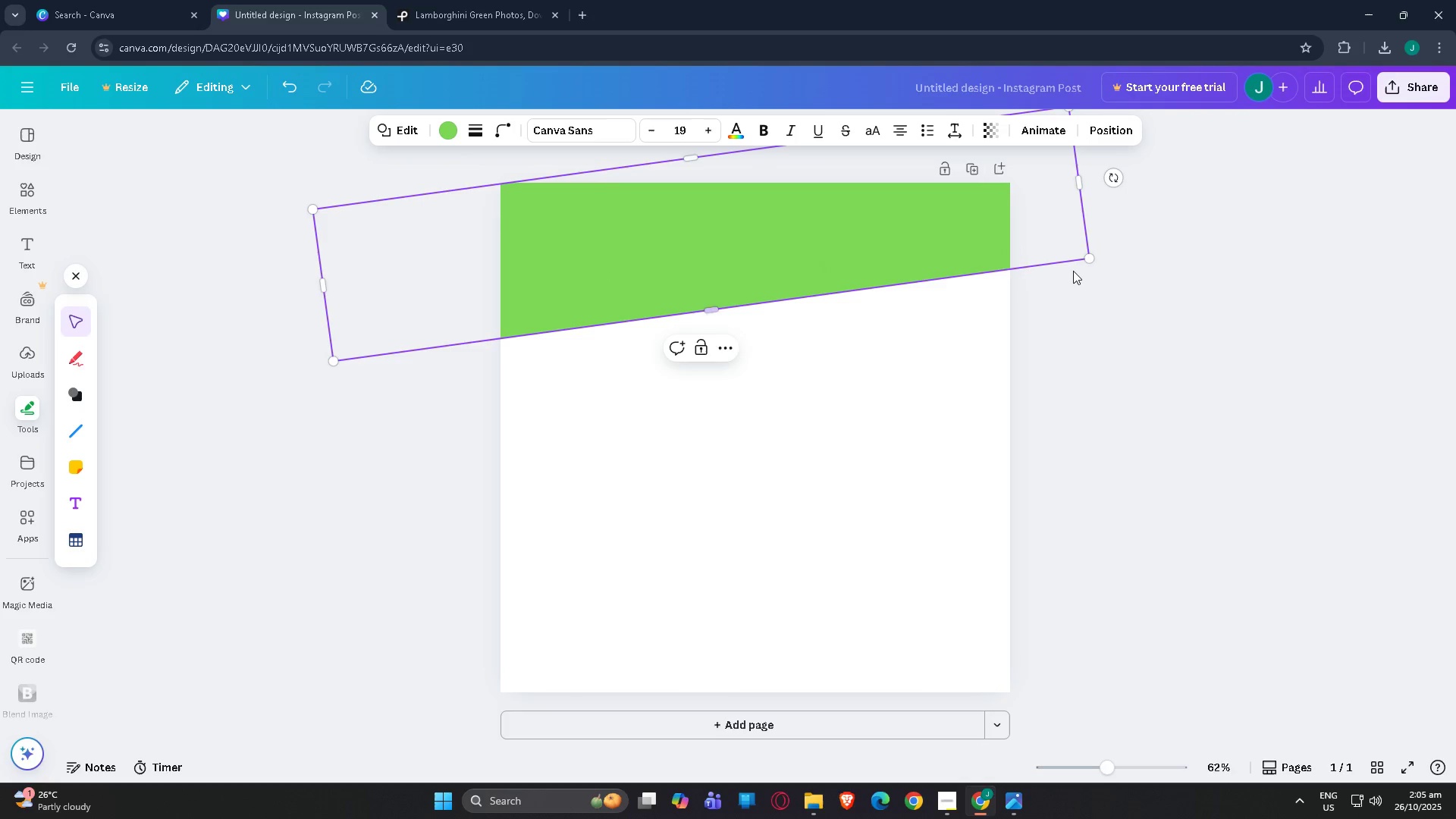 
key(Control+V)
 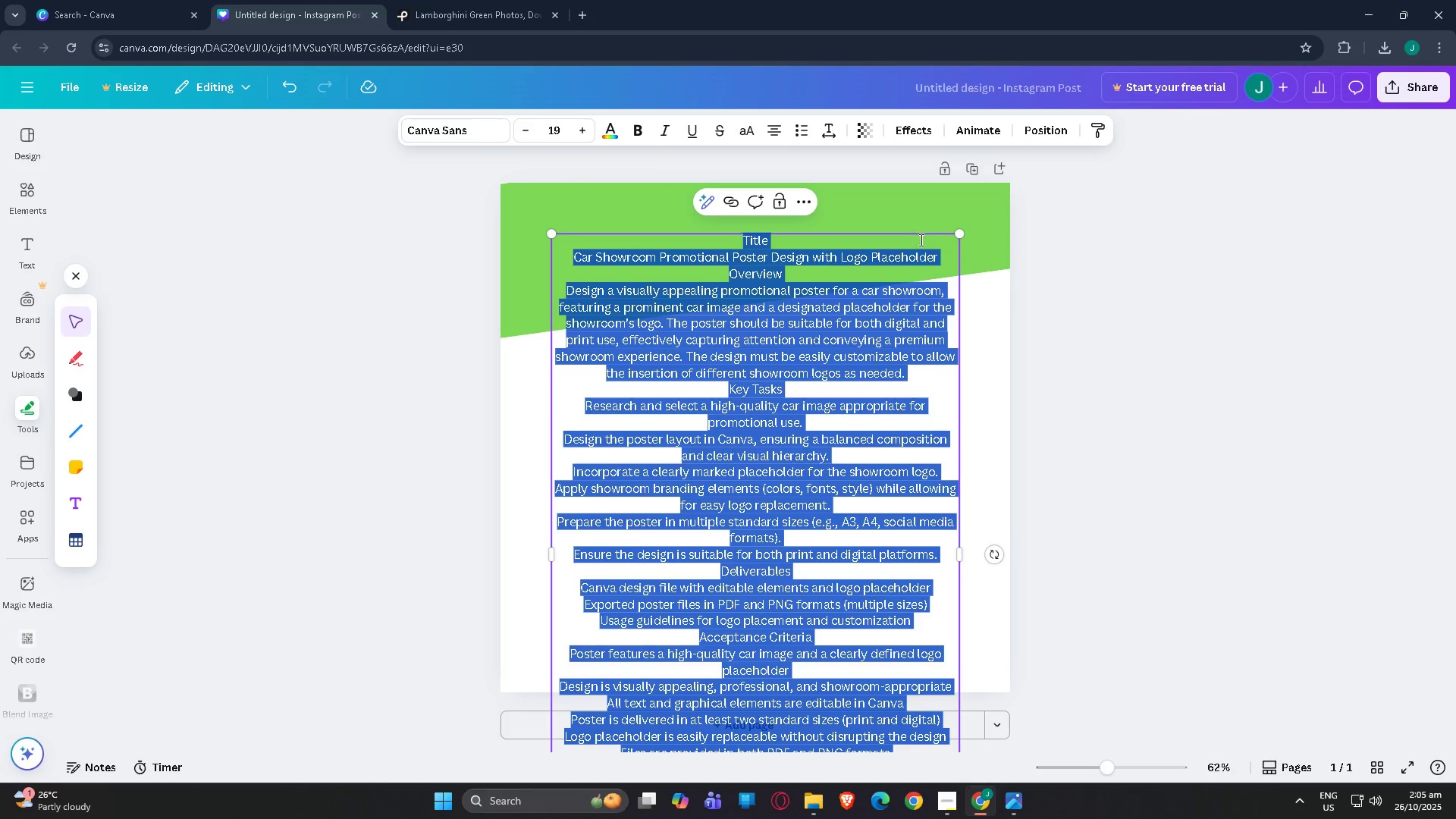 
key(Control+Z)
 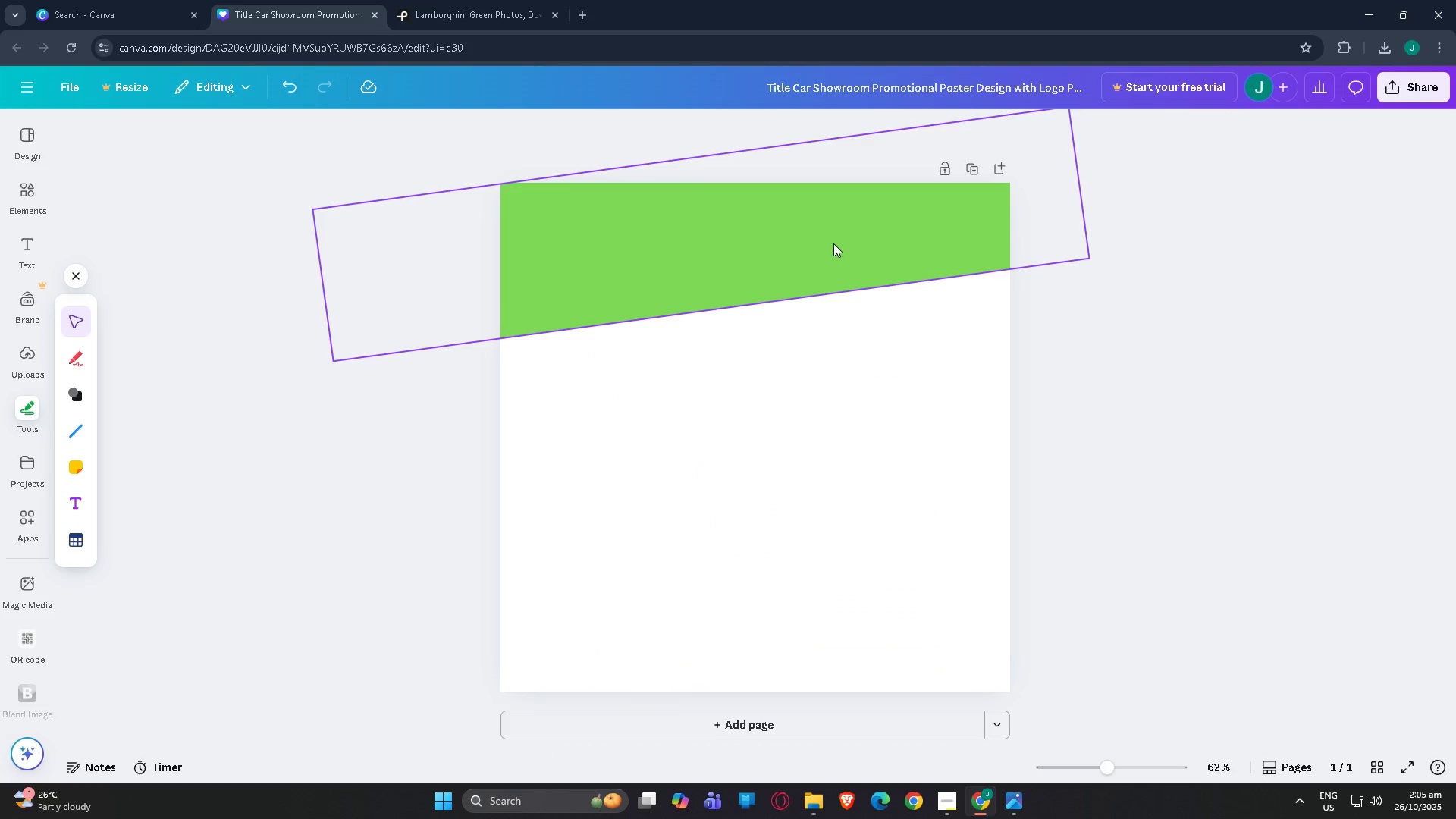 
left_click([833, 243])
 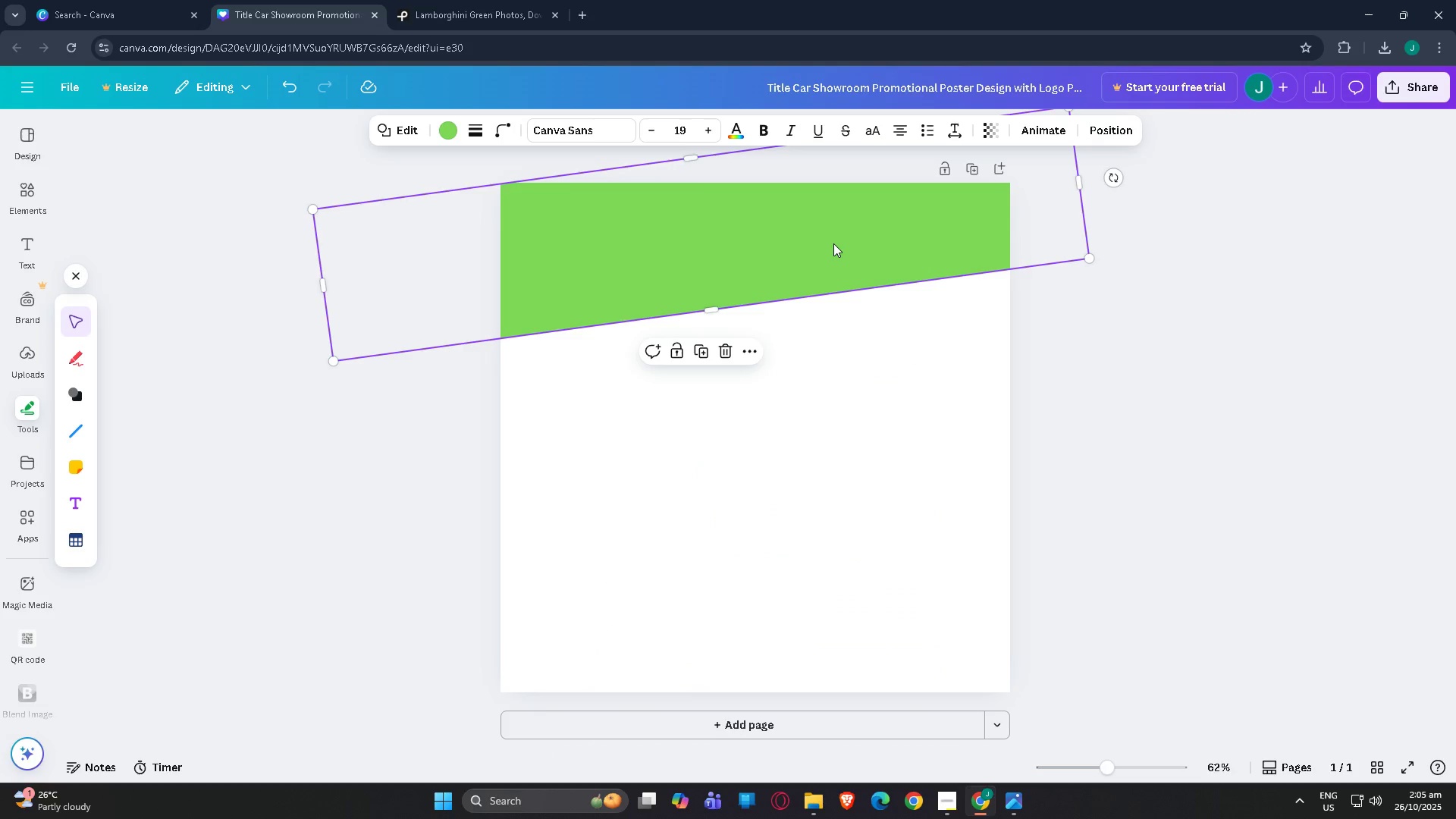 
key(Control+C)
 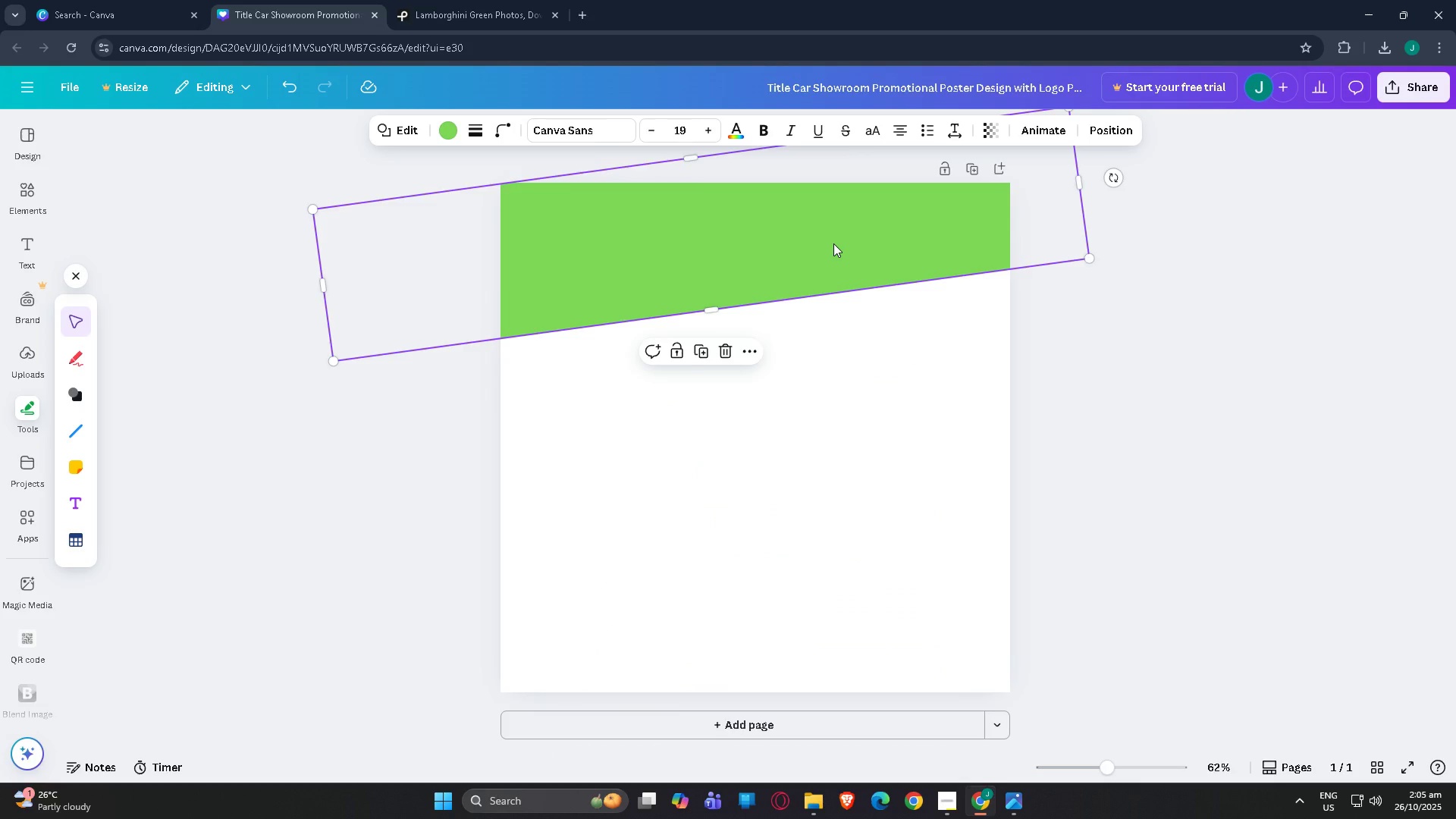 
key(Control+V)
 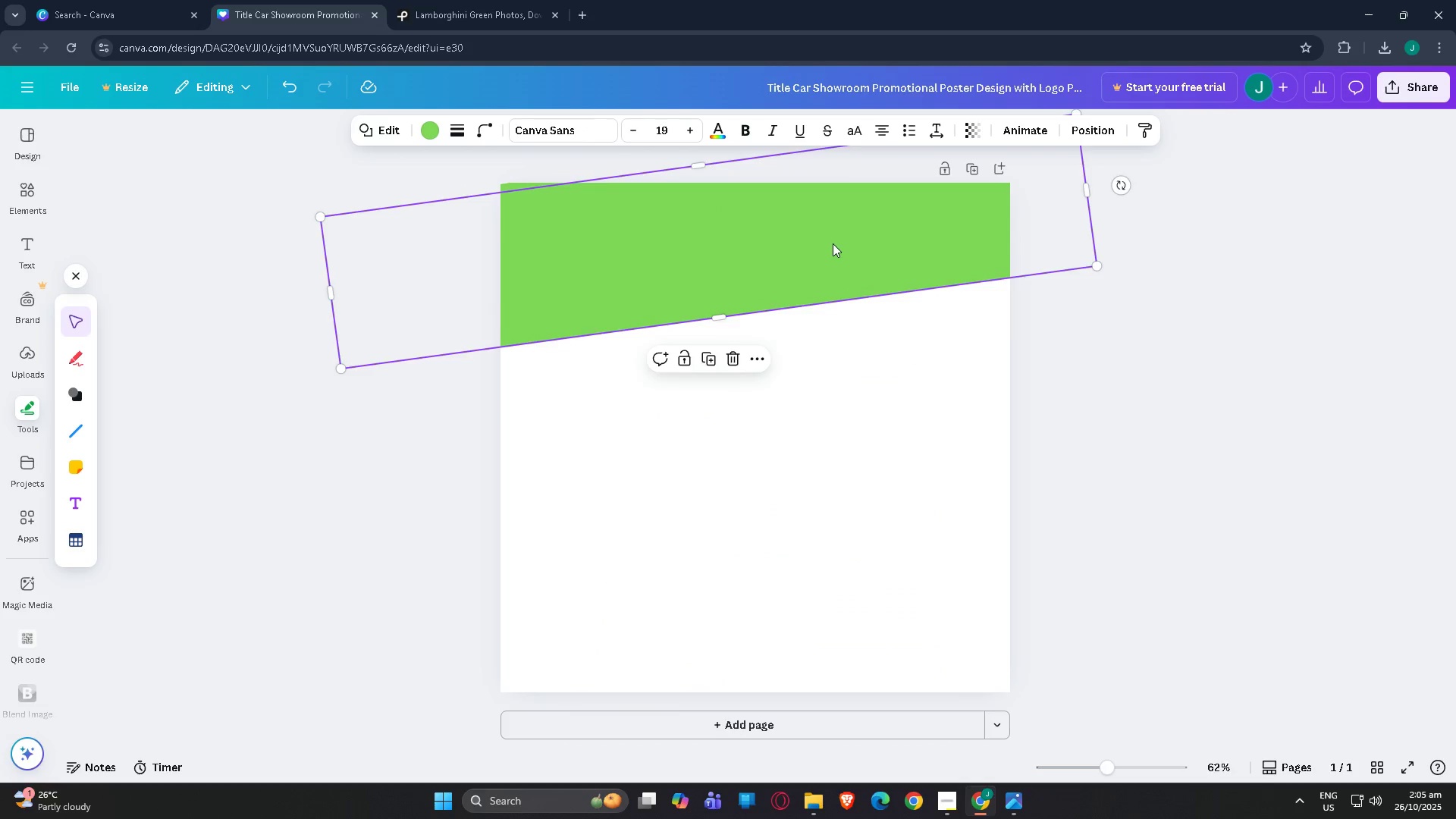 
left_click_drag(start_coordinate=[833, 243], to_coordinate=[860, 539])
 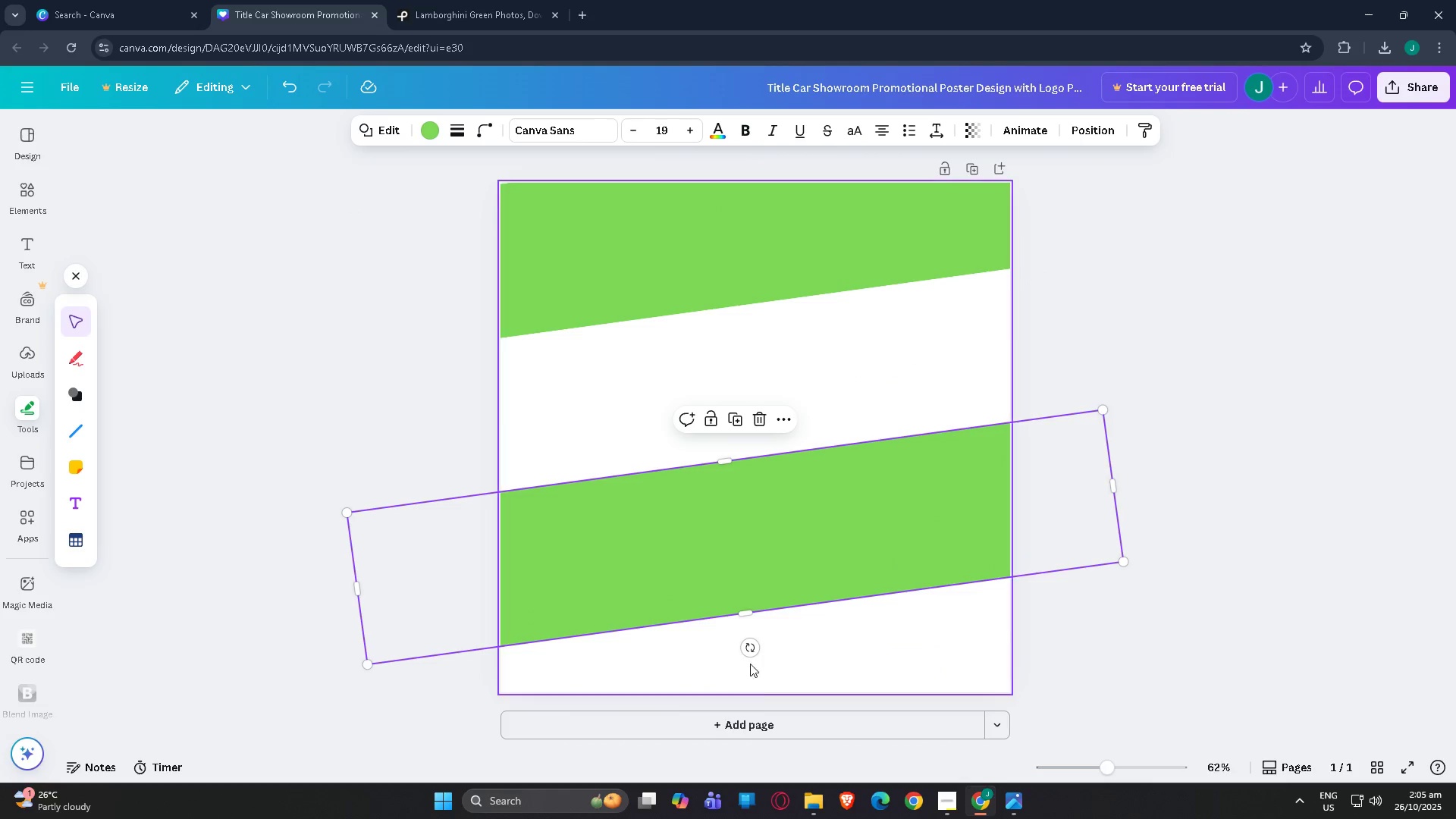 
left_click_drag(start_coordinate=[757, 653], to_coordinate=[712, 684])
 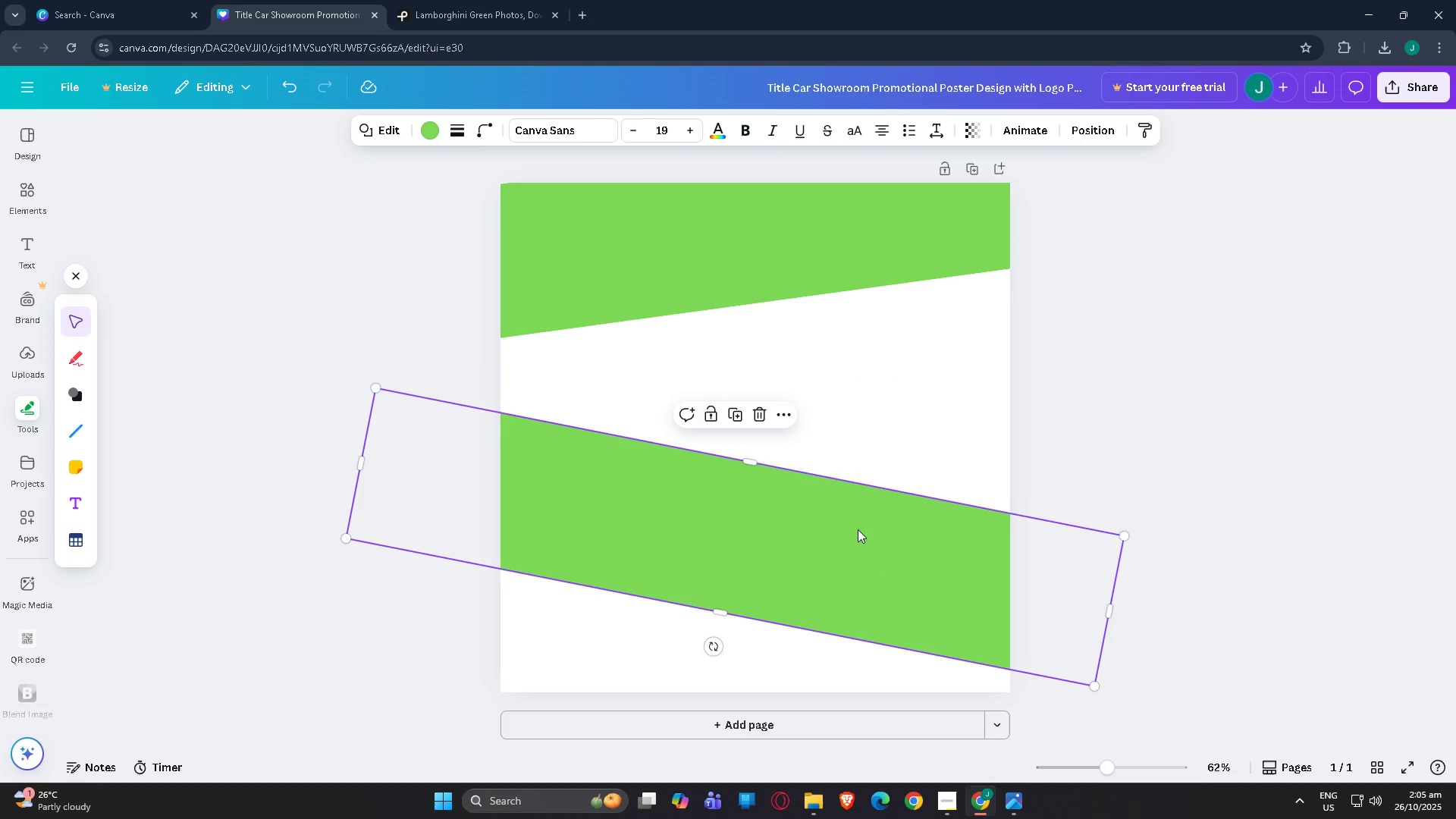 
left_click_drag(start_coordinate=[860, 527], to_coordinate=[849, 641])
 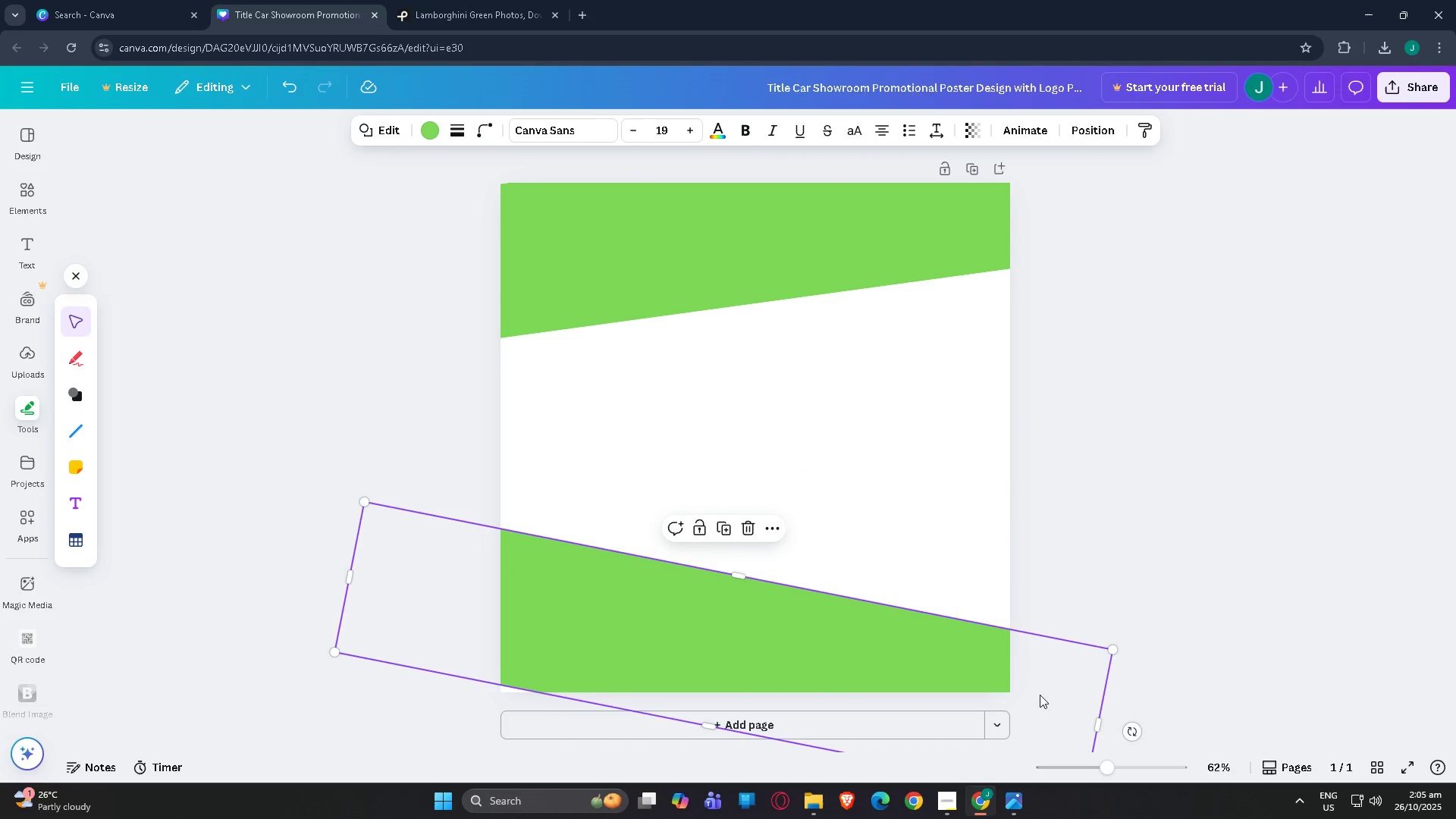 
left_click_drag(start_coordinate=[1131, 726], to_coordinate=[1145, 714])
 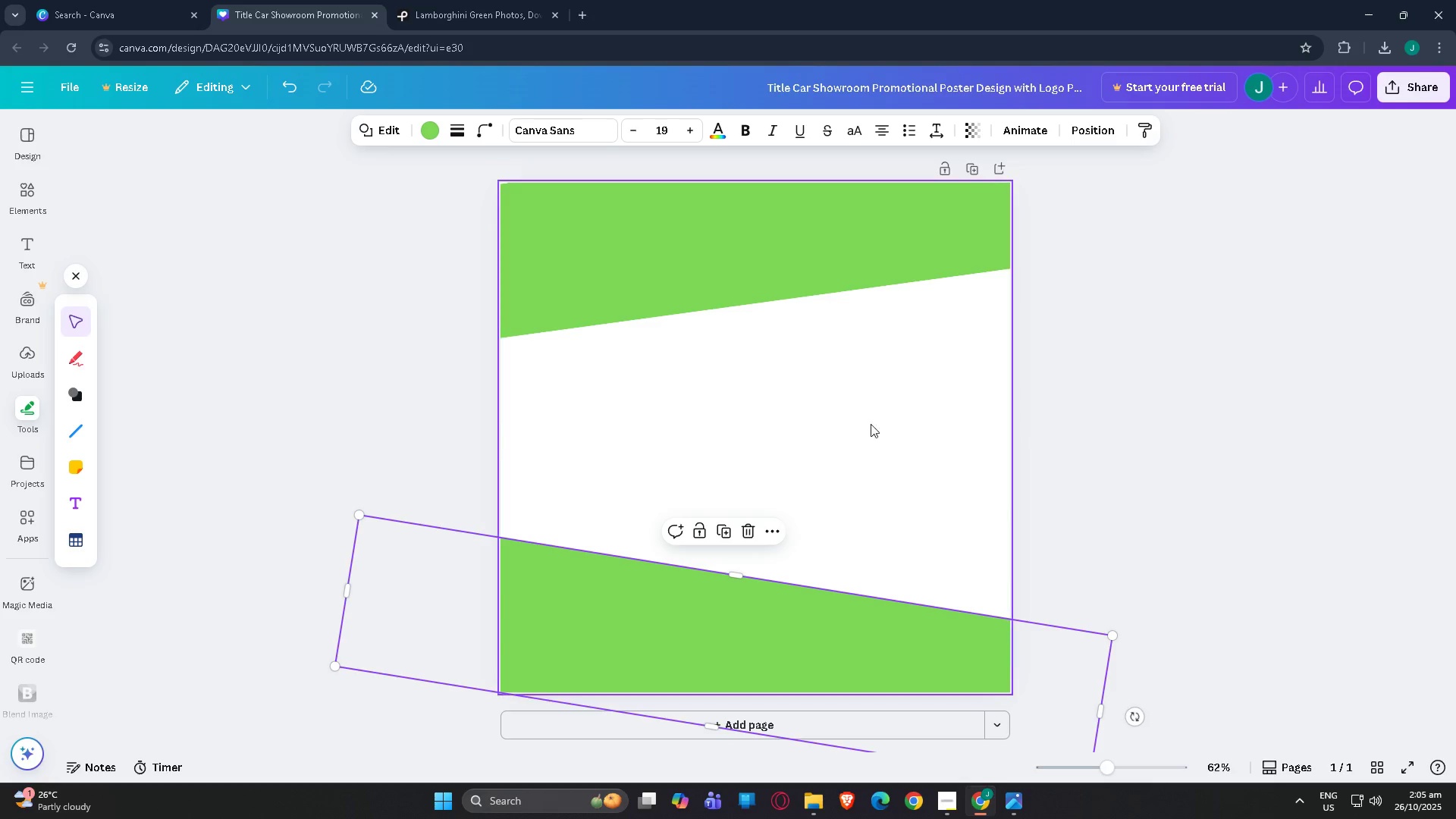 
left_click([595, 279])
 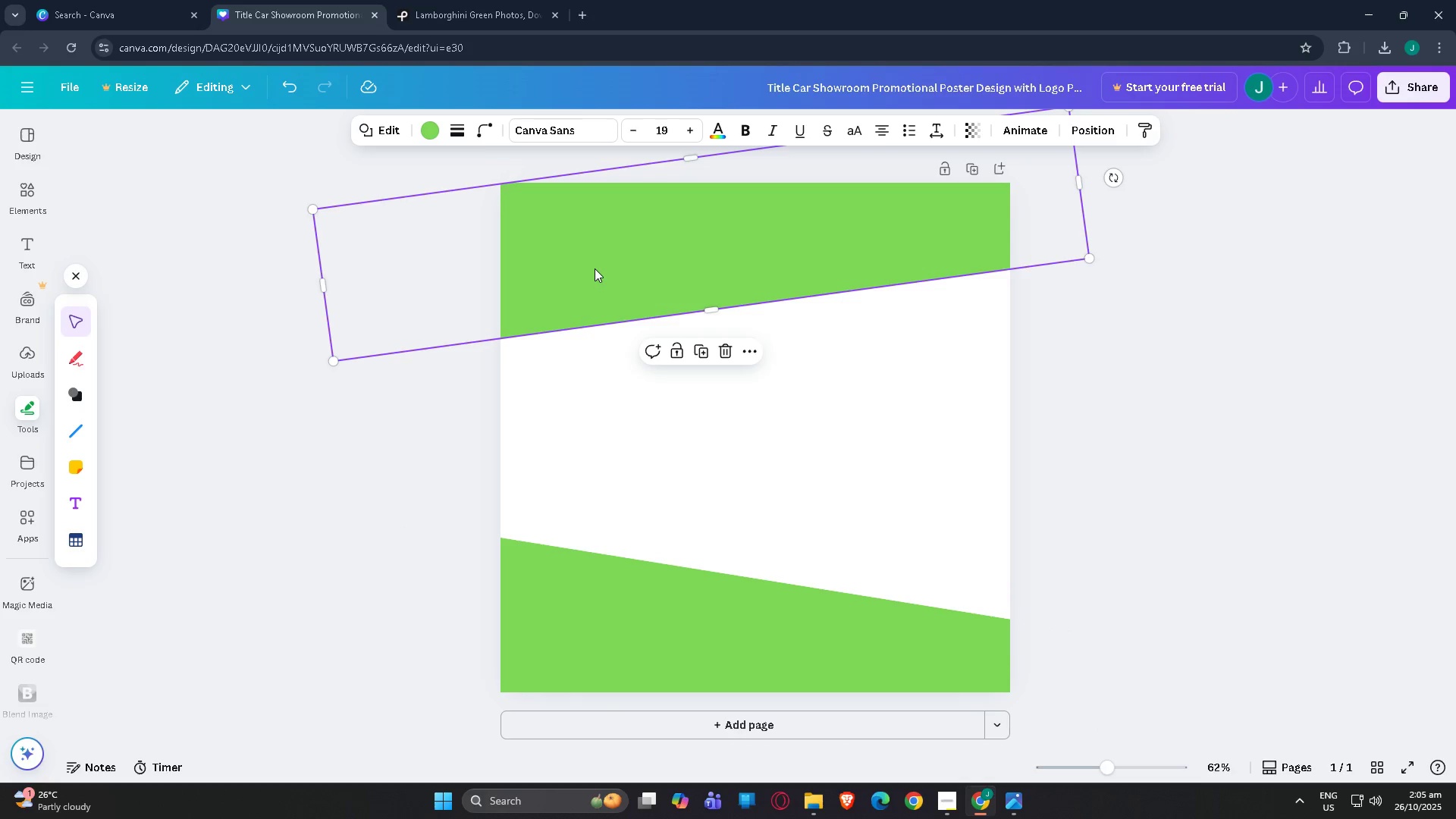 
left_click_drag(start_coordinate=[595, 268], to_coordinate=[557, 268])
 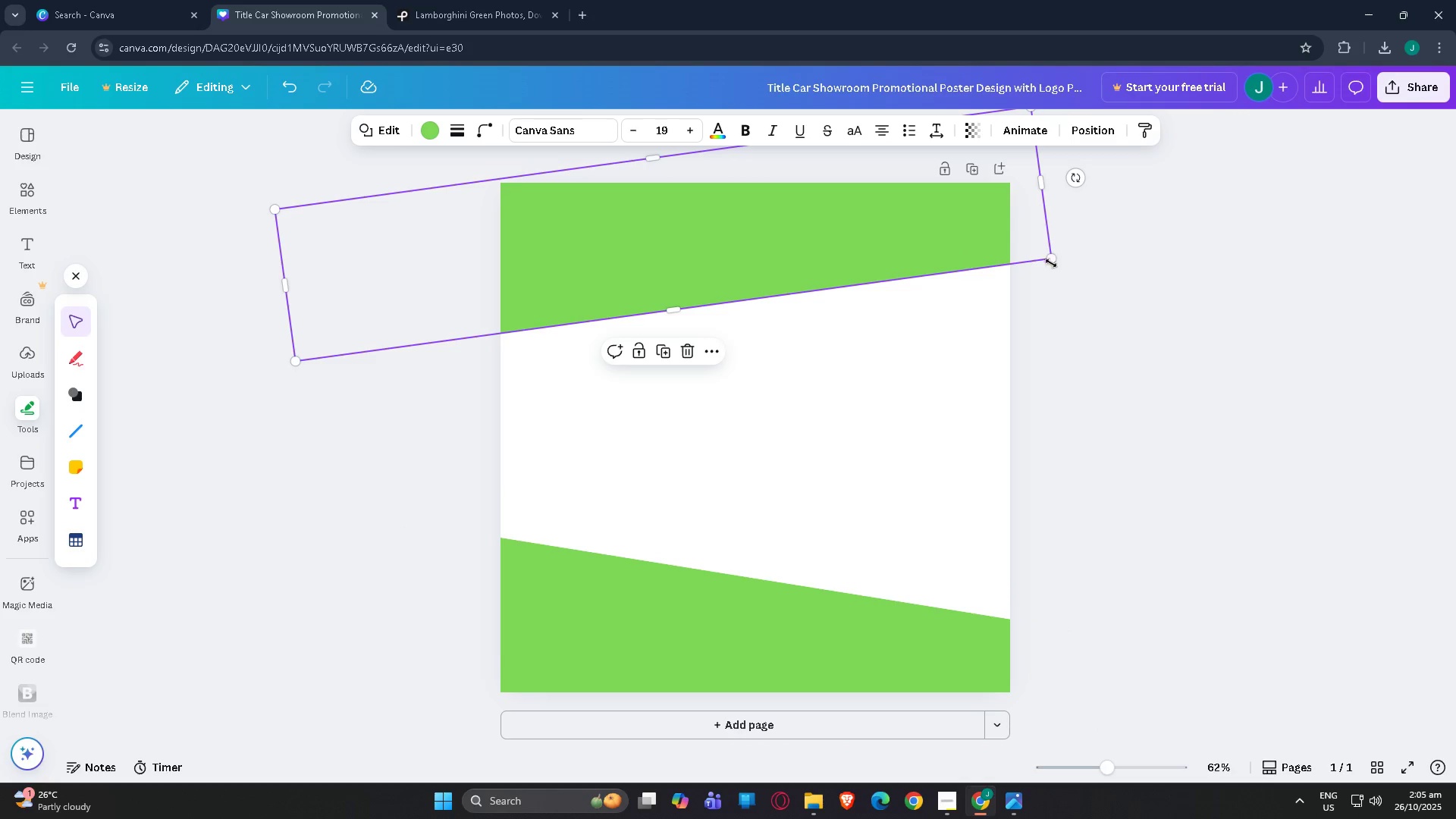 
left_click_drag(start_coordinate=[1052, 262], to_coordinate=[1108, 278])
 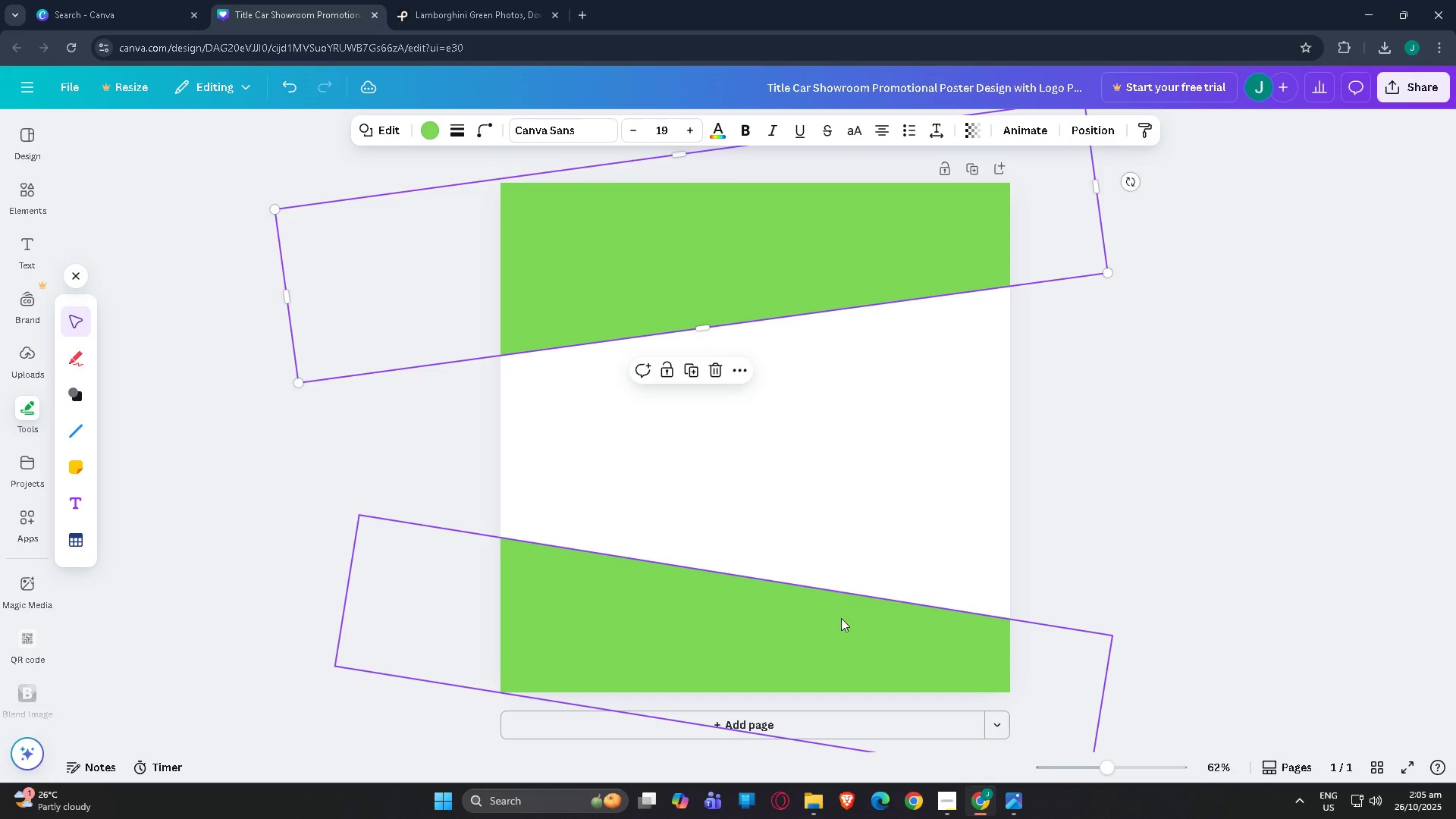 
left_click([846, 629])
 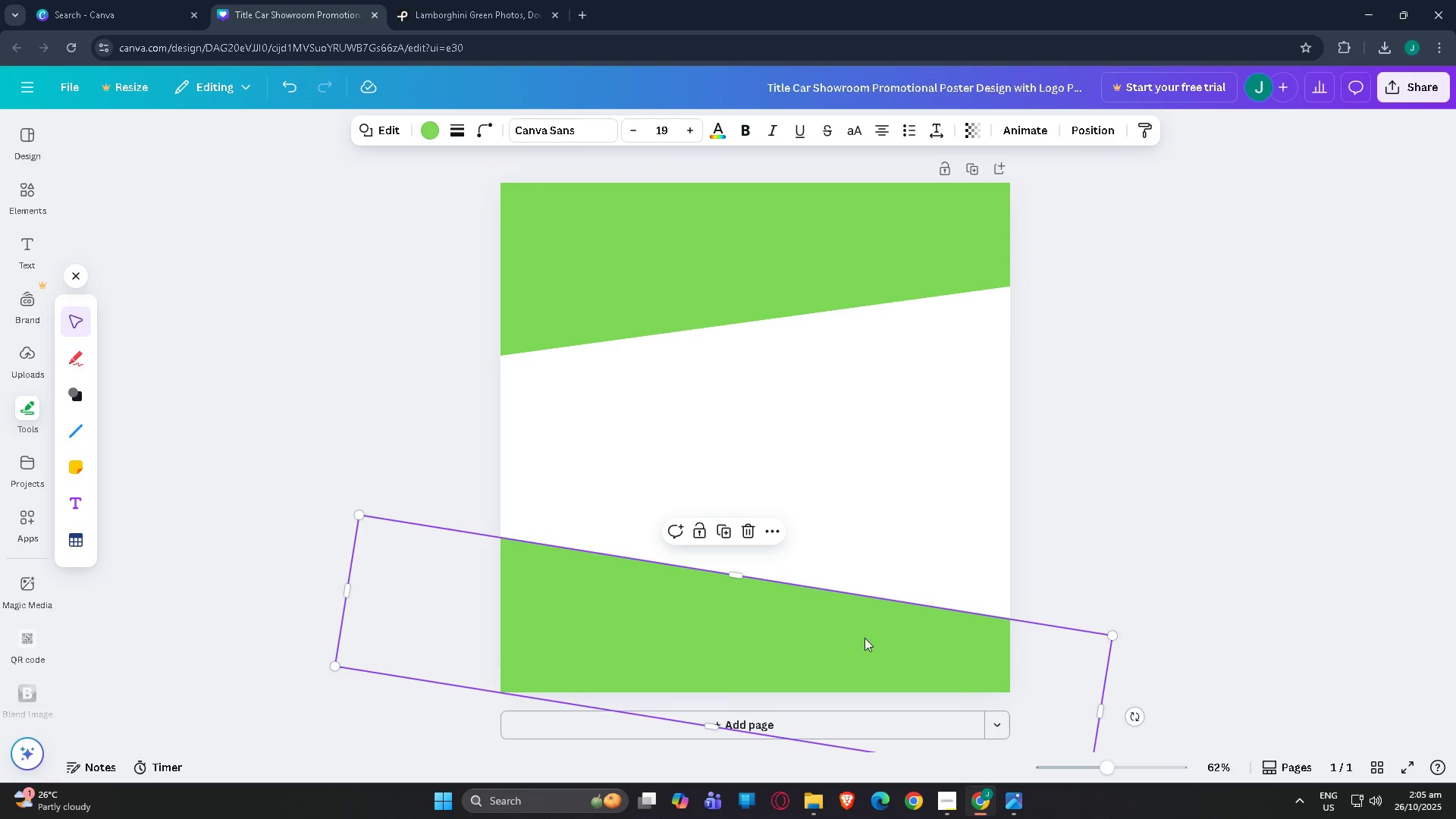 
left_click_drag(start_coordinate=[868, 639], to_coordinate=[880, 617])
 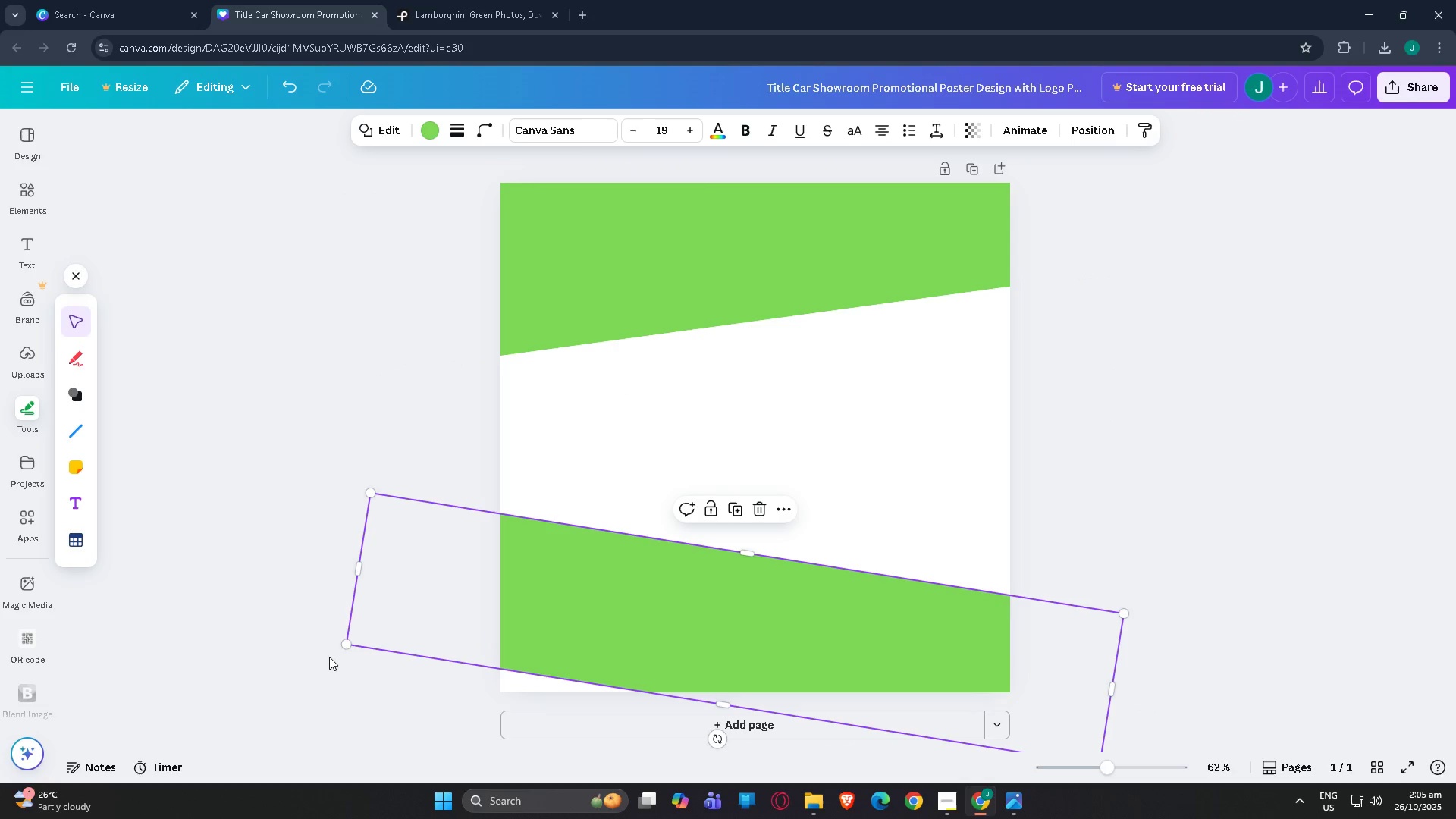 
left_click_drag(start_coordinate=[347, 643], to_coordinate=[297, 738])
 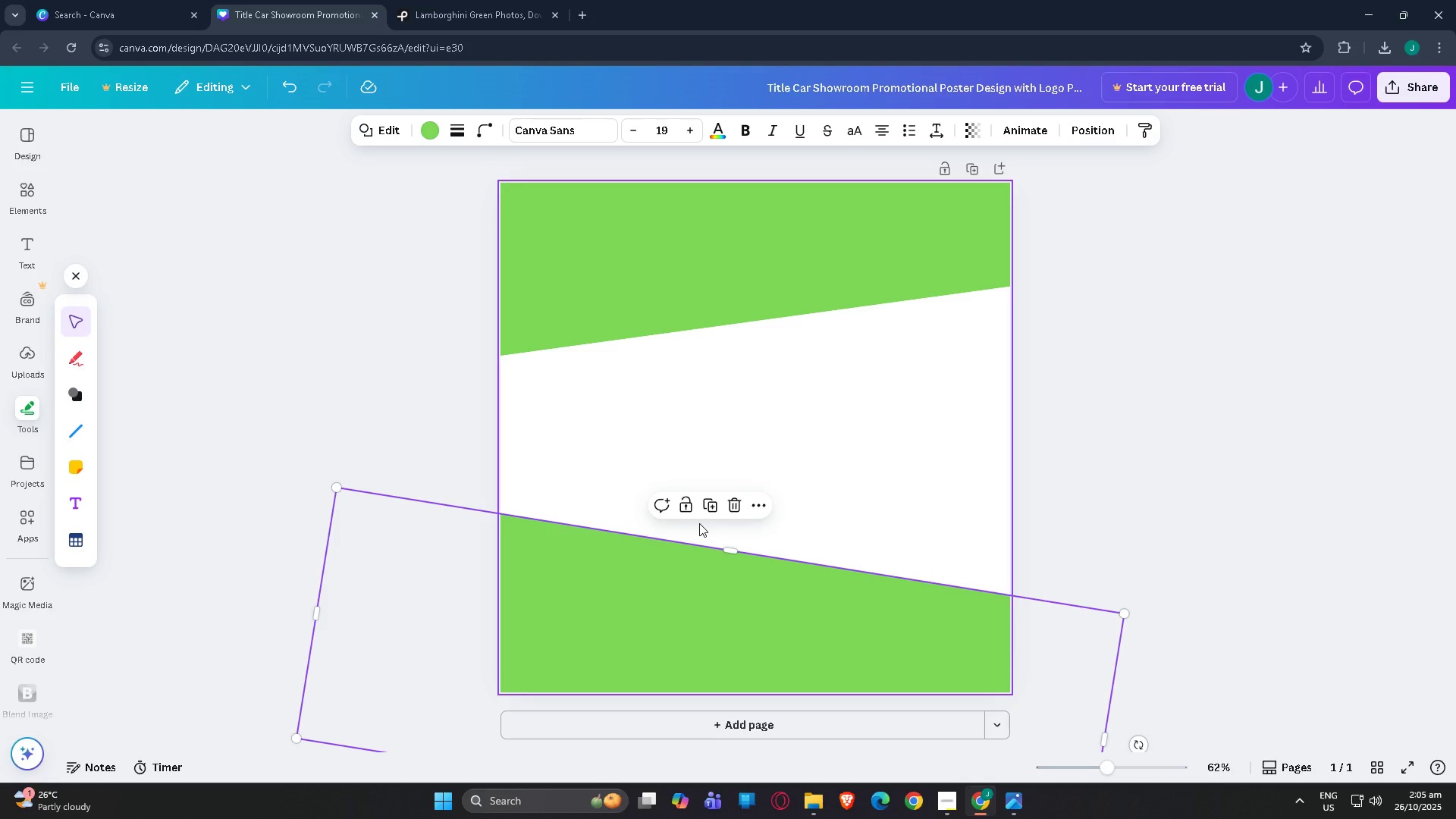 
wait(5.6)
 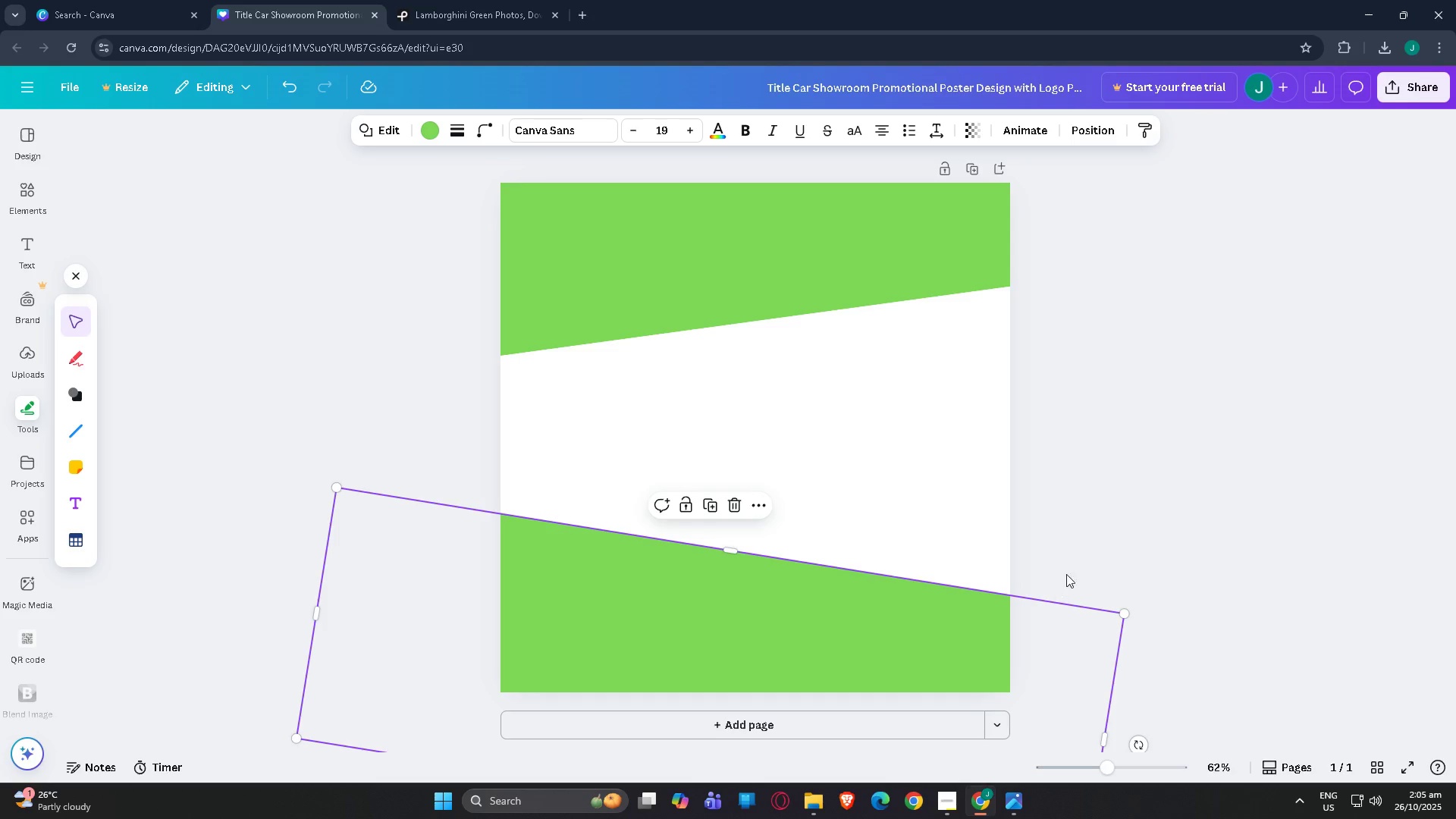 
scroll: coordinate [968, 546], scroll_direction: down, amount: 3.0
 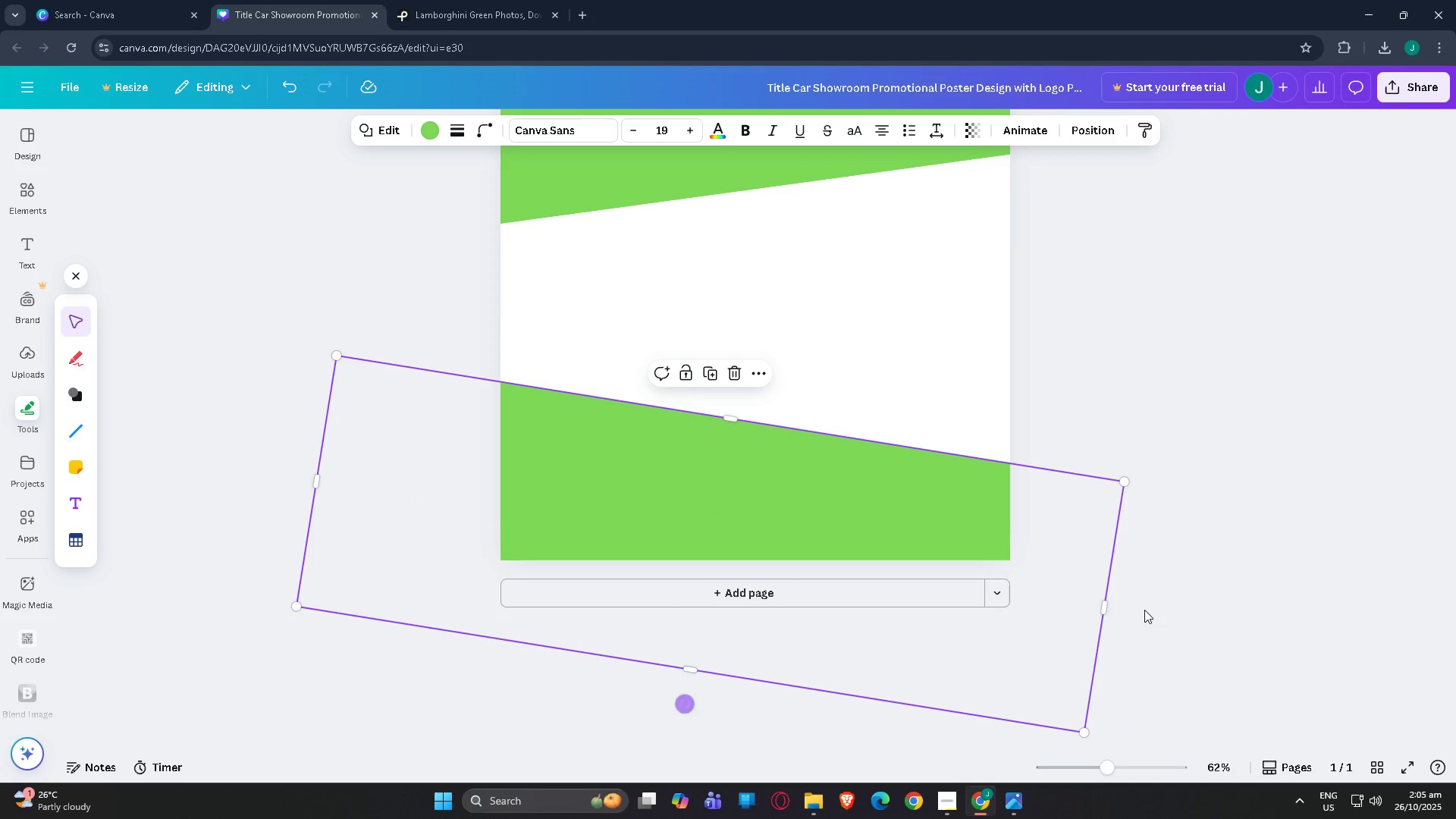 
left_click([1144, 610])
 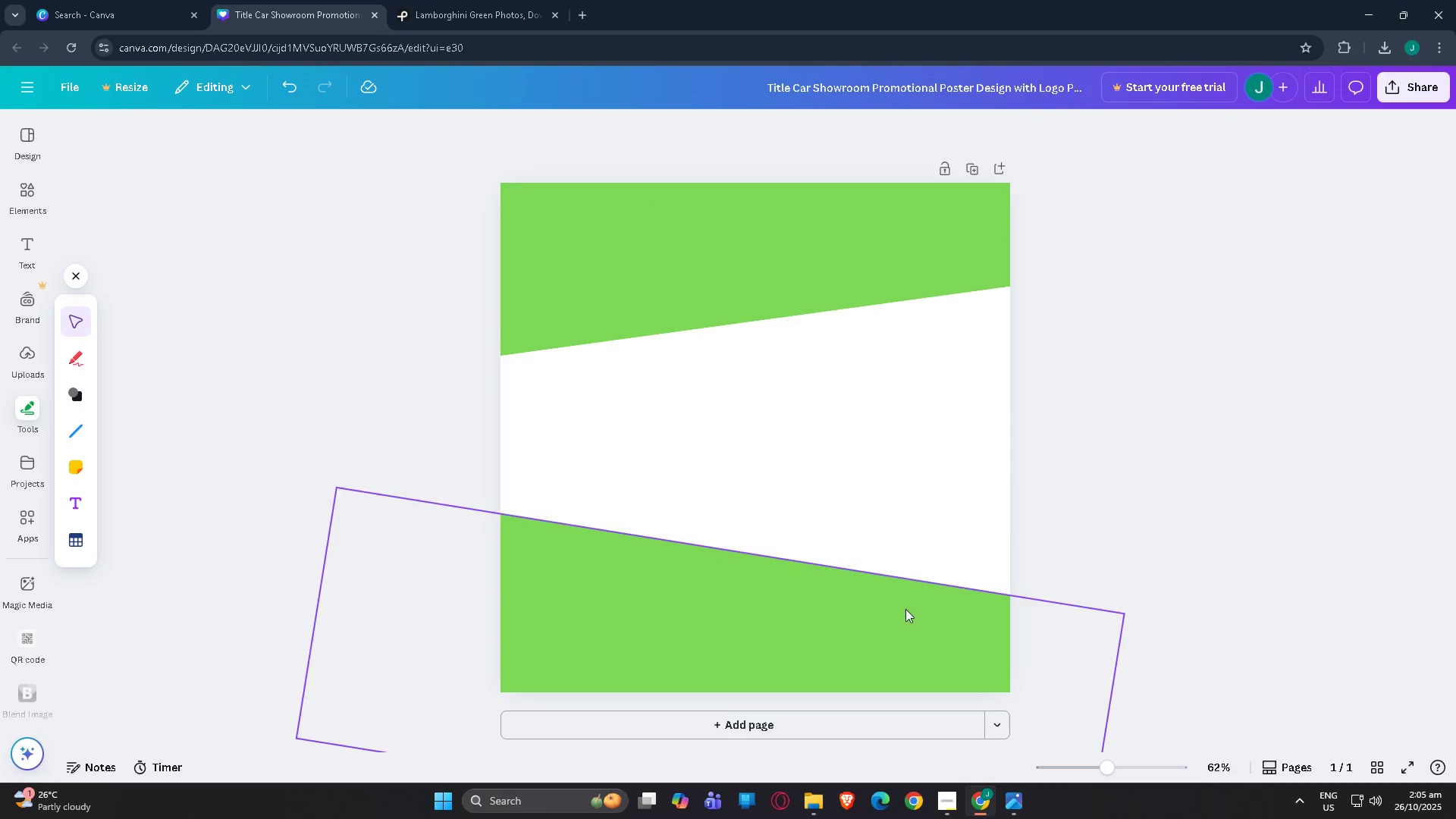 
left_click([768, 605])
 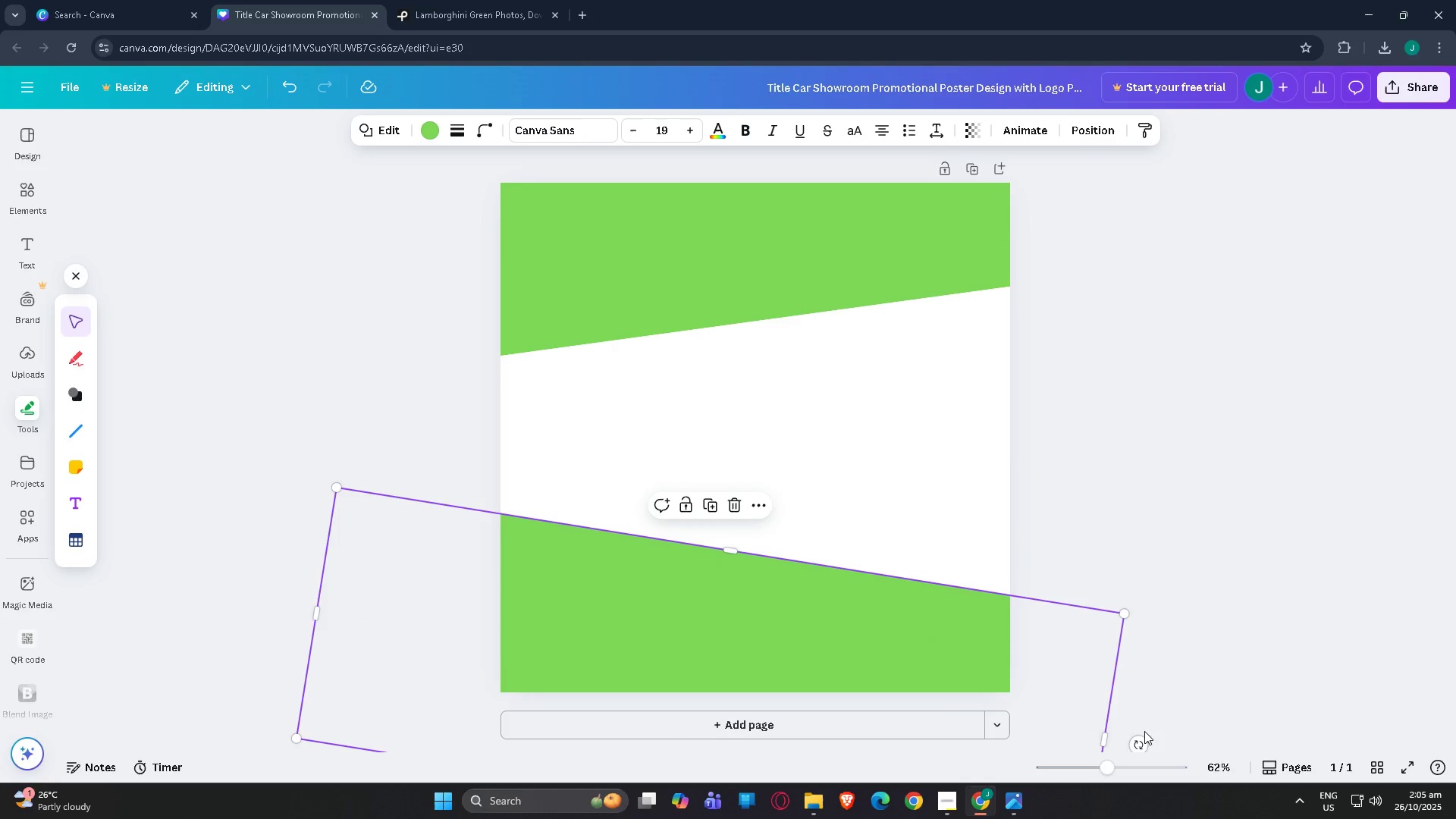 
left_click_drag(start_coordinate=[1138, 742], to_coordinate=[1124, 614])
 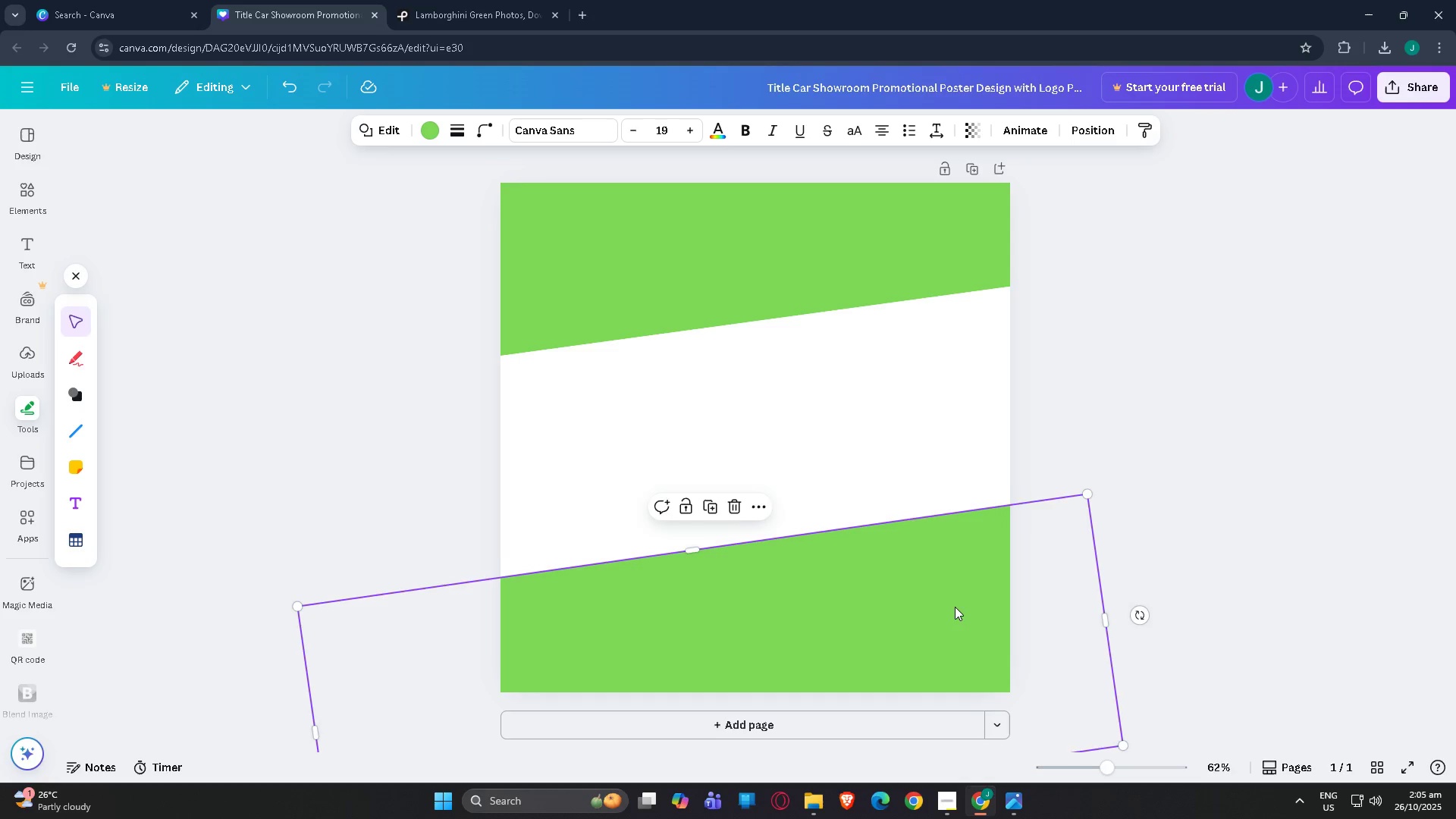 
left_click_drag(start_coordinate=[955, 607], to_coordinate=[956, 626])
 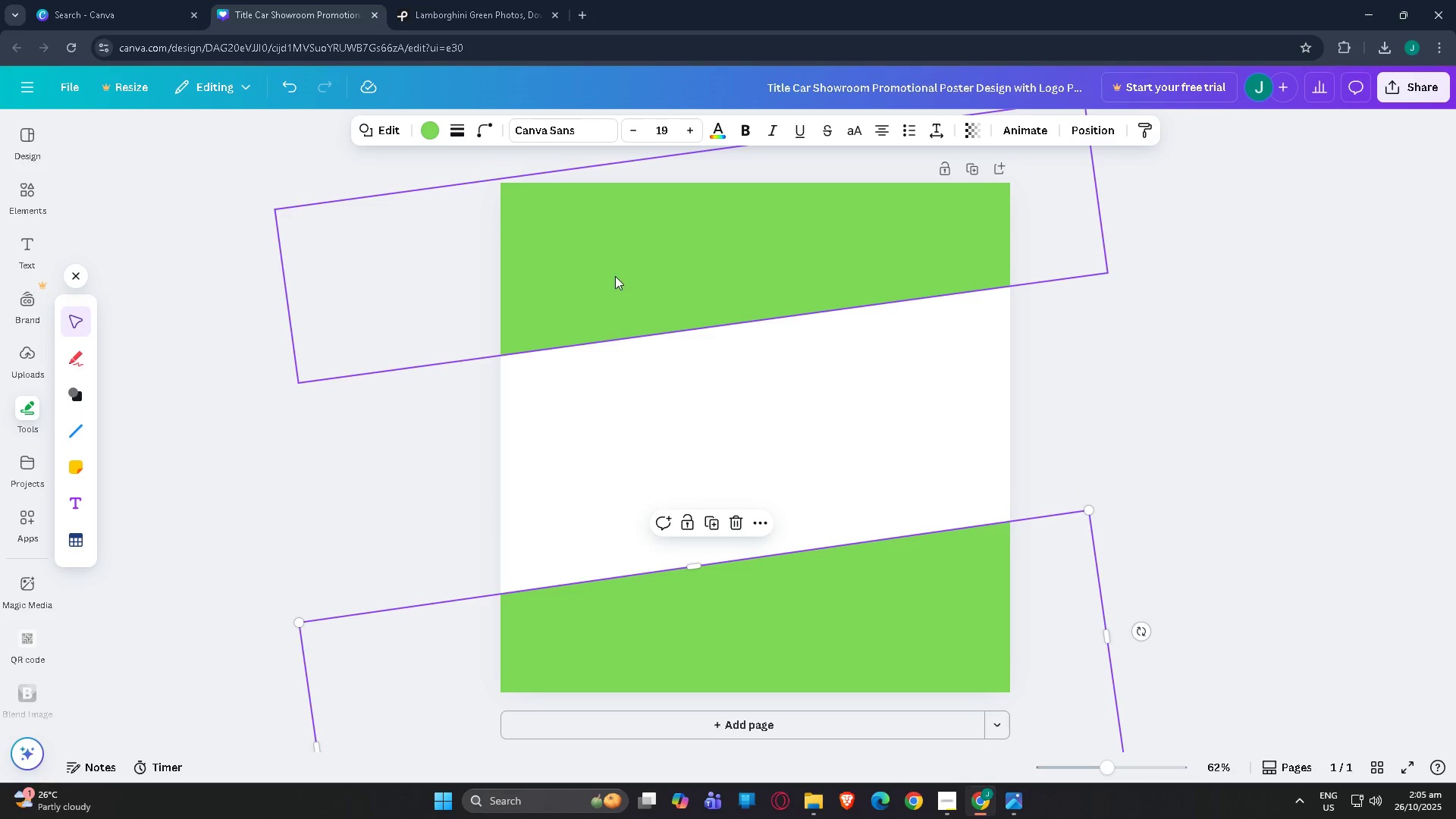 
left_click([636, 271])
 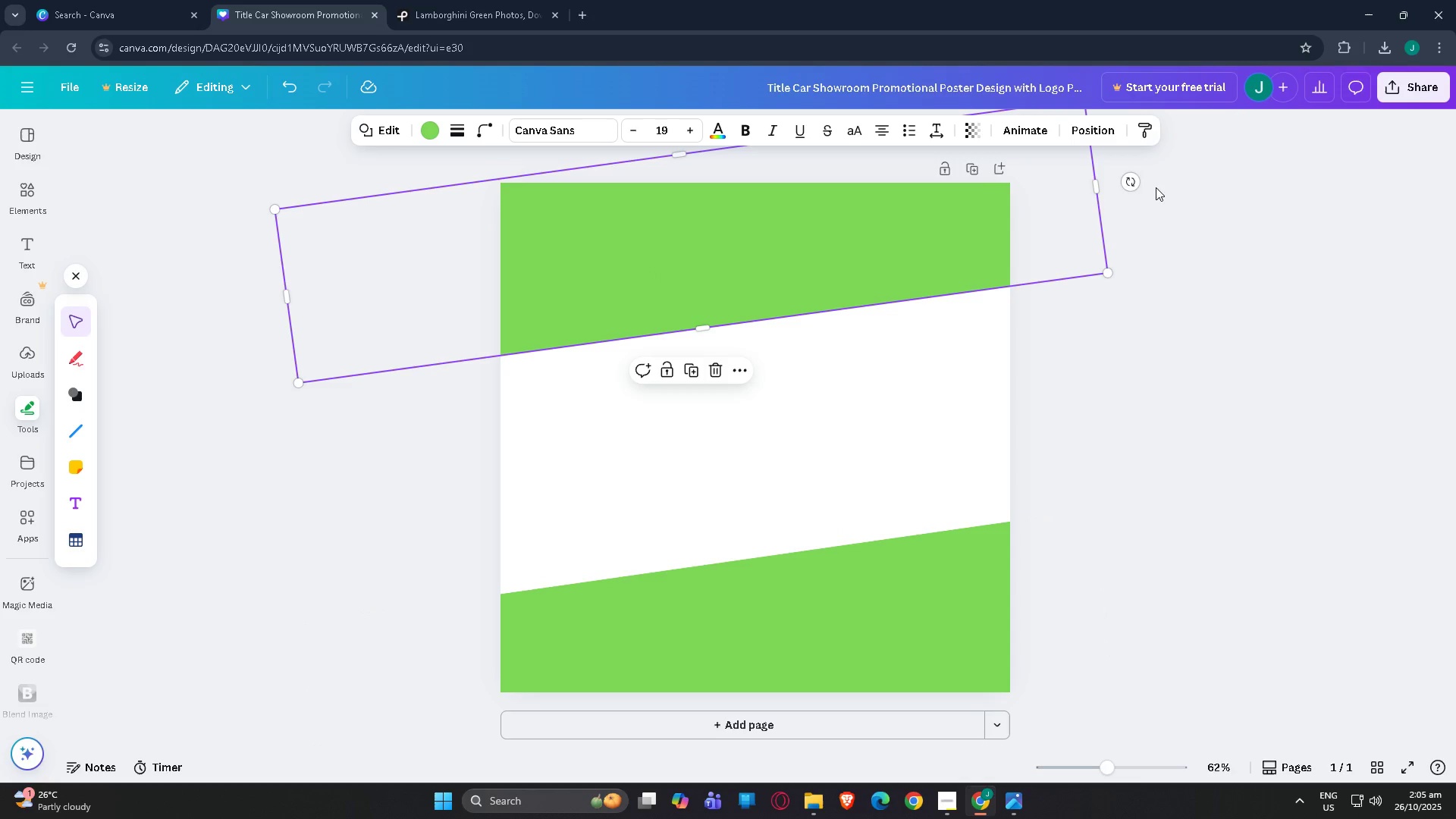 
left_click_drag(start_coordinate=[1134, 180], to_coordinate=[1152, 283])
 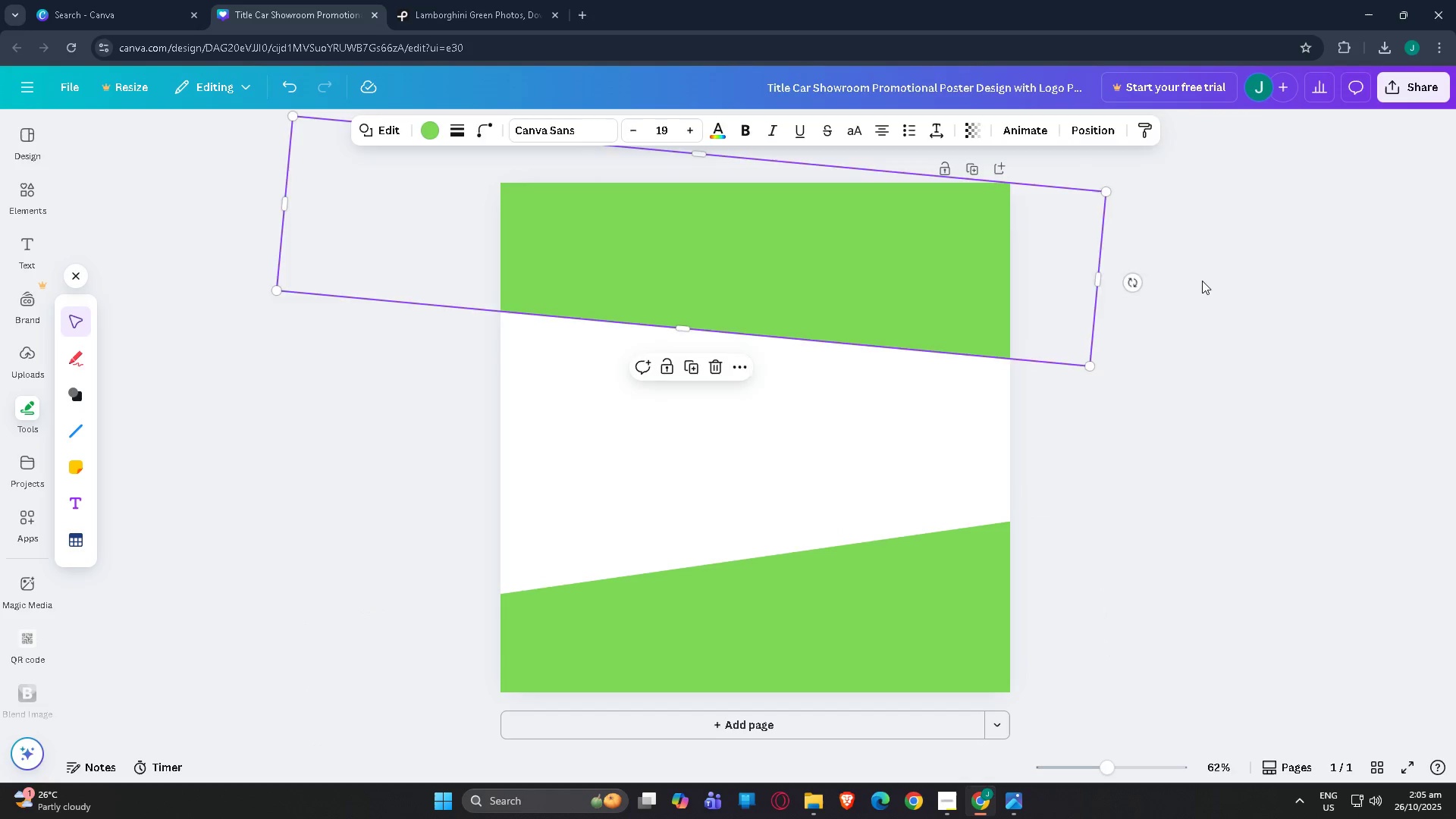 
left_click([1202, 281])
 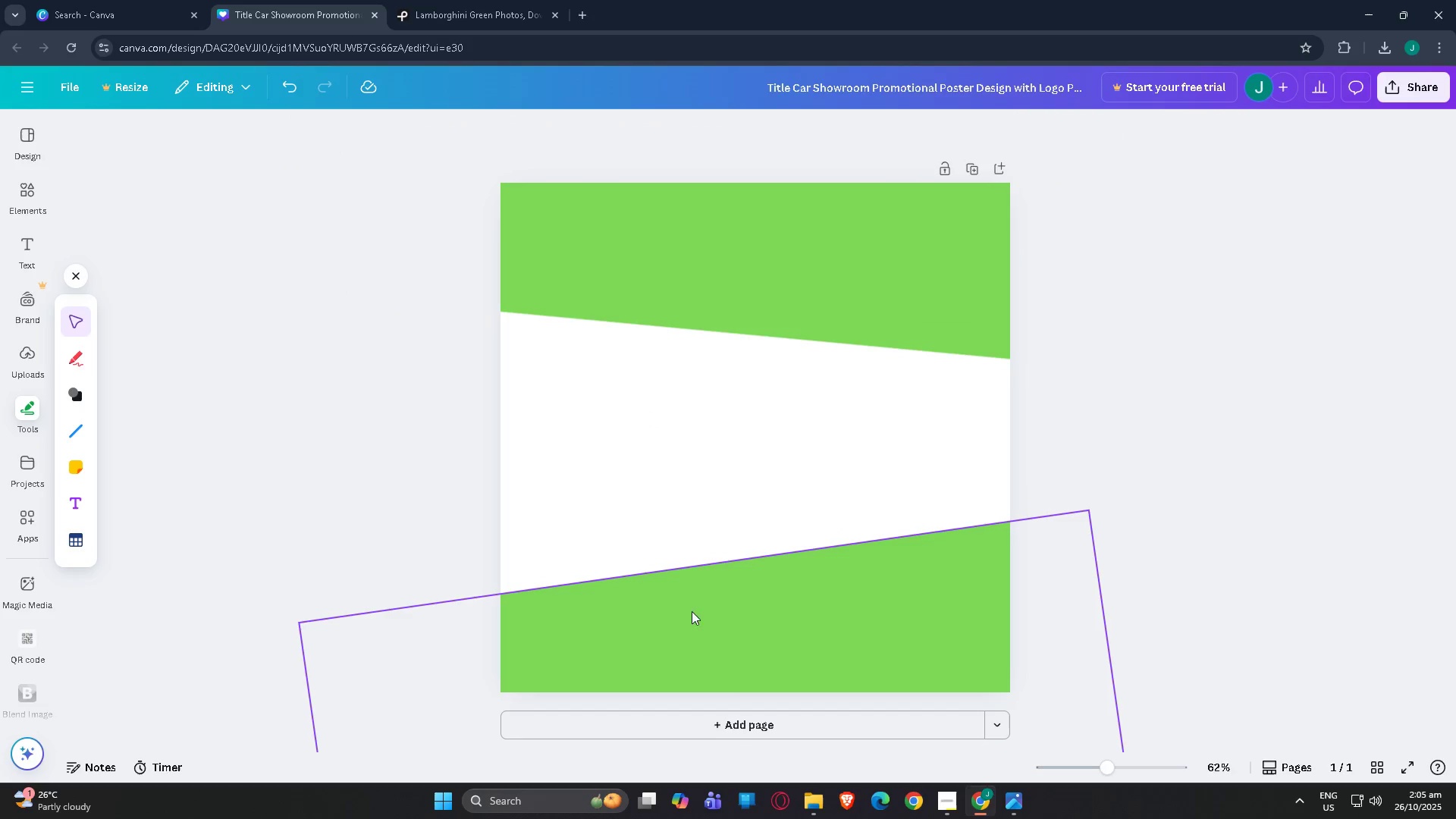 
left_click([695, 617])
 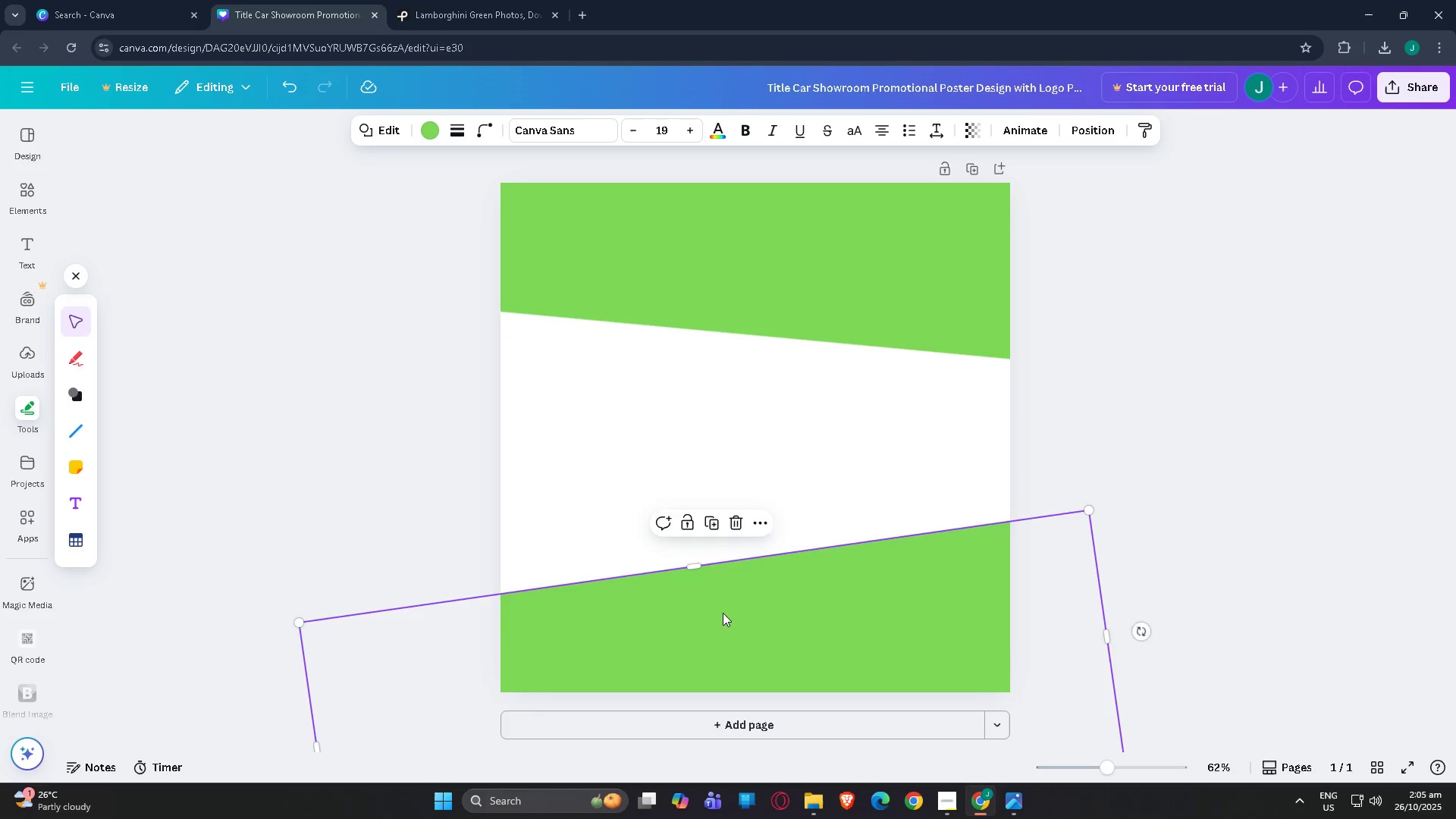 
left_click_drag(start_coordinate=[721, 612], to_coordinate=[716, 613])
 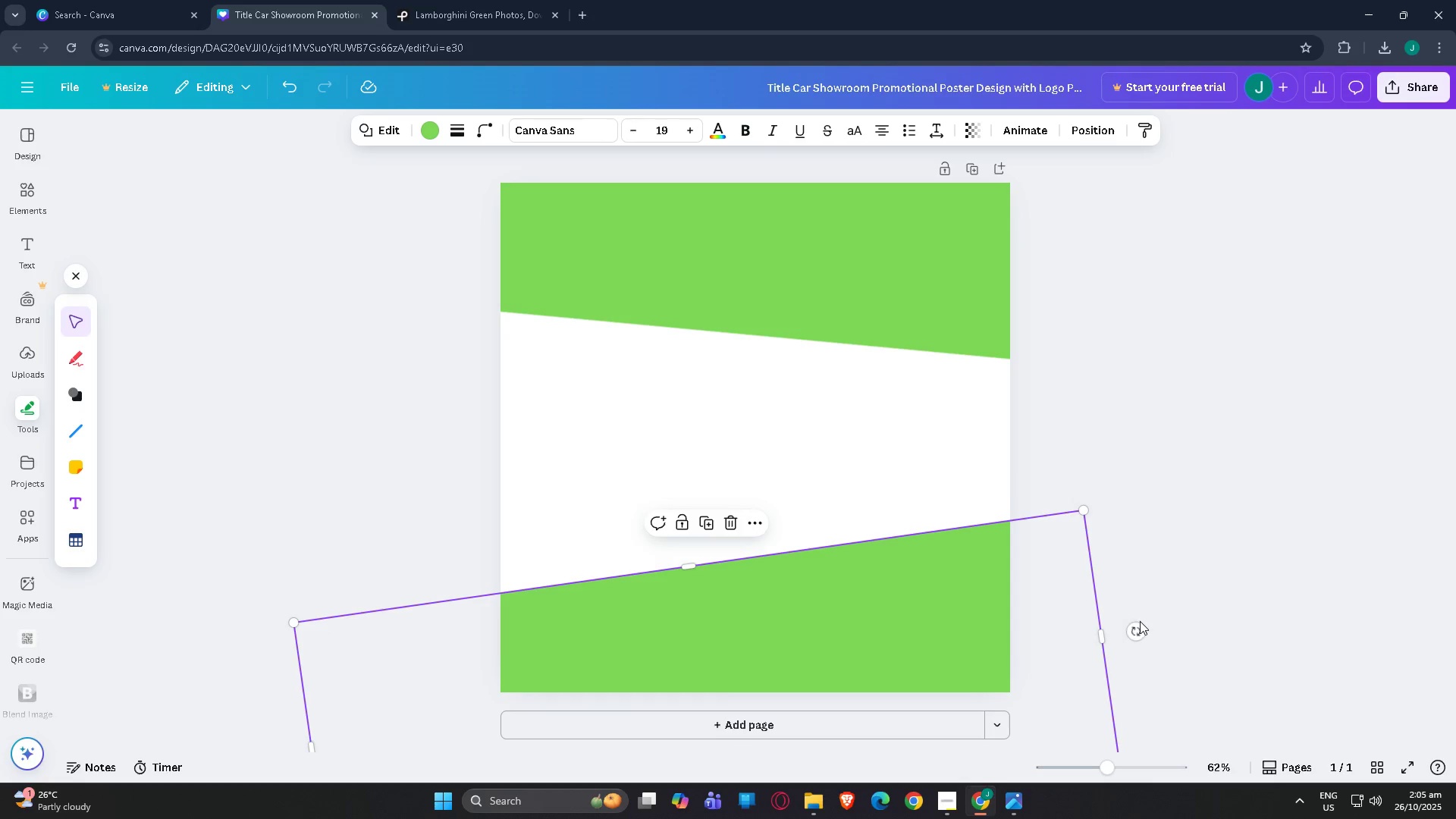 
left_click_drag(start_coordinate=[1140, 626], to_coordinate=[1141, 645])
 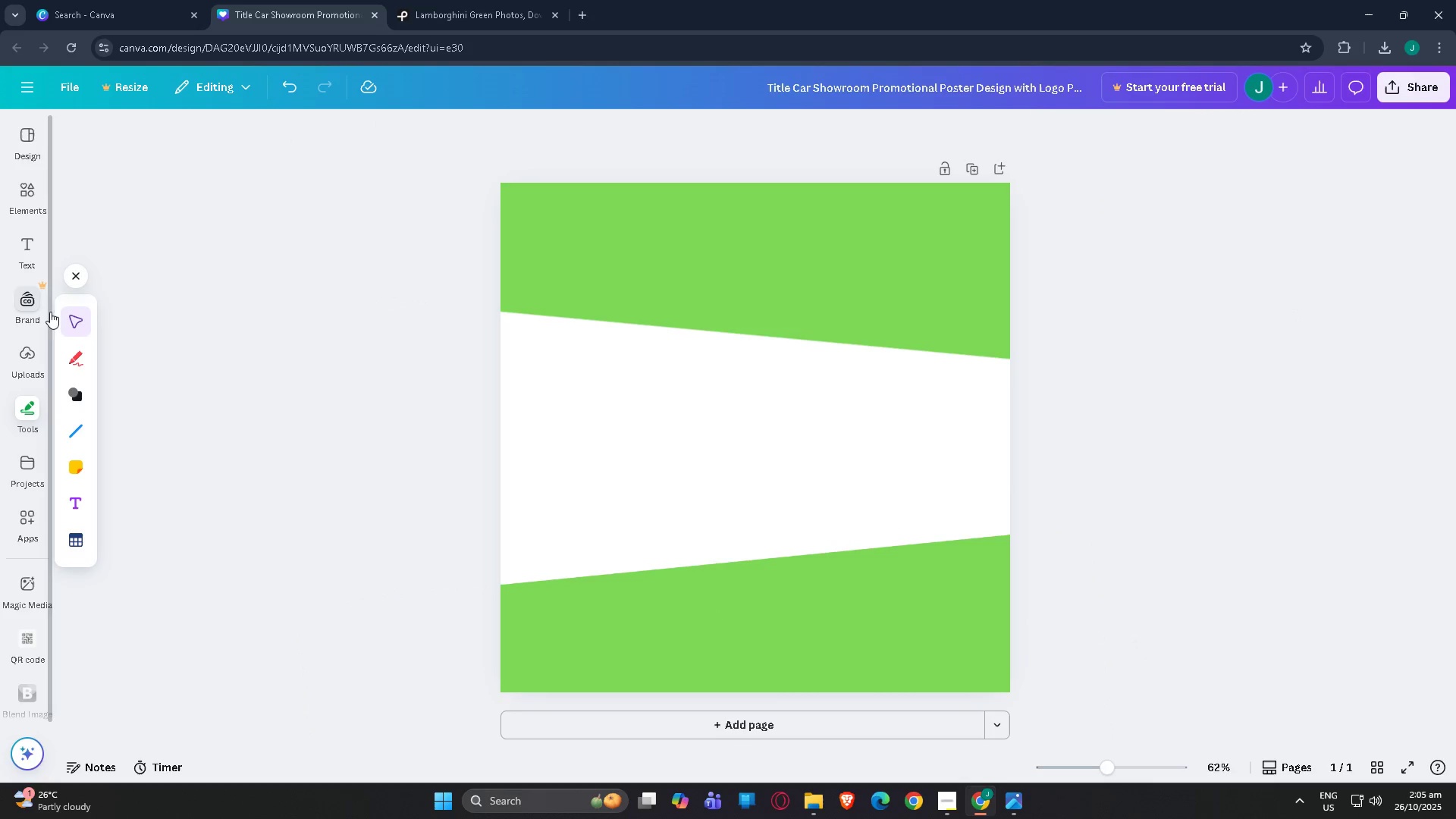 
left_click([17, 184])
 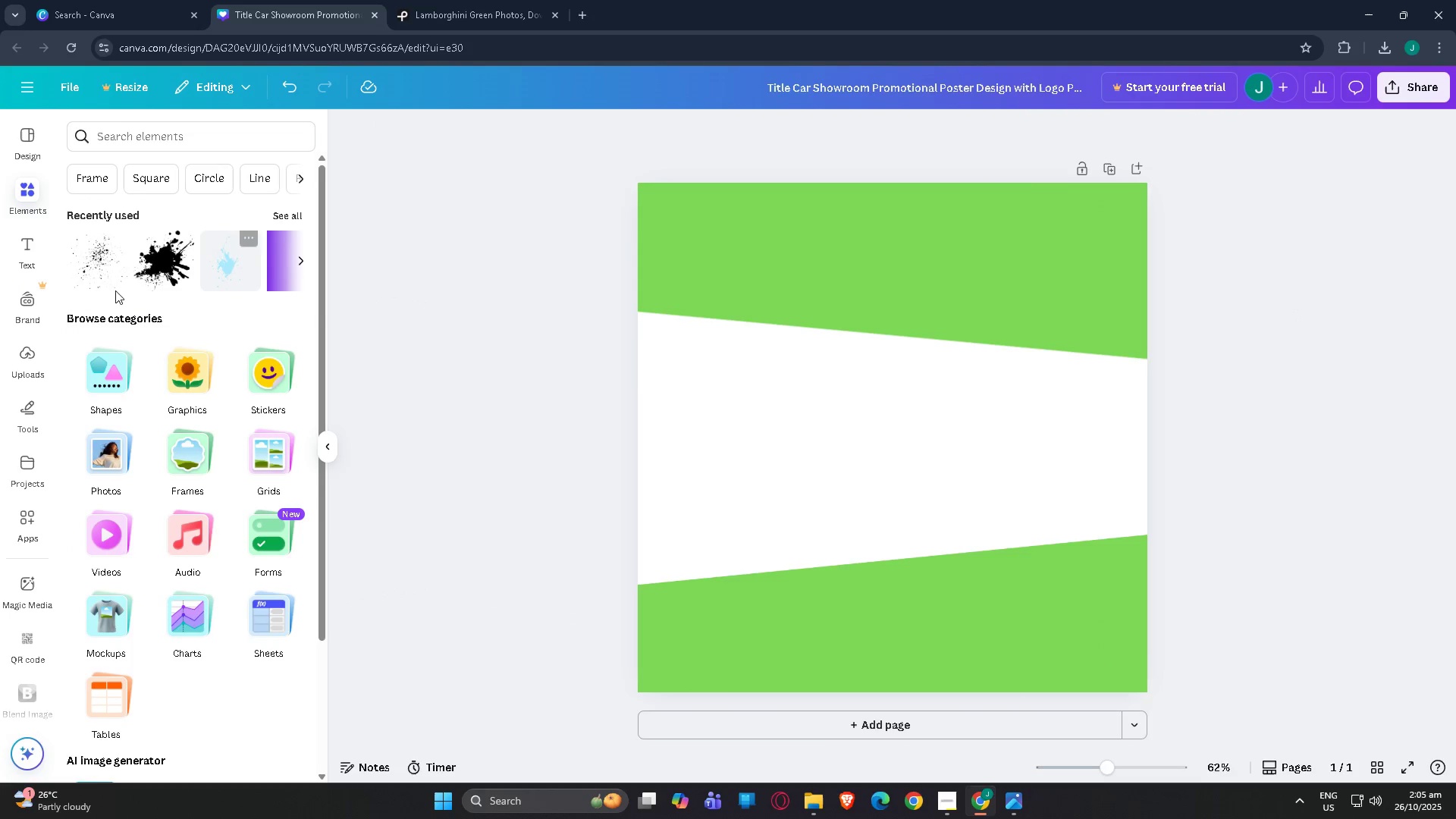 
mouse_move([50, 168])
 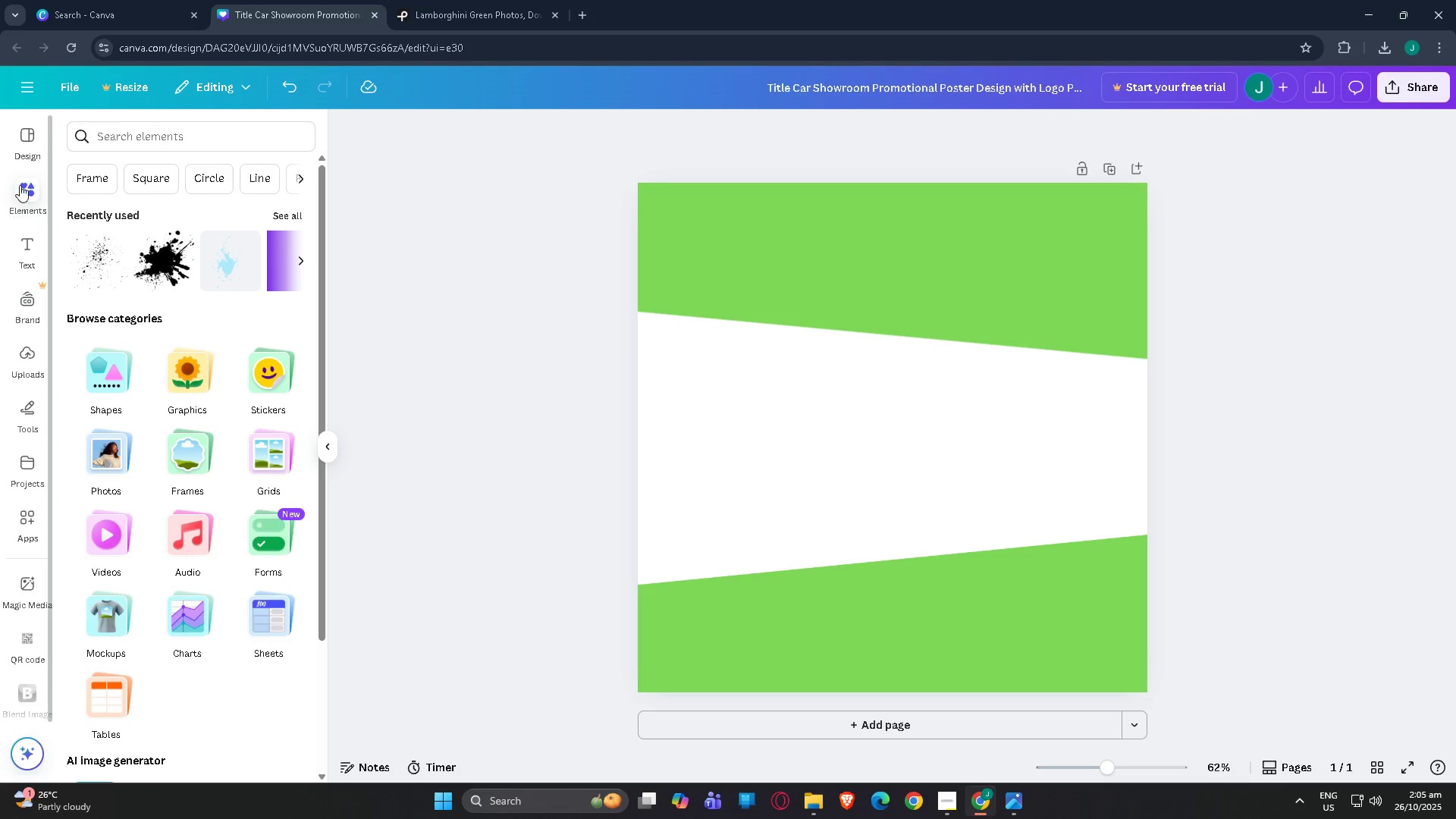 
left_click([125, 138])
 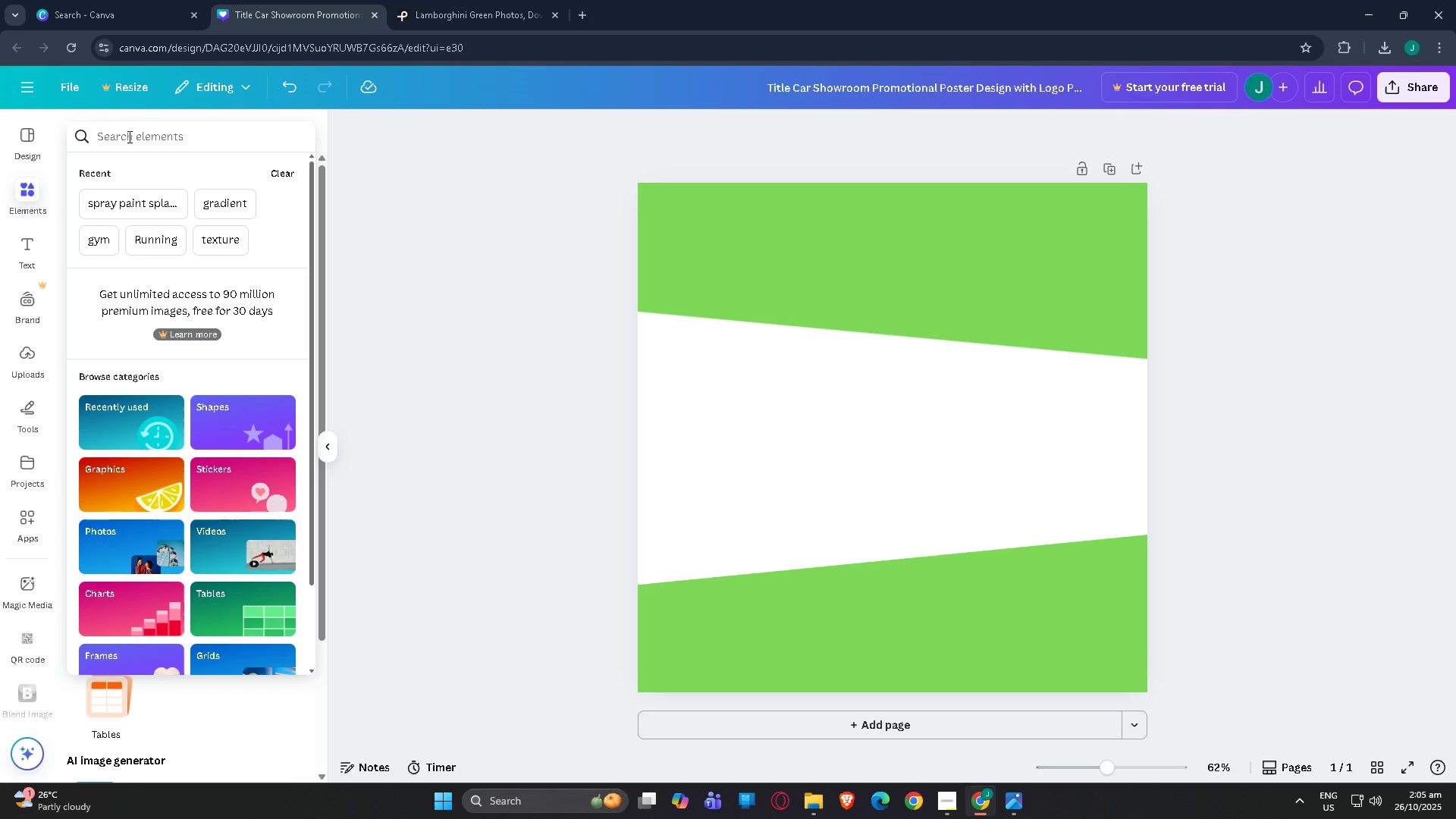 
type(frame)
 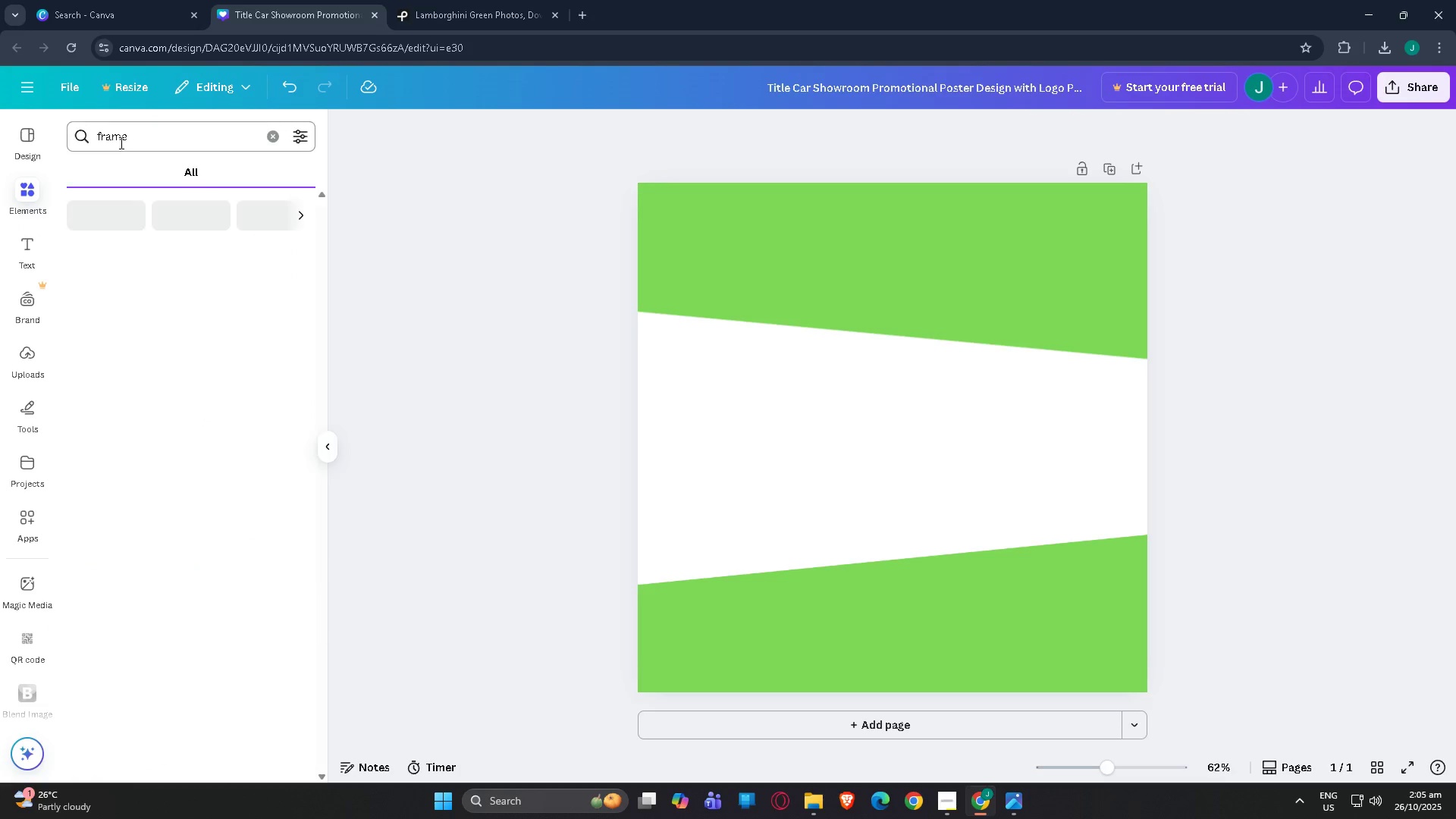 
key(Enter)
 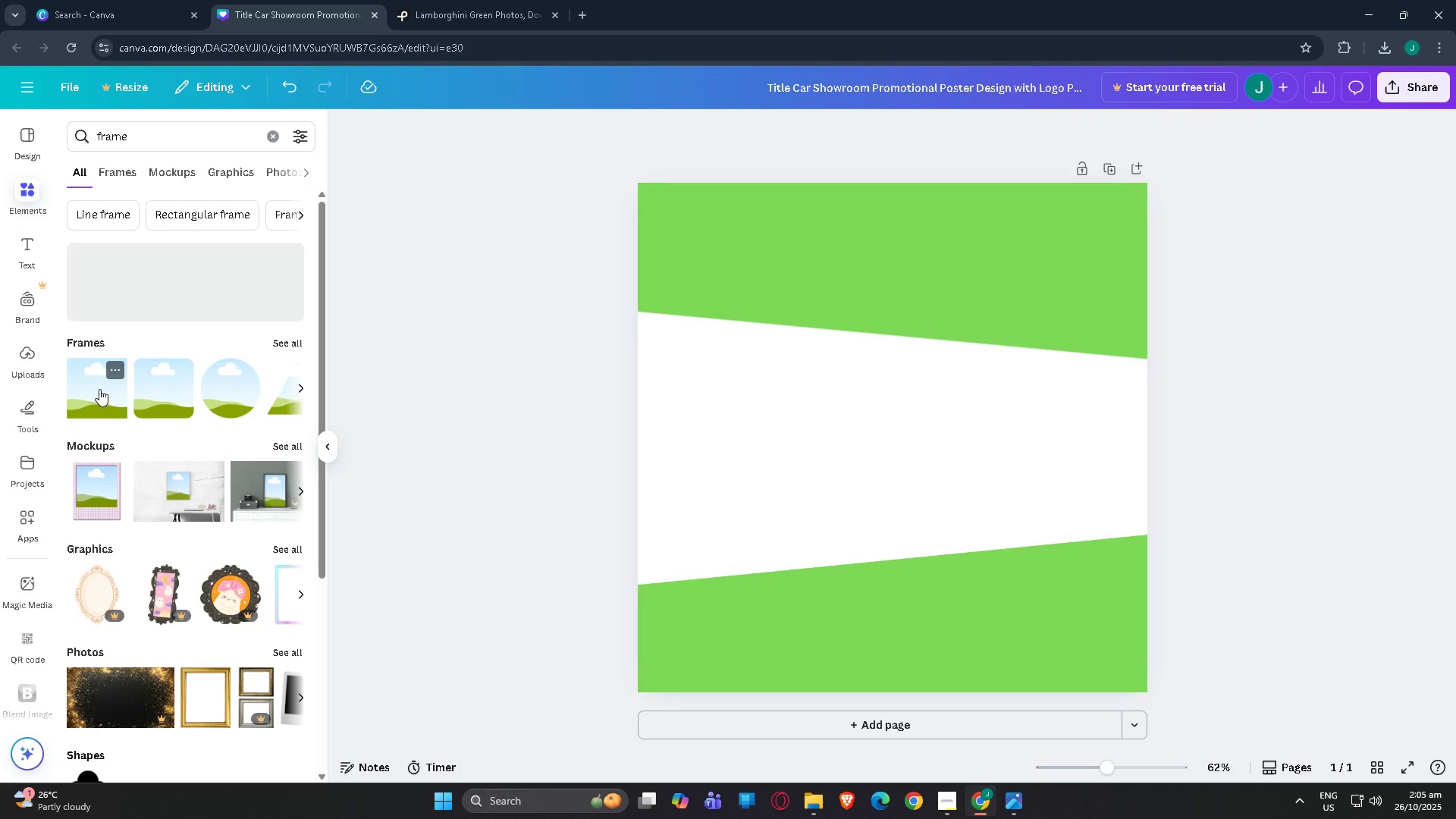 
left_click([100, 388])
 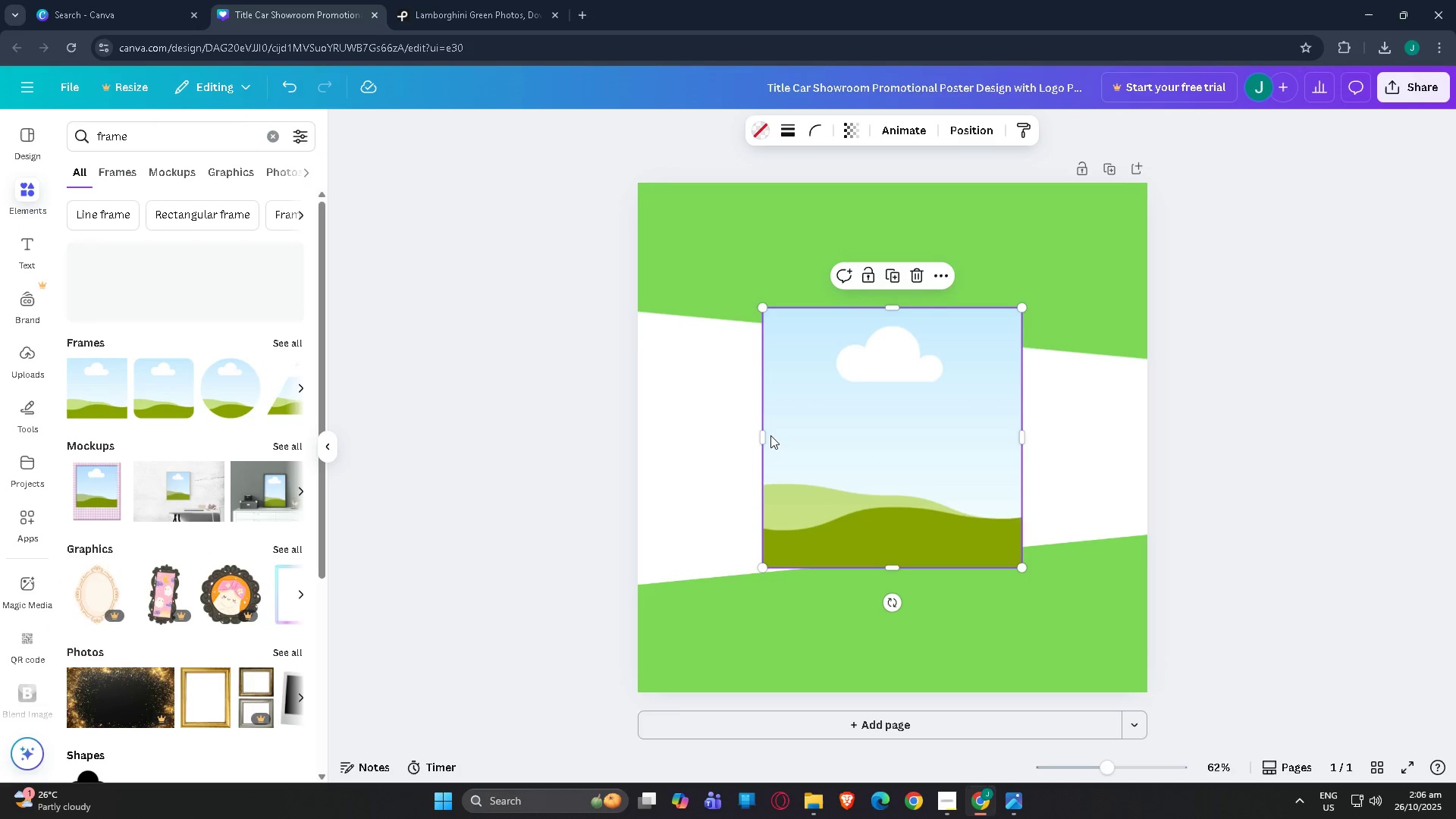 
left_click_drag(start_coordinate=[761, 438], to_coordinate=[907, 438])
 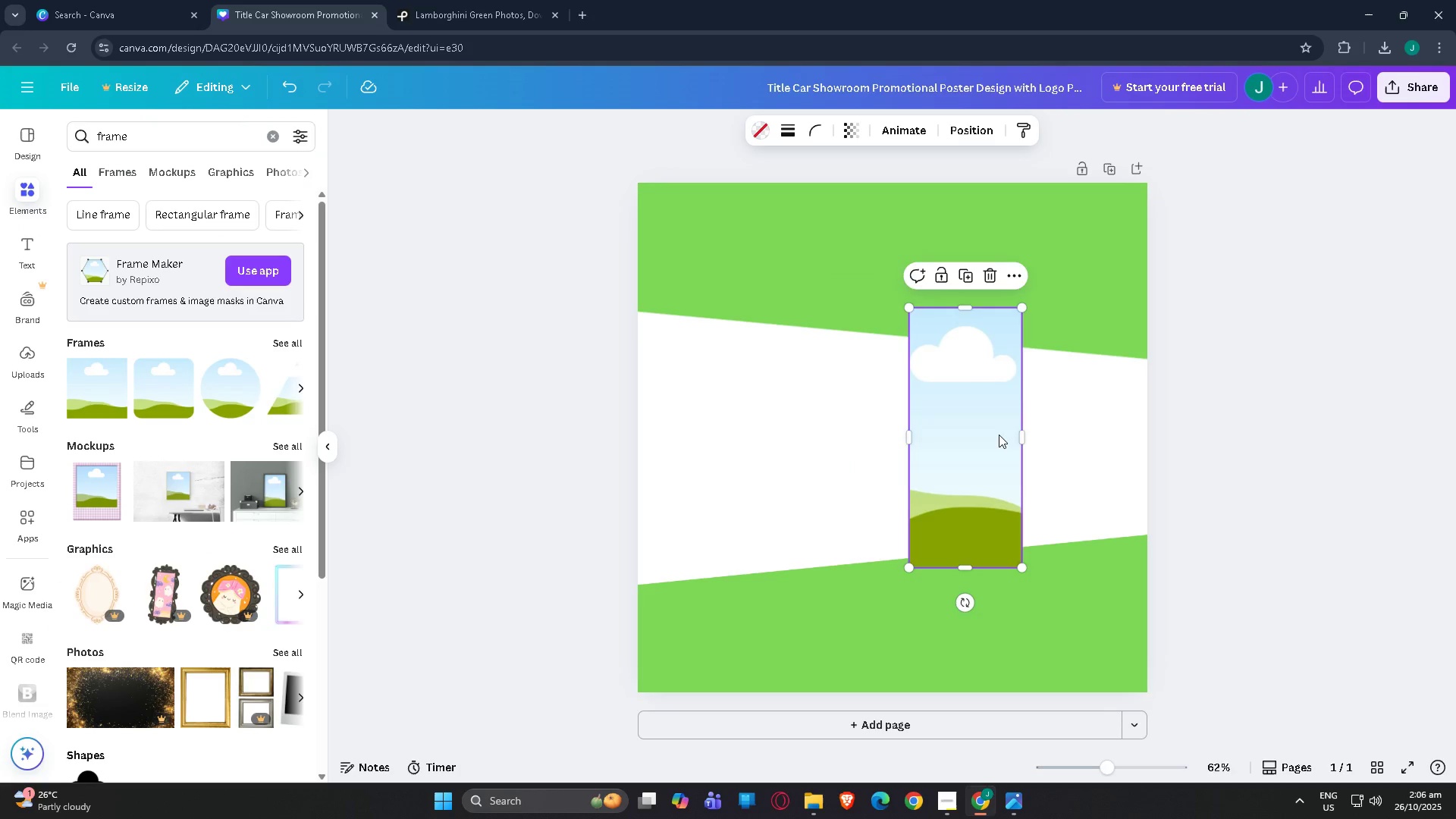 
left_click_drag(start_coordinate=[999, 435], to_coordinate=[834, 391])
 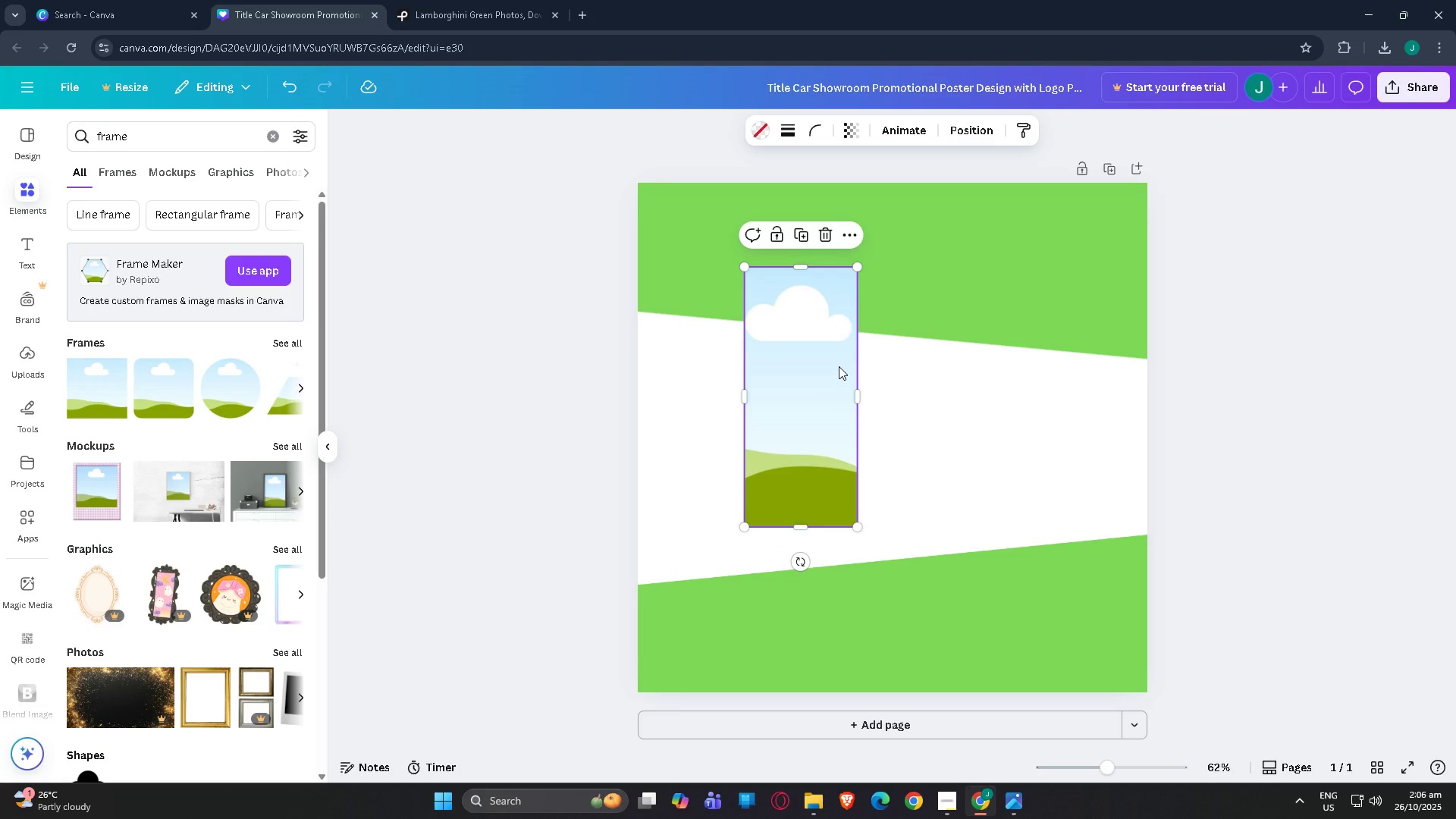 
key(Control+C)
 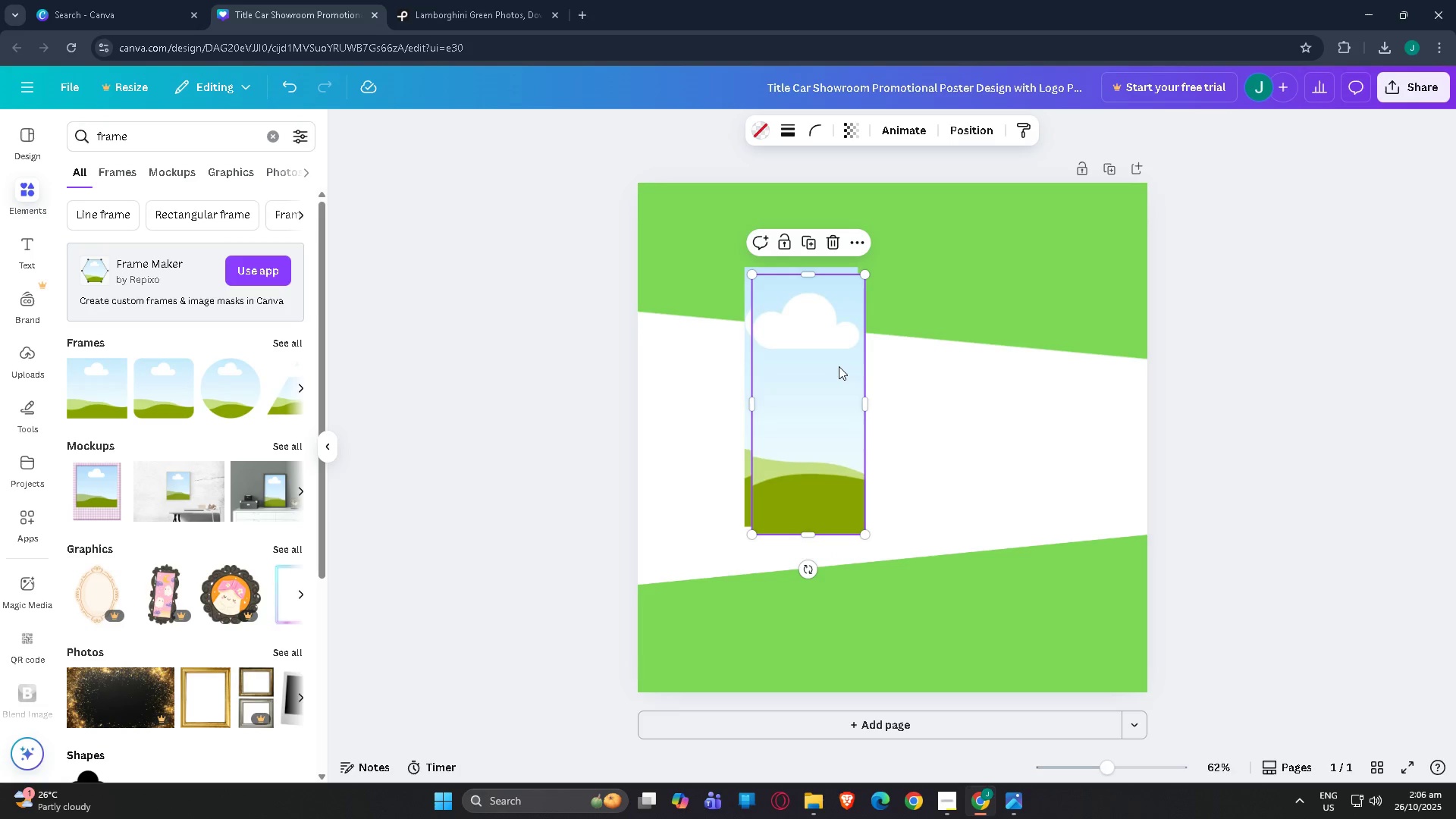 
key(Control+V)
 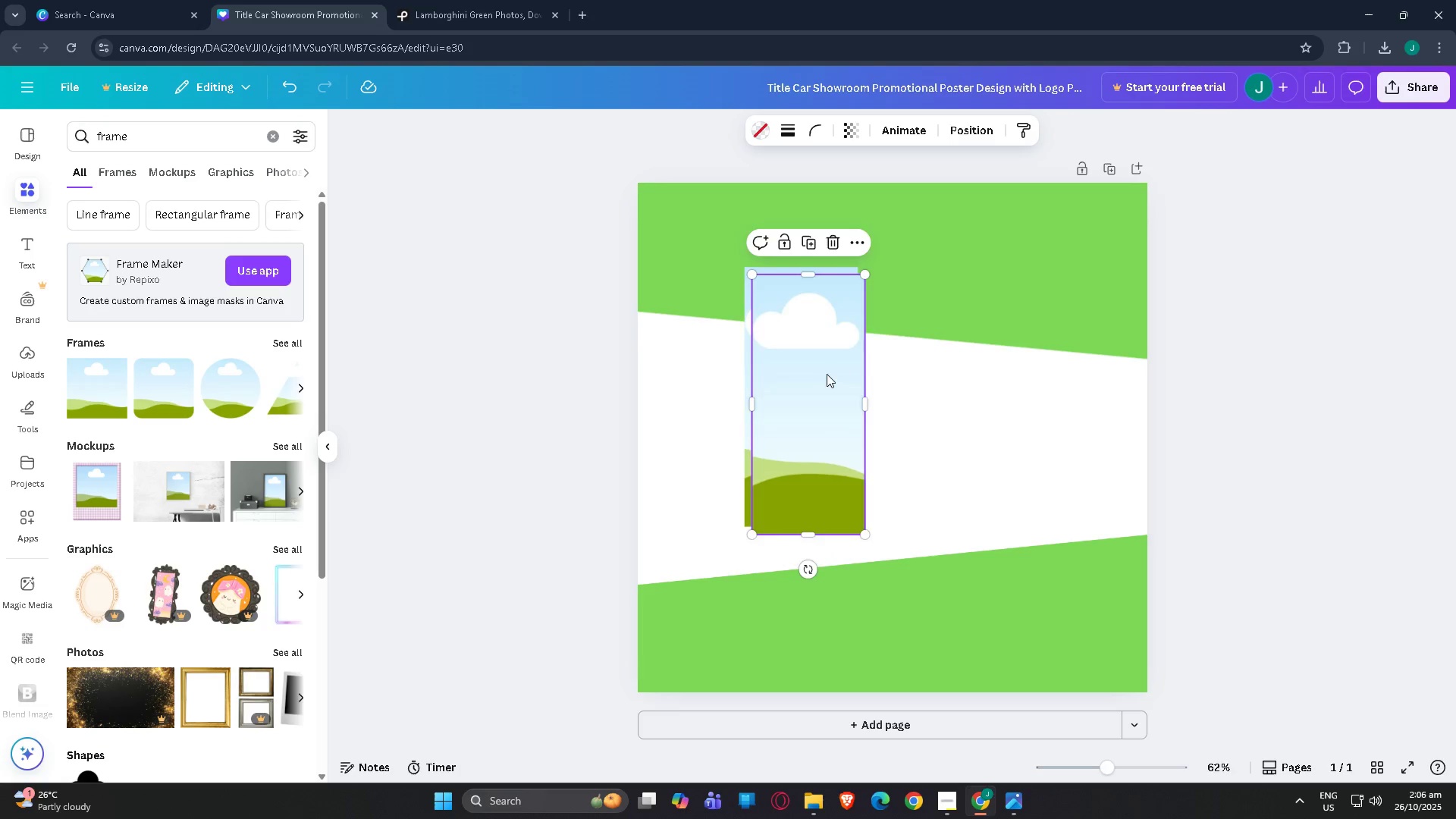 
left_click_drag(start_coordinate=[827, 374], to_coordinate=[939, 369])
 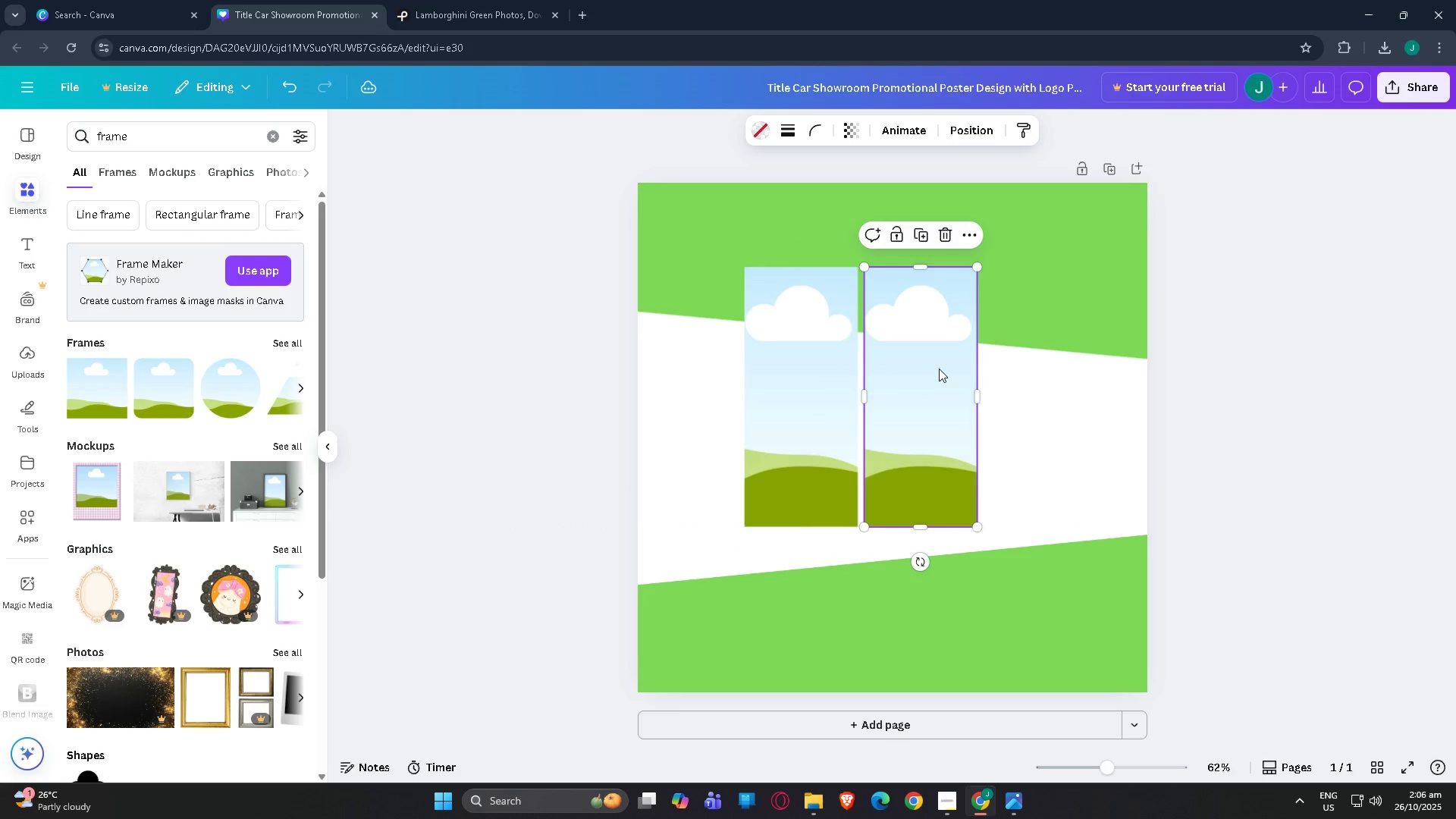 
key(Control+C)
 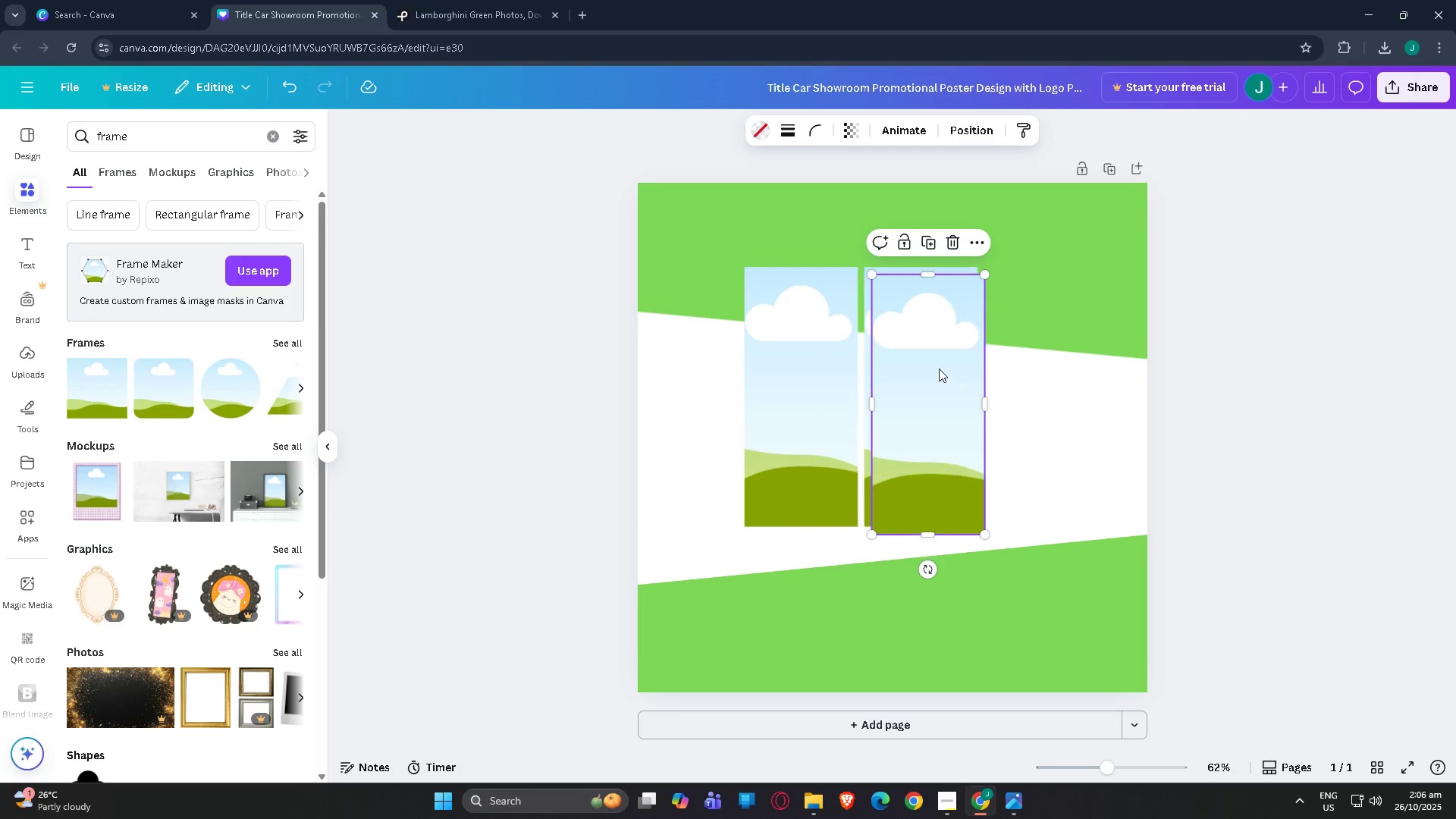 
key(Control+V)
 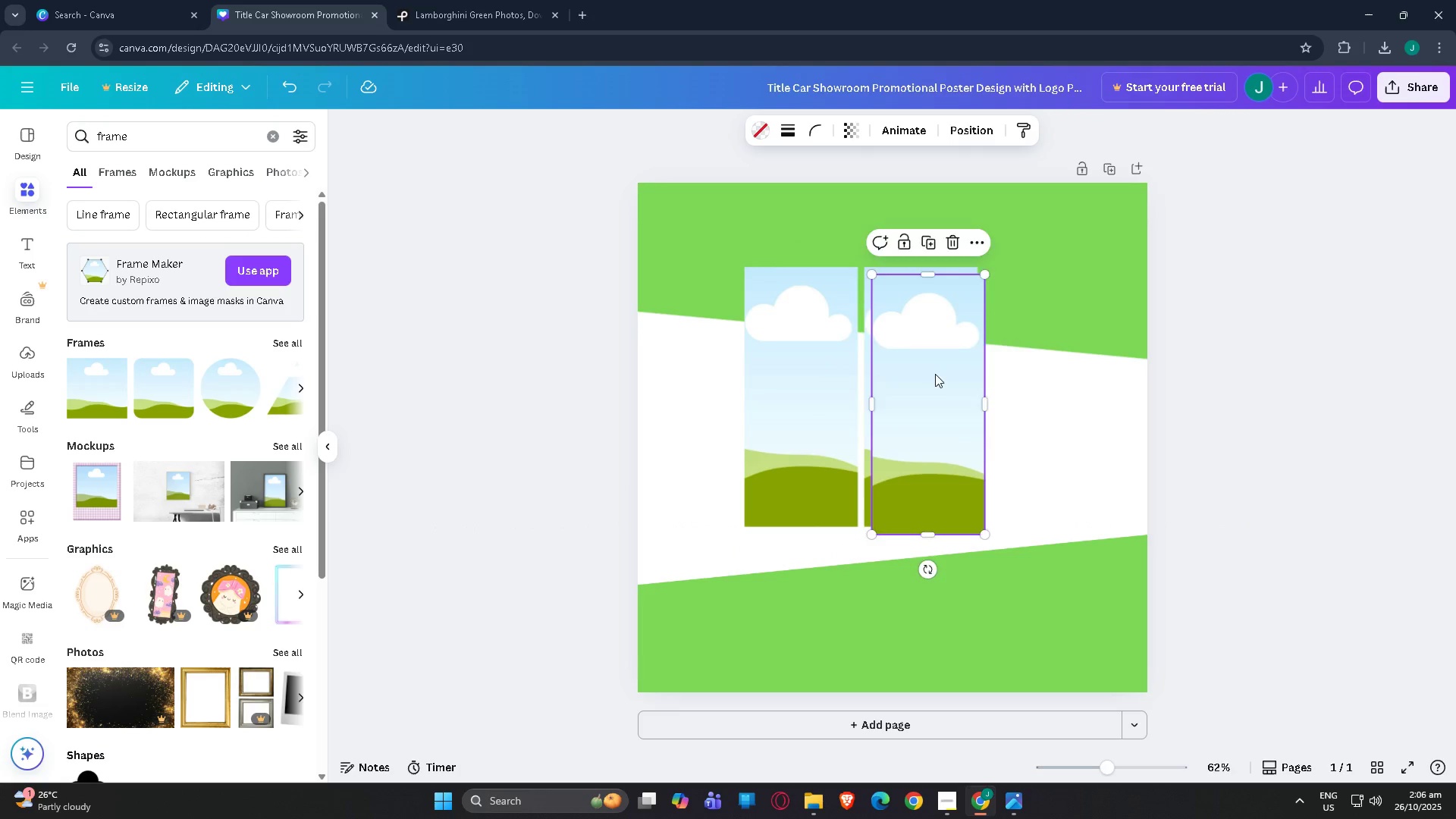 
left_click_drag(start_coordinate=[935, 374], to_coordinate=[1048, 365])
 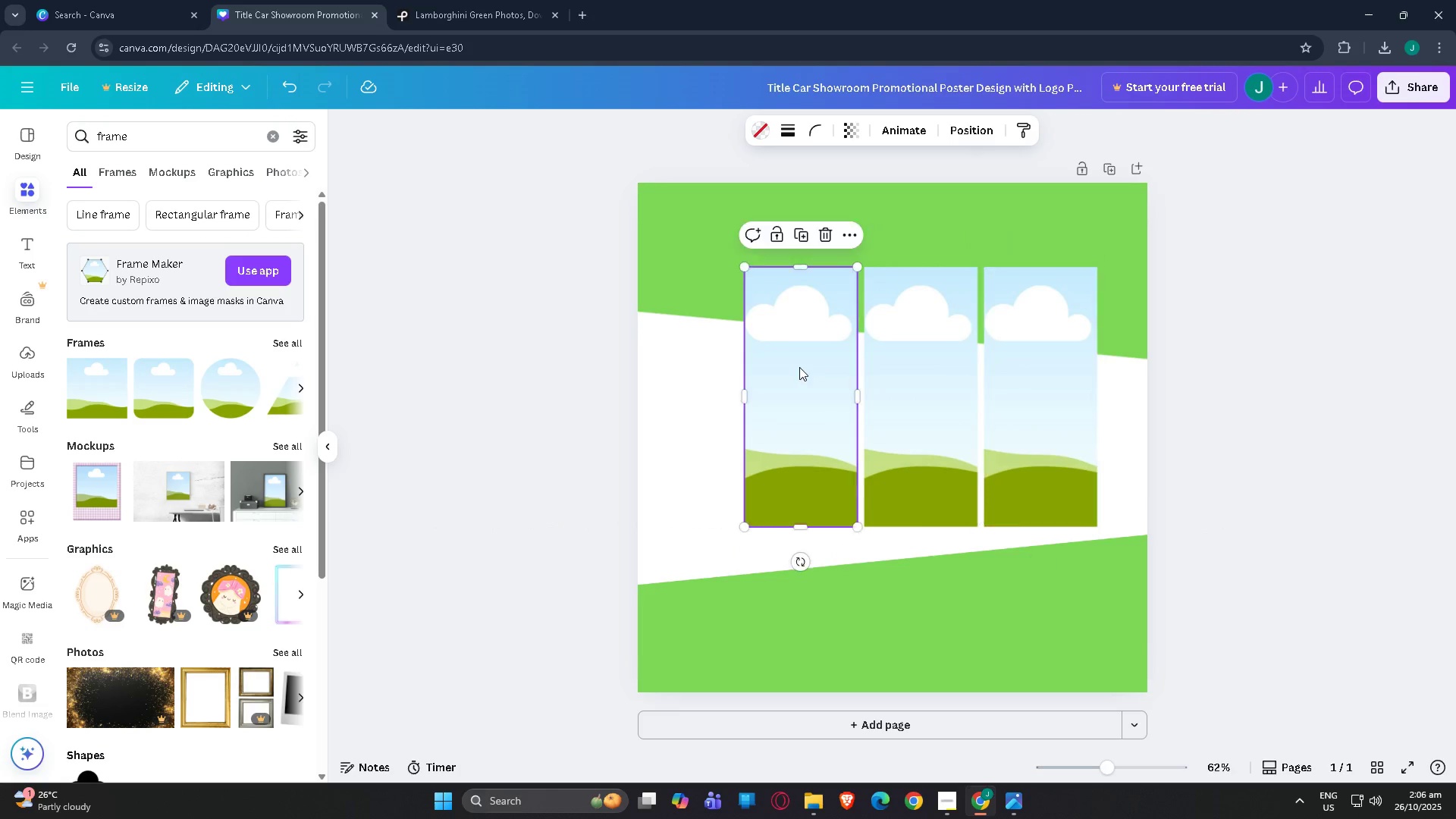 
left_click_drag(start_coordinate=[799, 367], to_coordinate=[789, 367])
 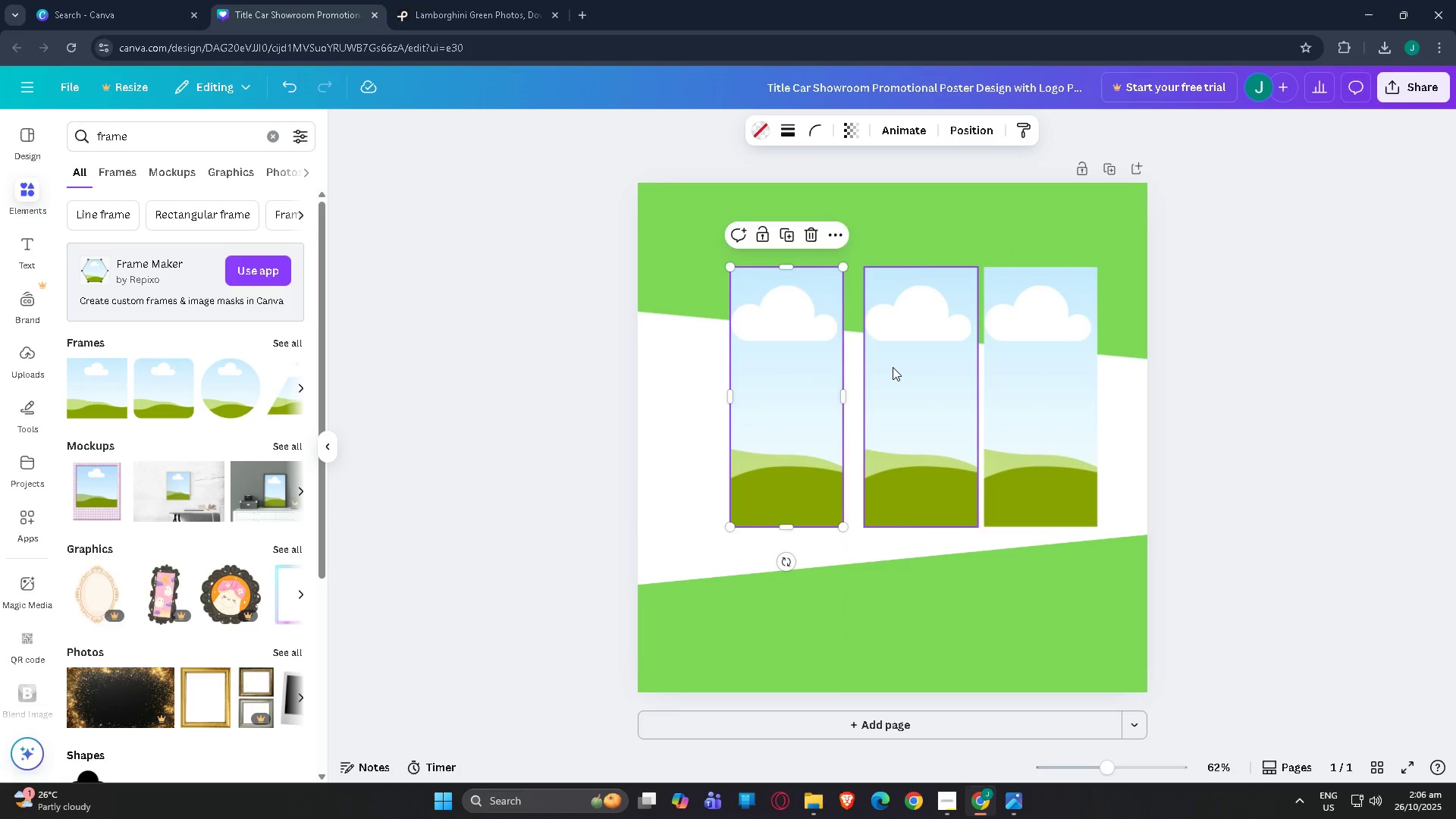 
left_click_drag(start_coordinate=[893, 367], to_coordinate=[882, 367])
 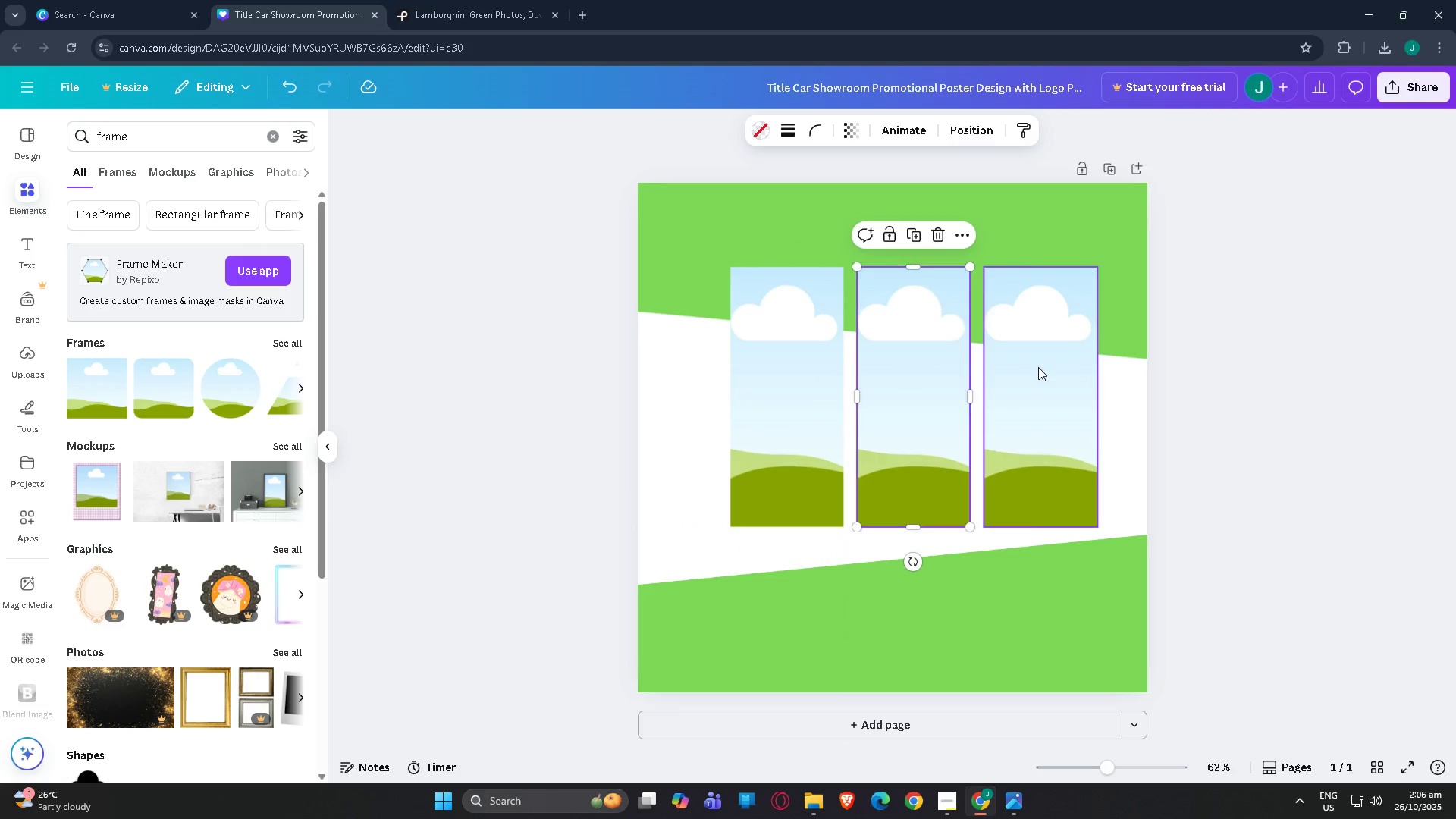 
left_click_drag(start_coordinate=[1038, 367], to_coordinate=[1034, 367])
 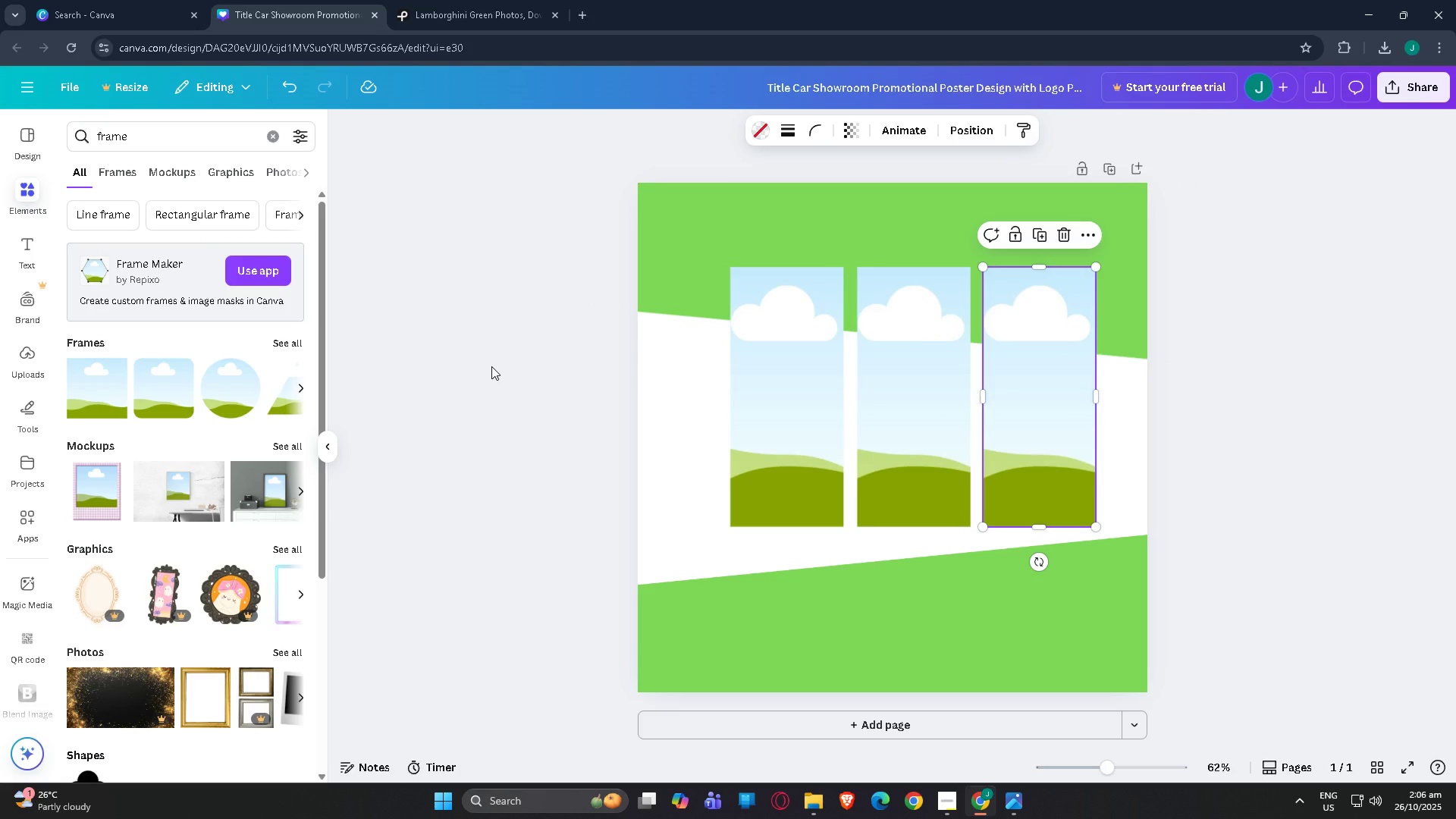 
left_click_drag(start_coordinate=[756, 368], to_coordinate=[744, 369])
 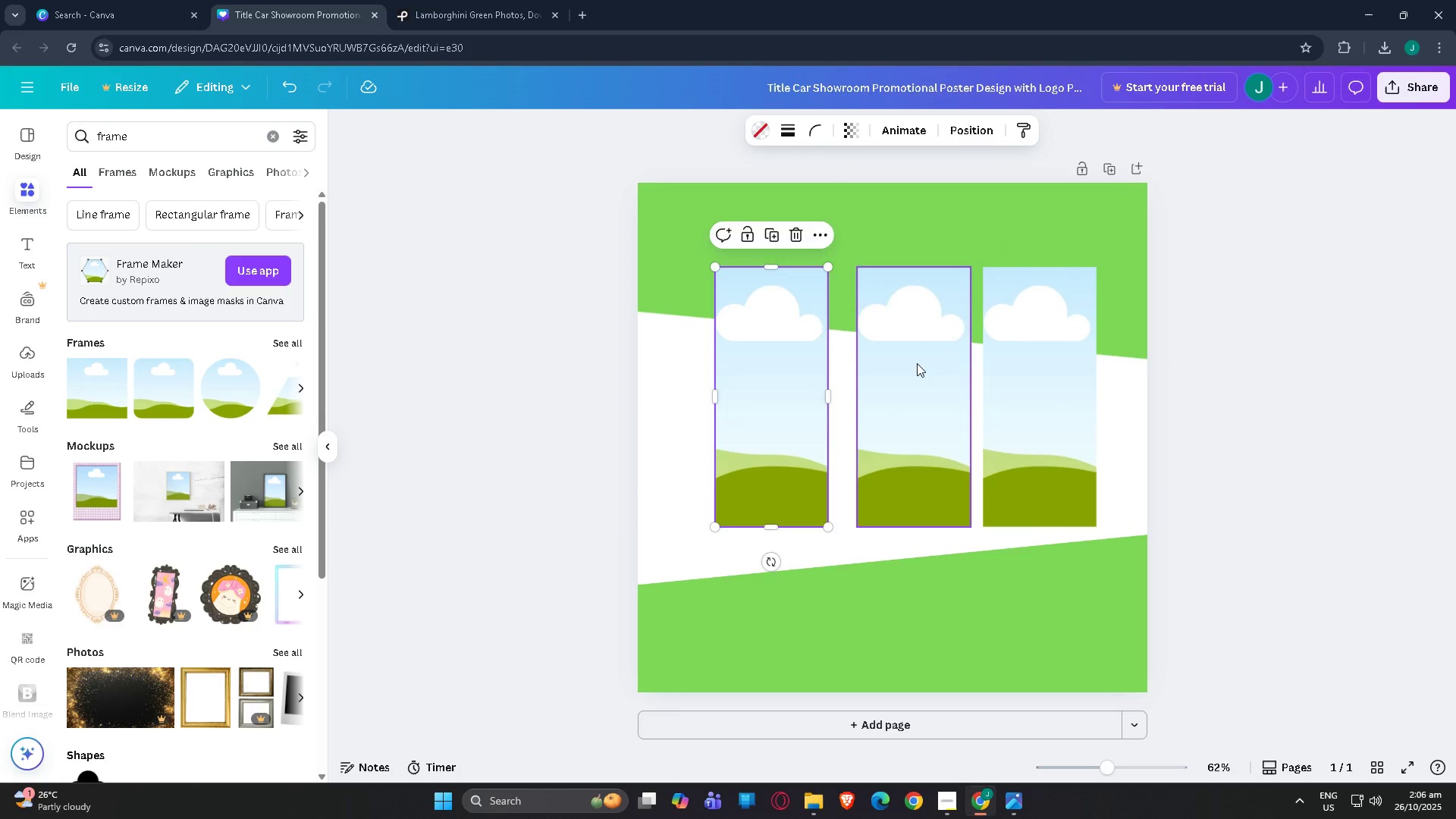 
left_click_drag(start_coordinate=[917, 363], to_coordinate=[909, 363])
 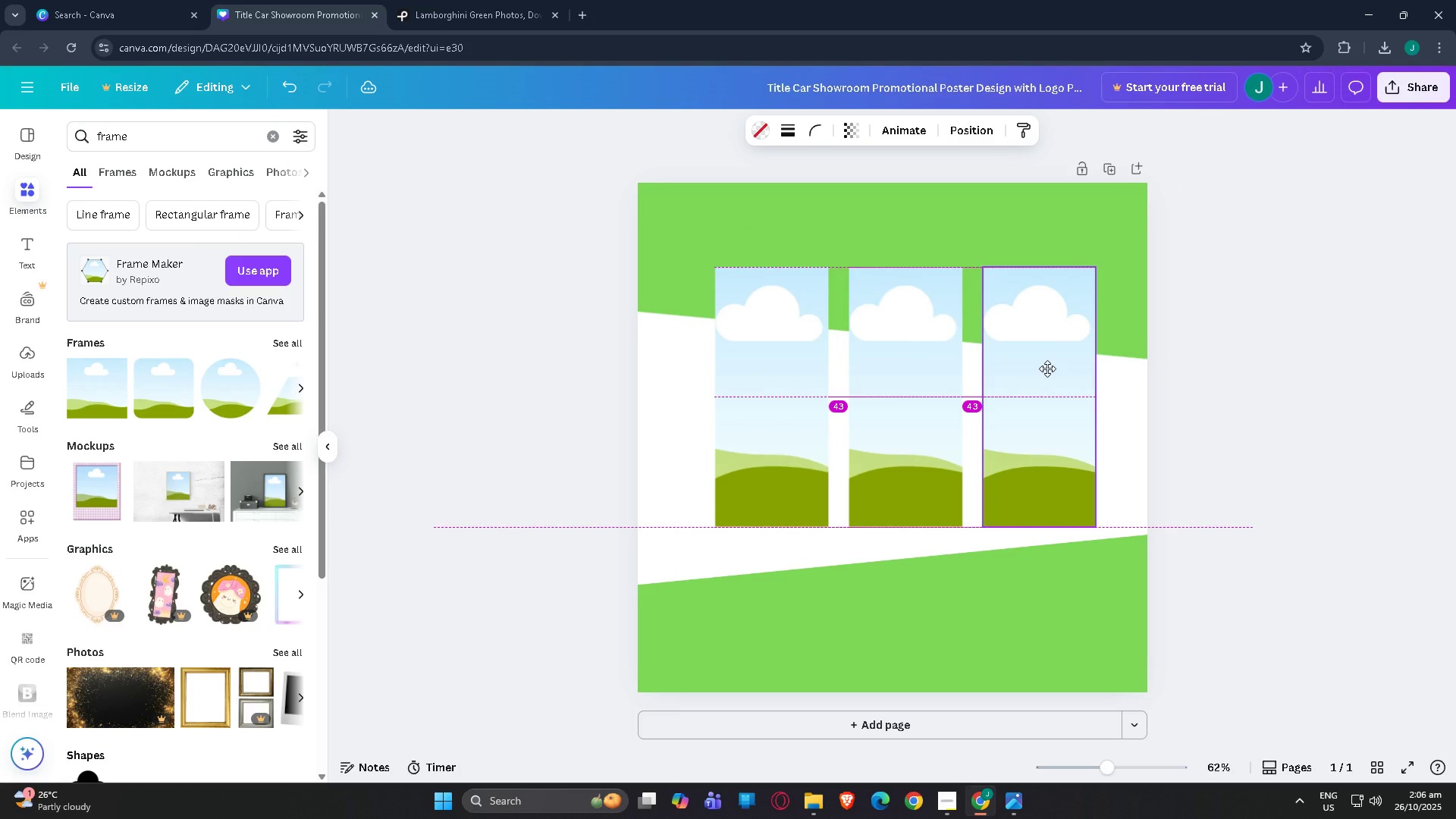 
left_click_drag(start_coordinate=[1315, 347], to_coordinate=[1320, 347])
 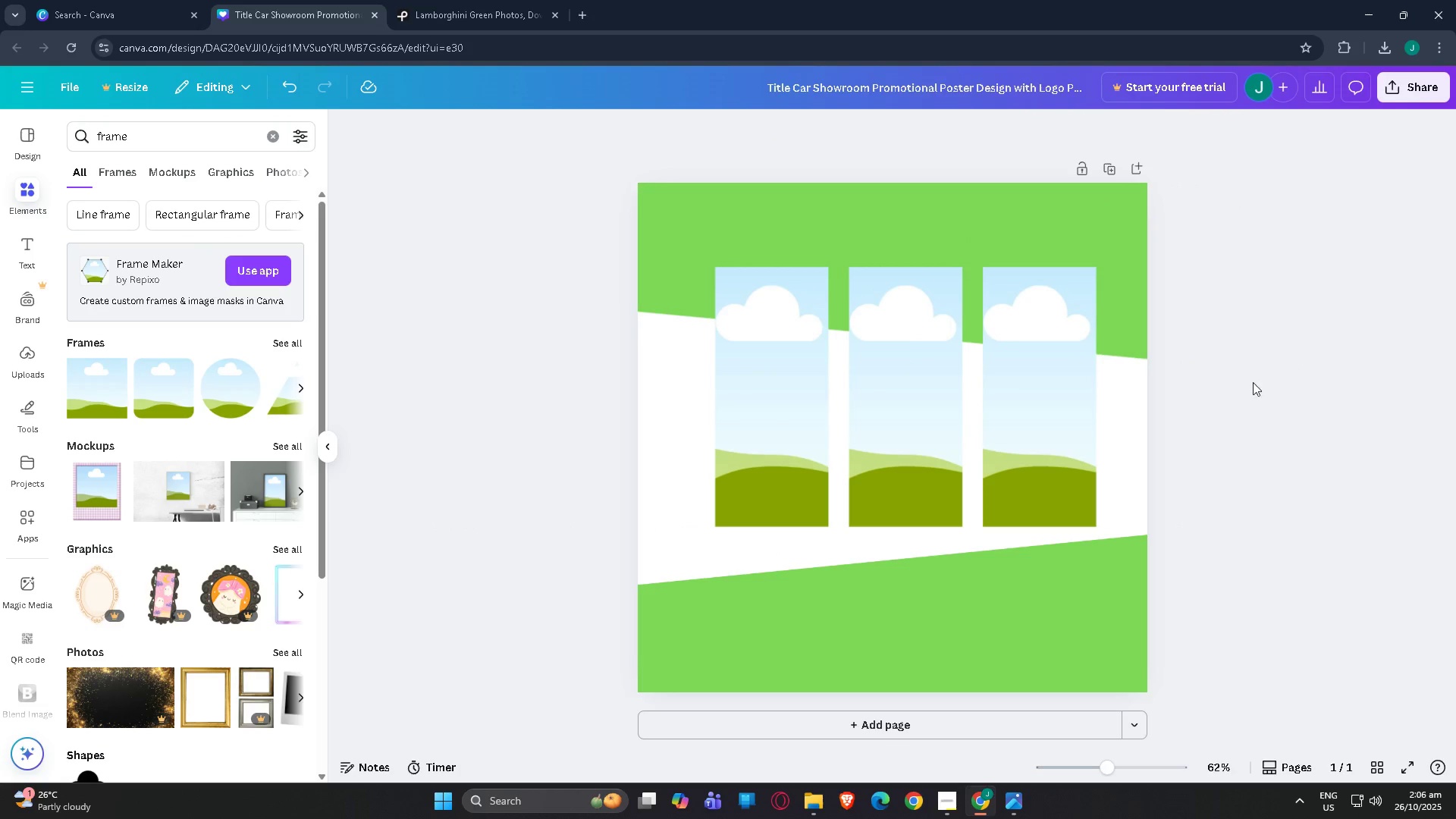 
scroll: coordinate [1222, 393], scroll_direction: up, amount: 2.0
 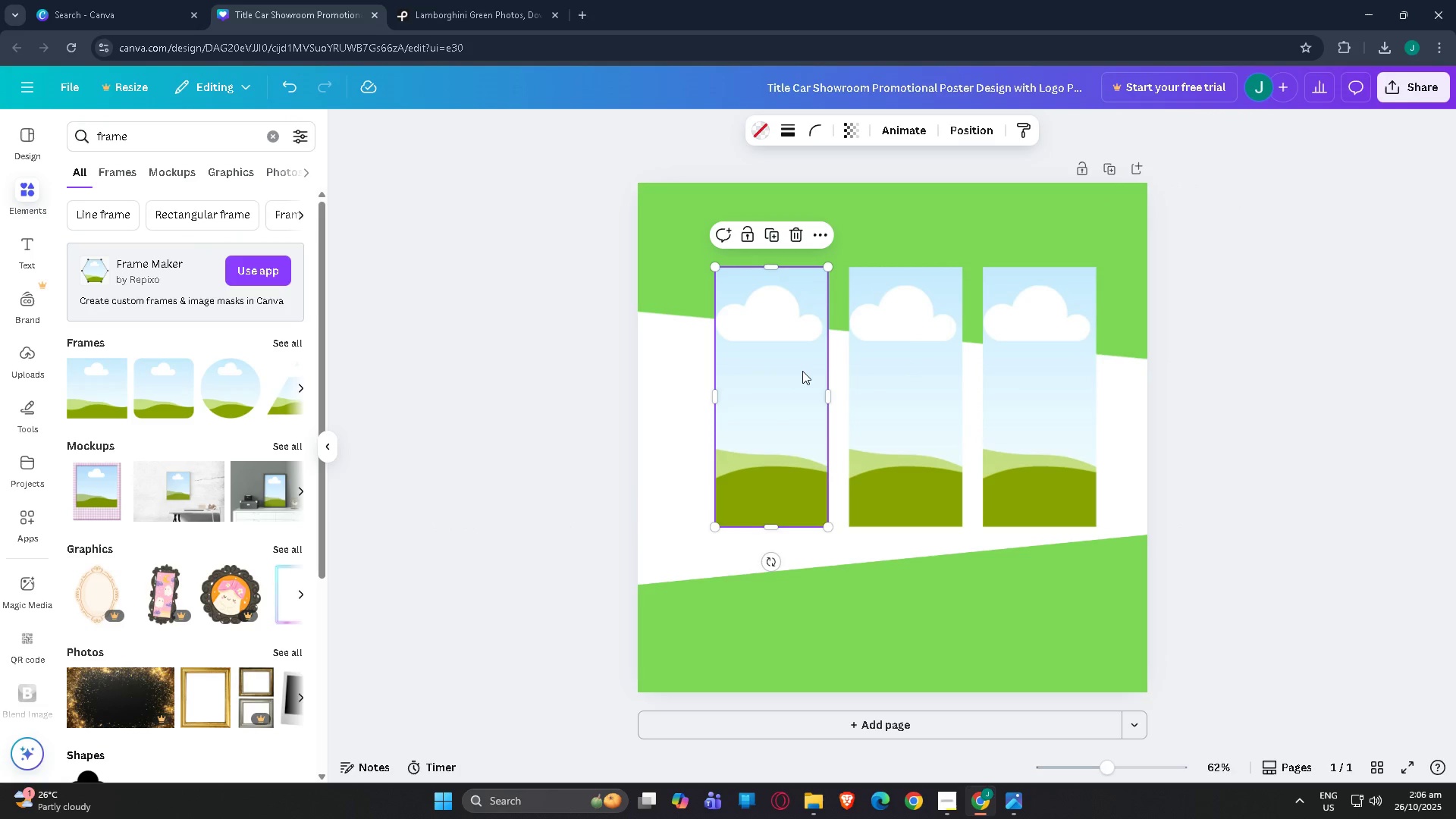 
left_click([802, 371])
 